 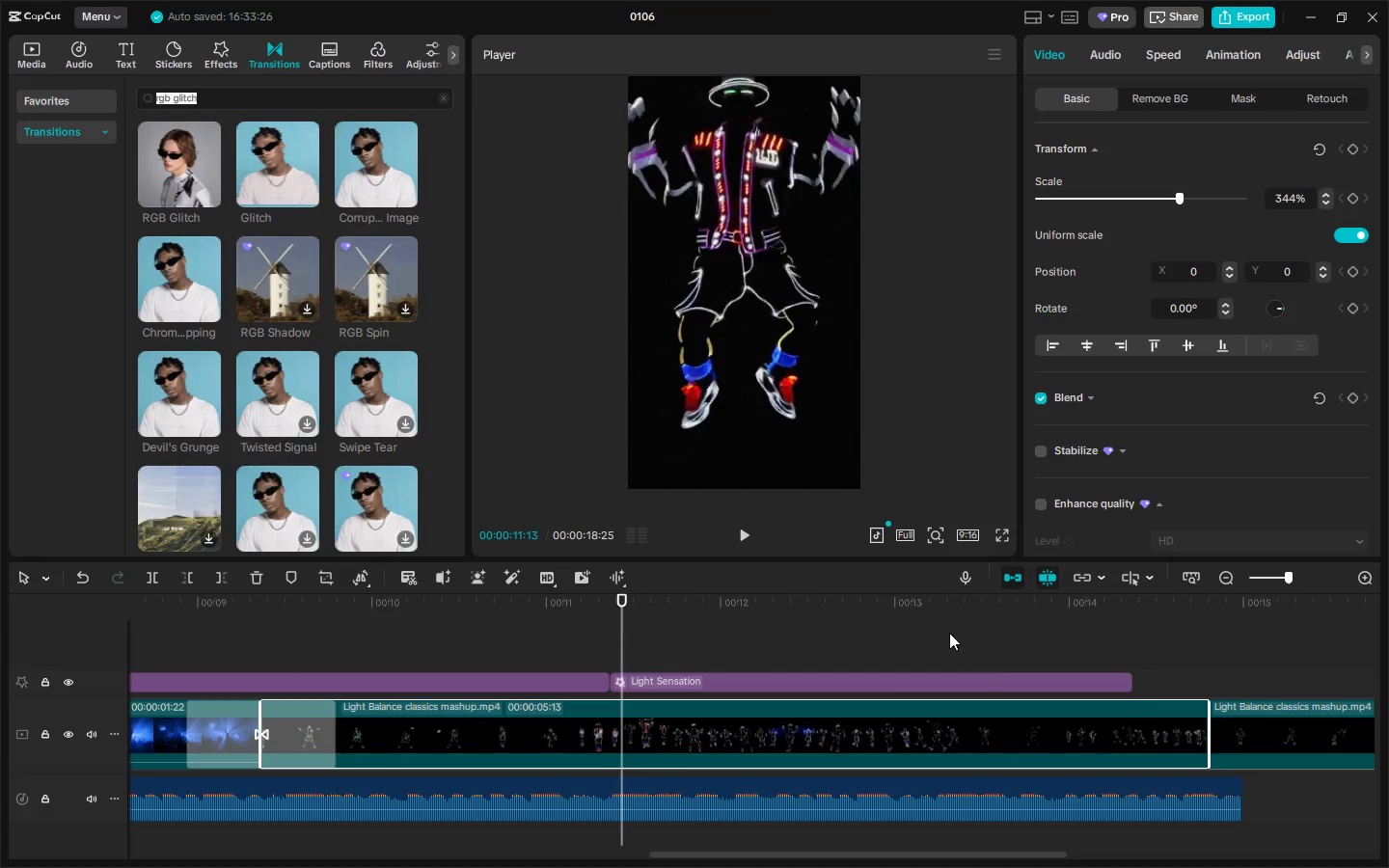 
left_click_drag(start_coordinate=[926, 601], to_coordinate=[960, 598])
 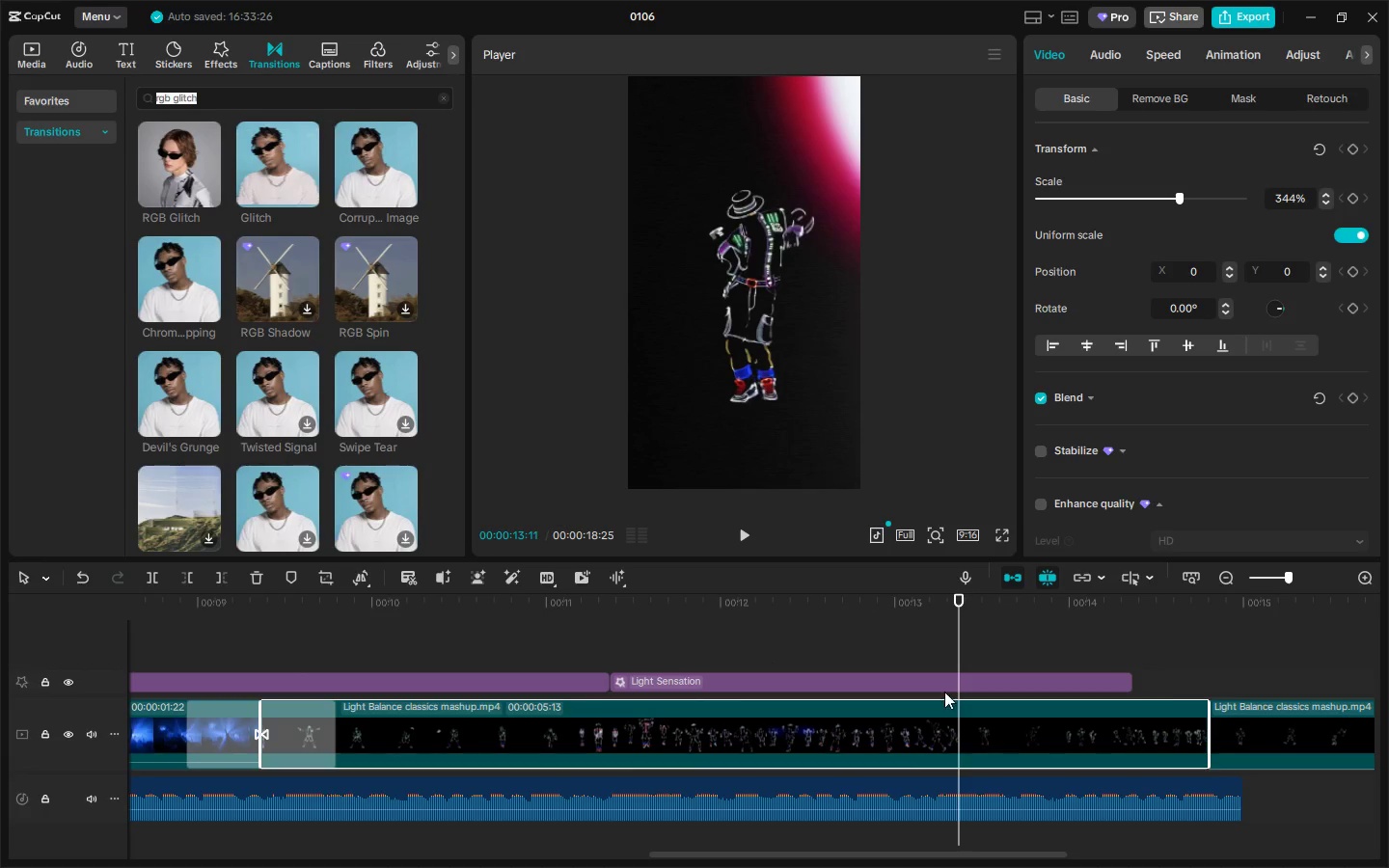 
key(Control+ControlLeft)
 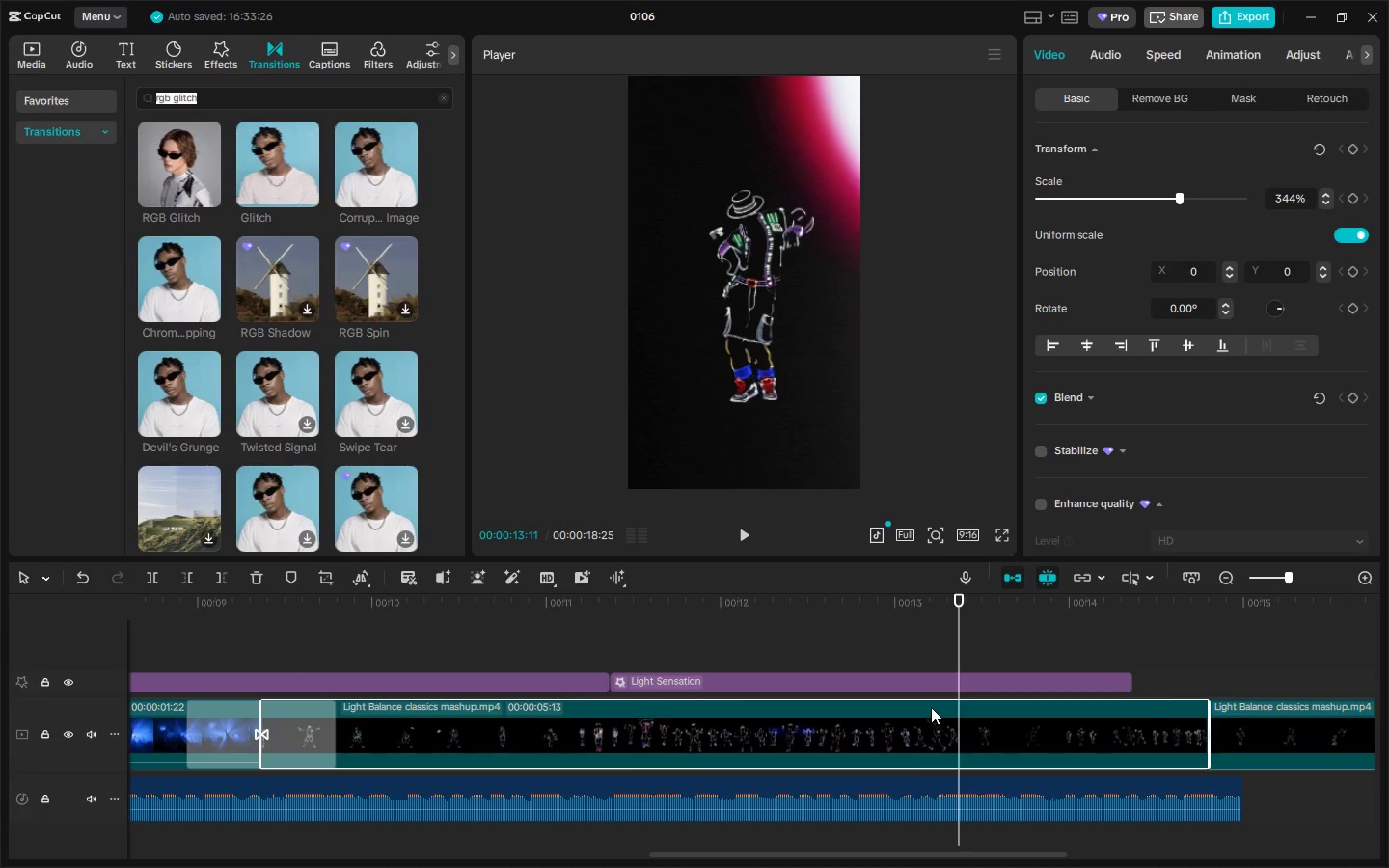 
key(Control+B)
 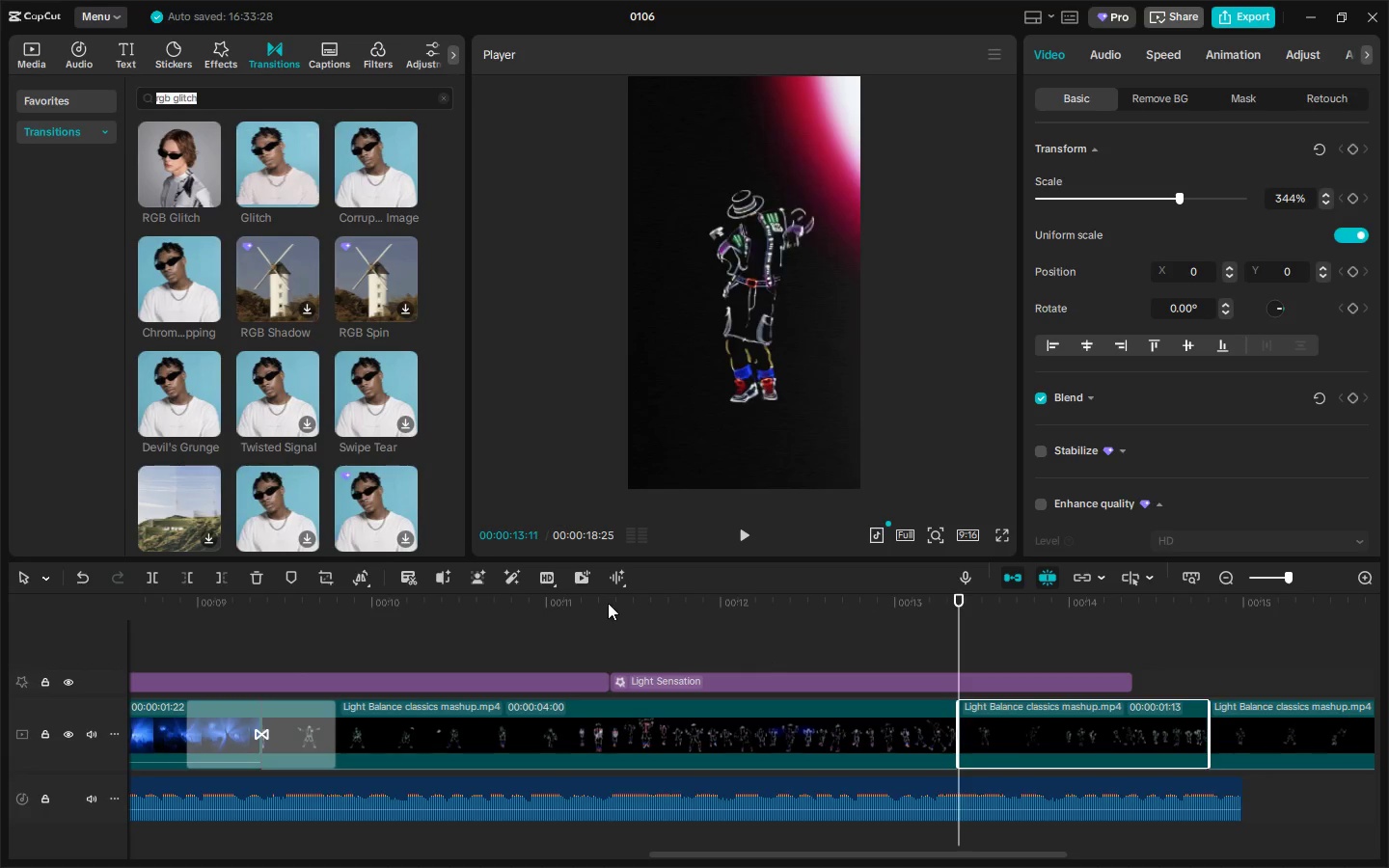 
left_click([608, 603])
 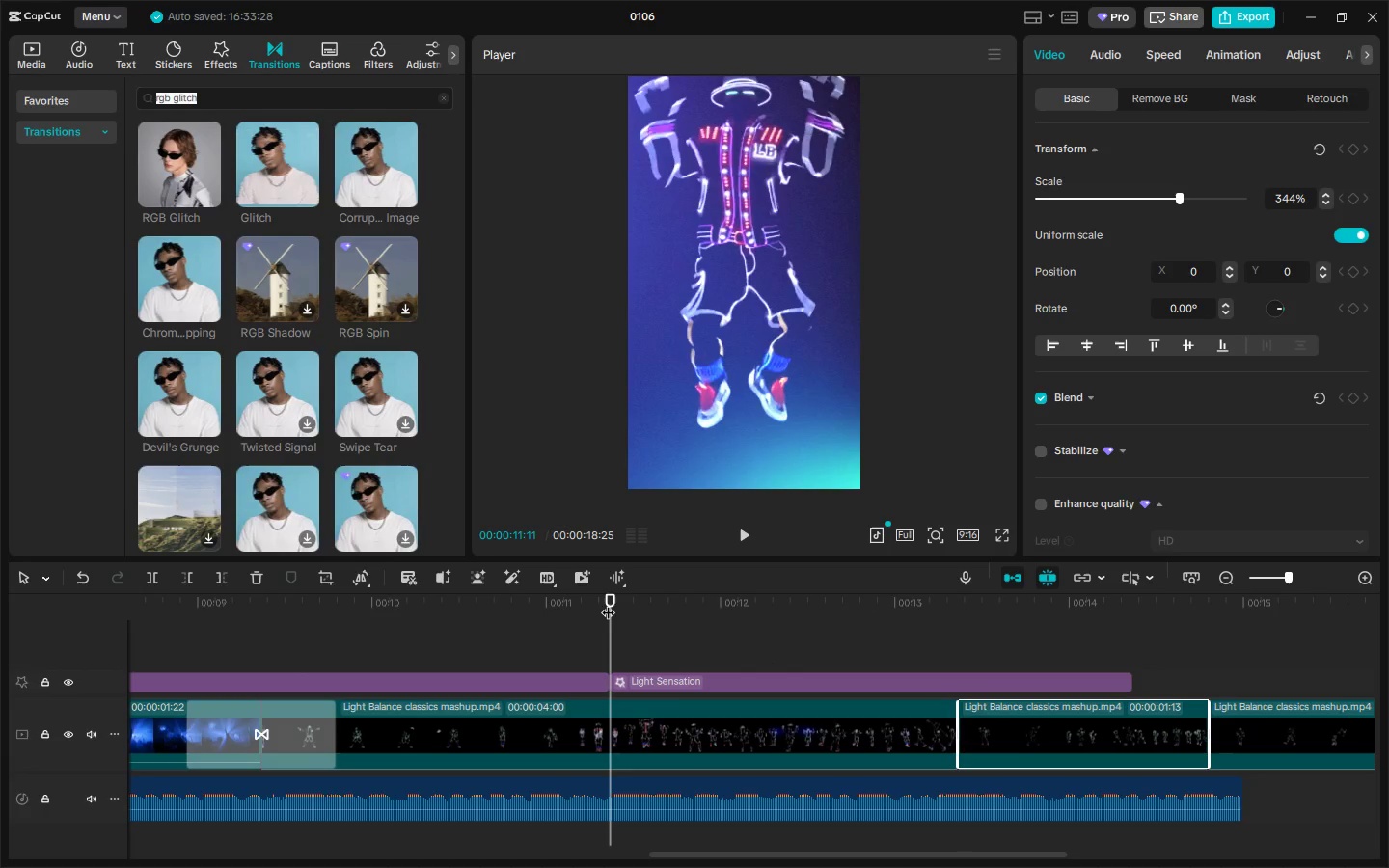 
key(Control+ControlLeft)
 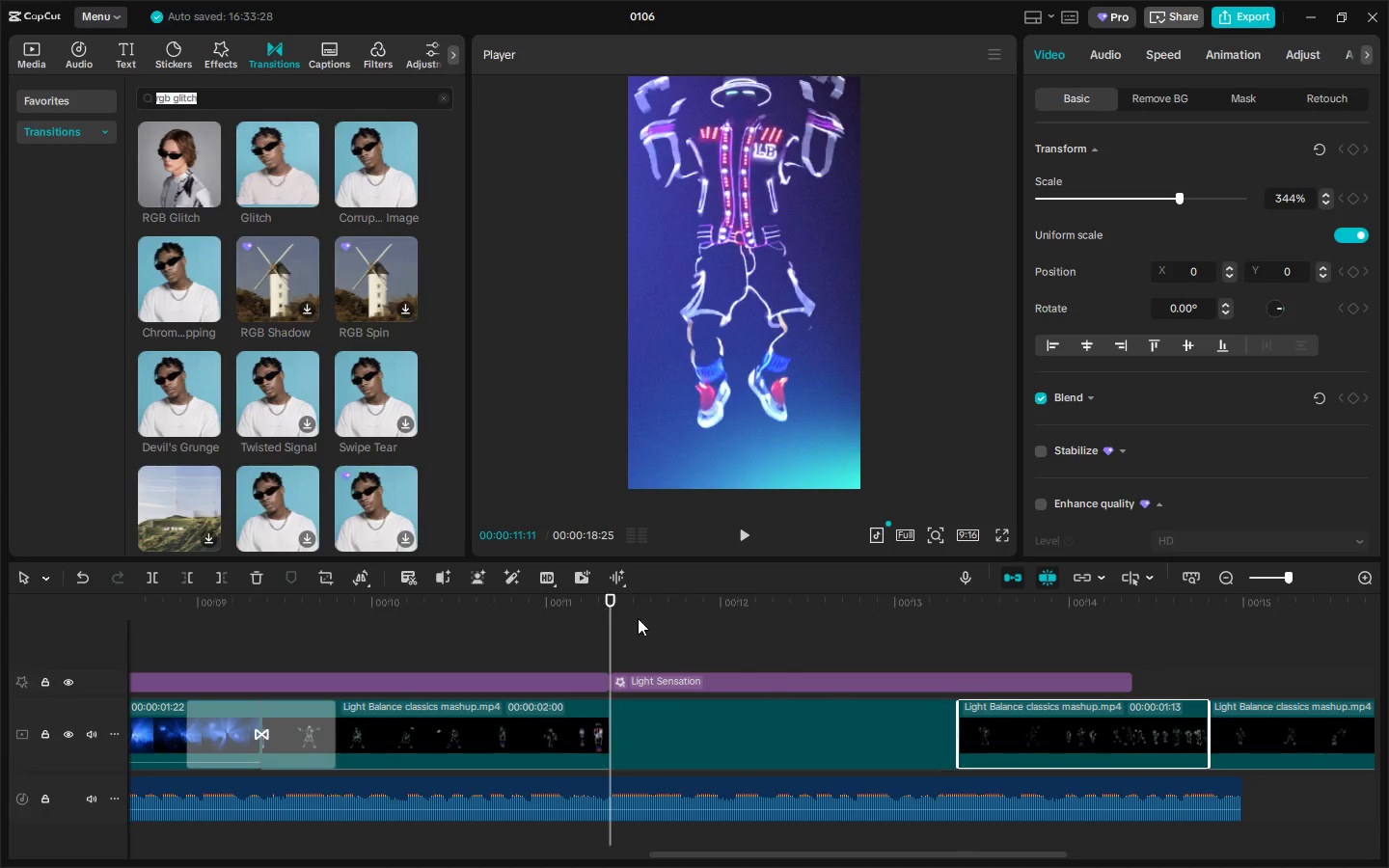 
key(Control+B)
 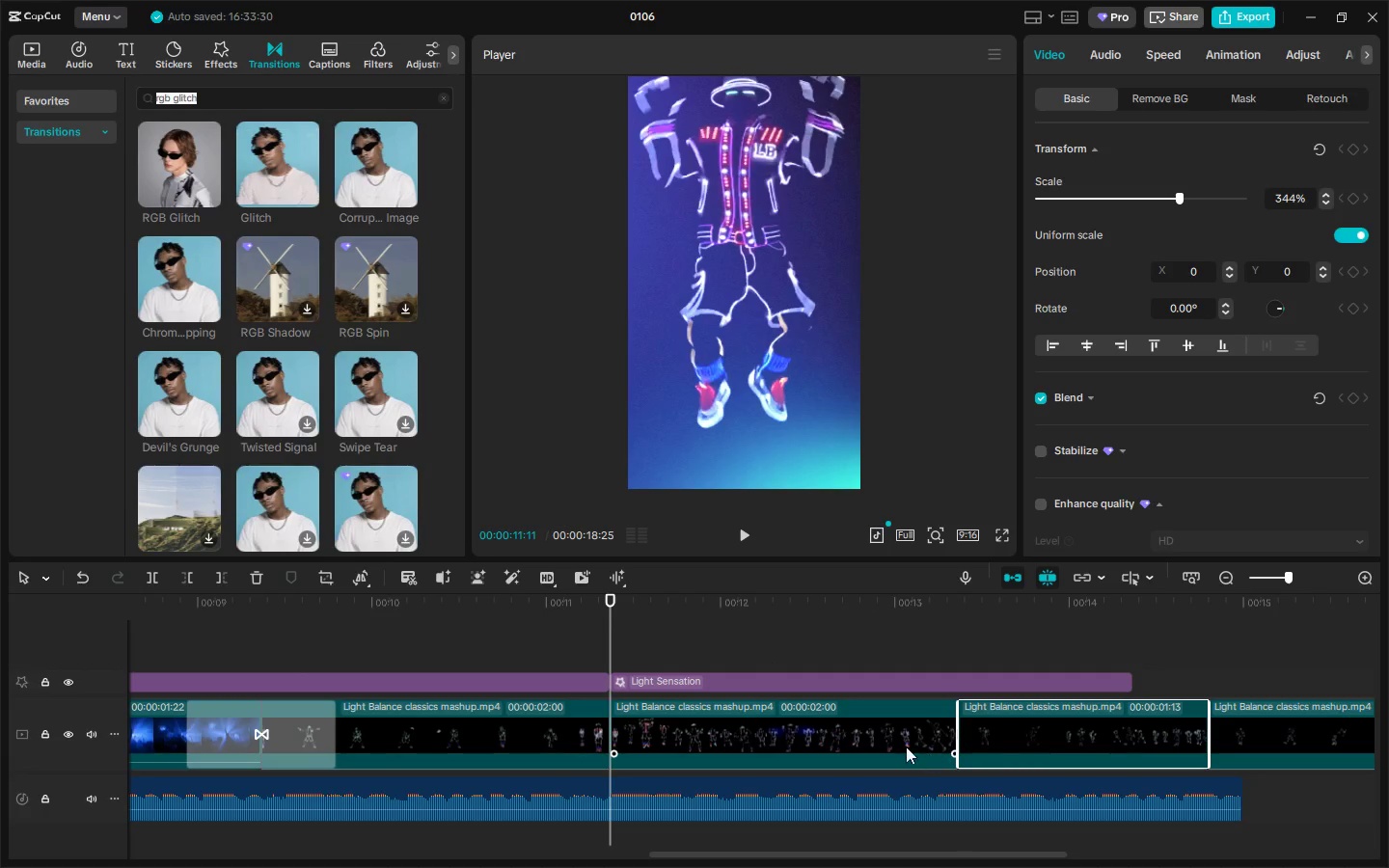 
left_click([901, 745])
 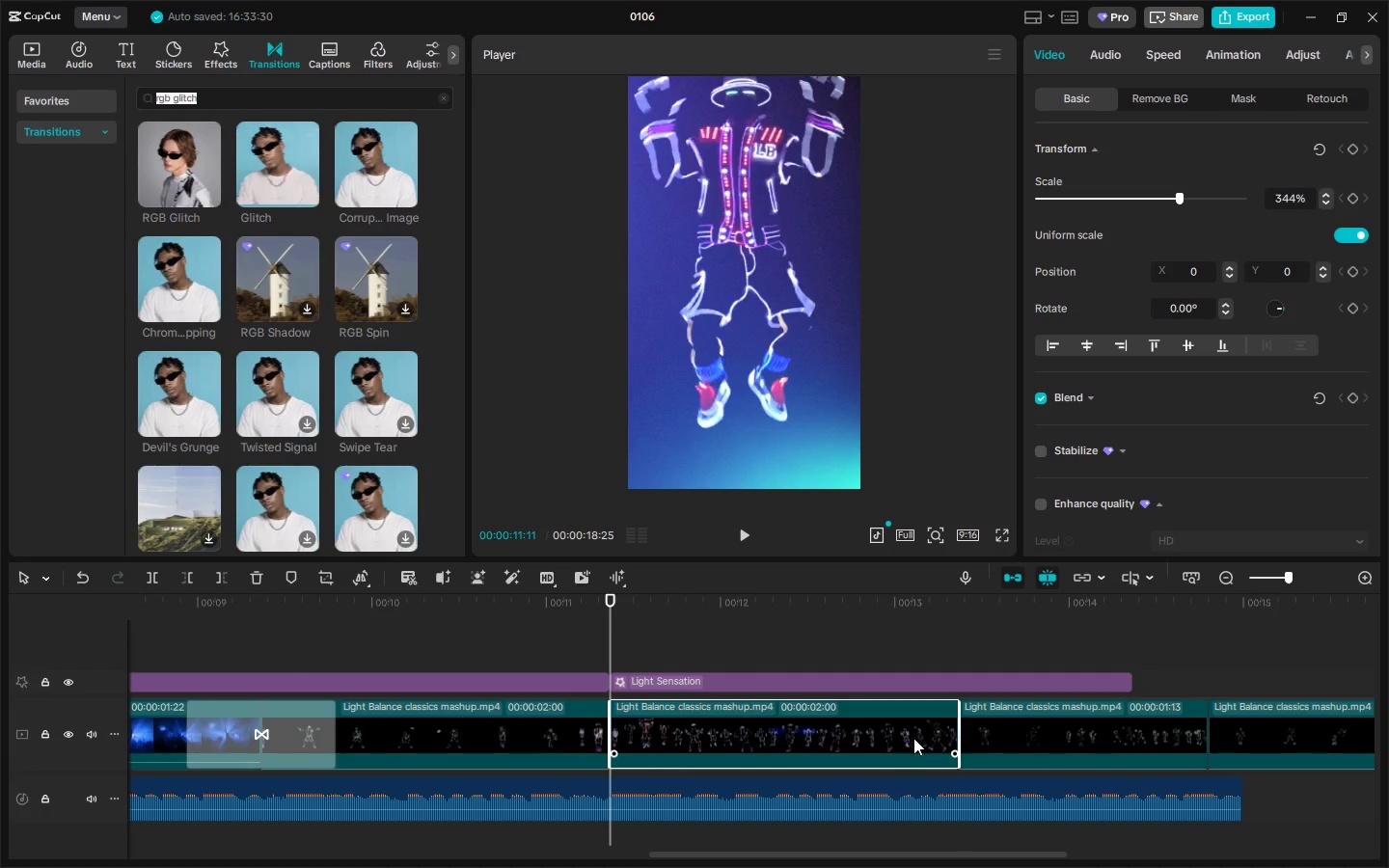 
key(Delete)
 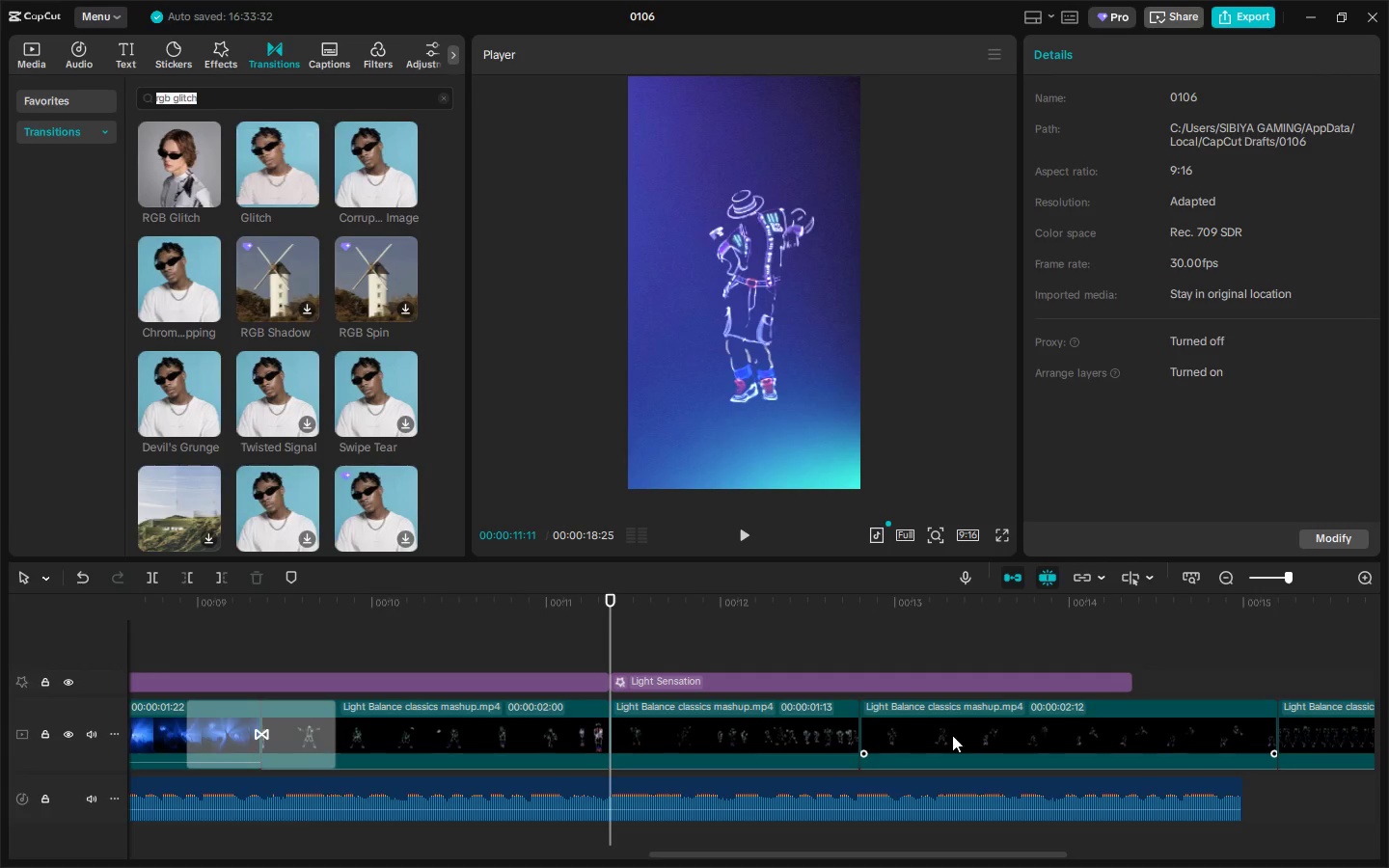 
left_click([742, 718])
 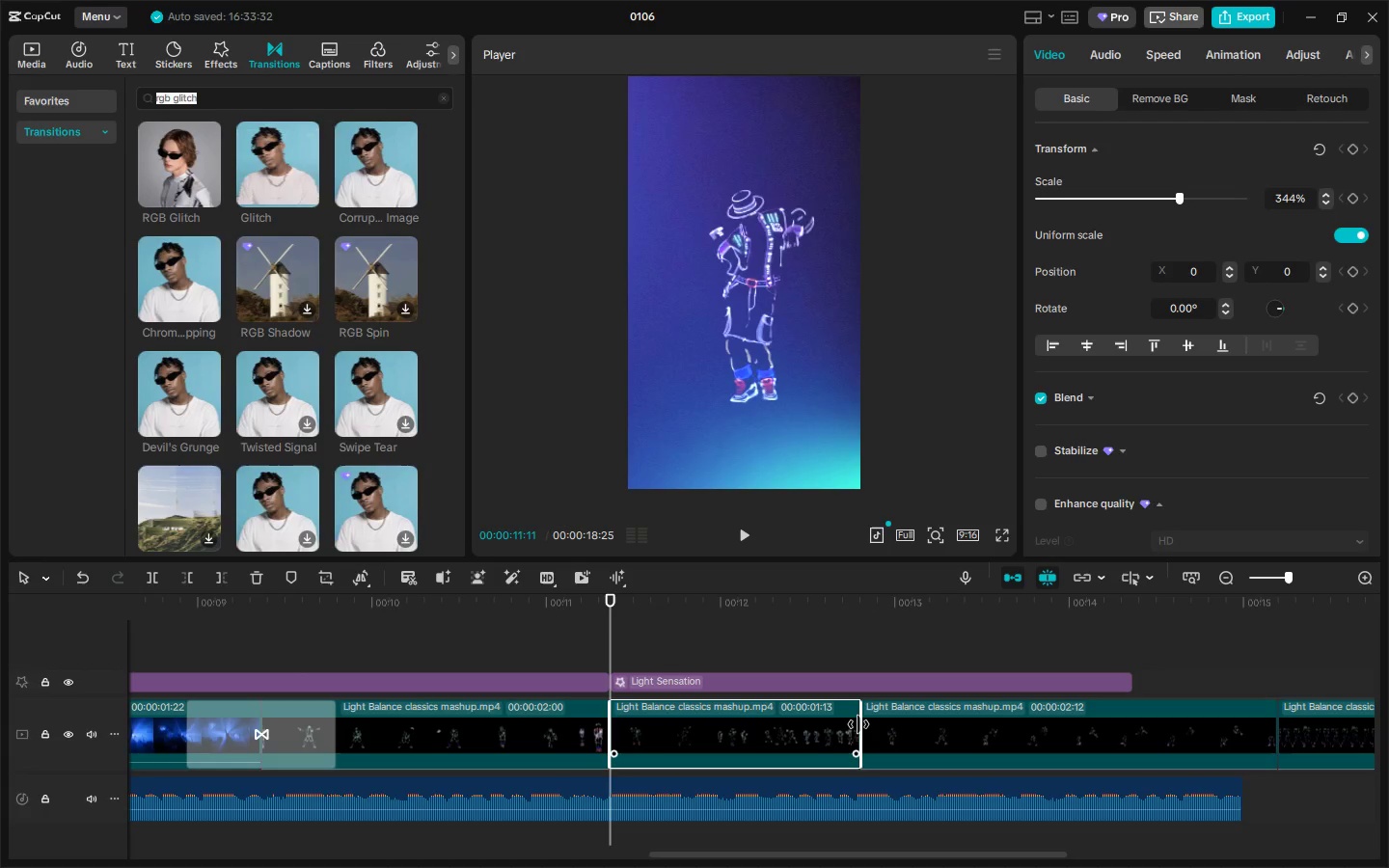 
left_click_drag(start_coordinate=[859, 724], to_coordinate=[713, 730])
 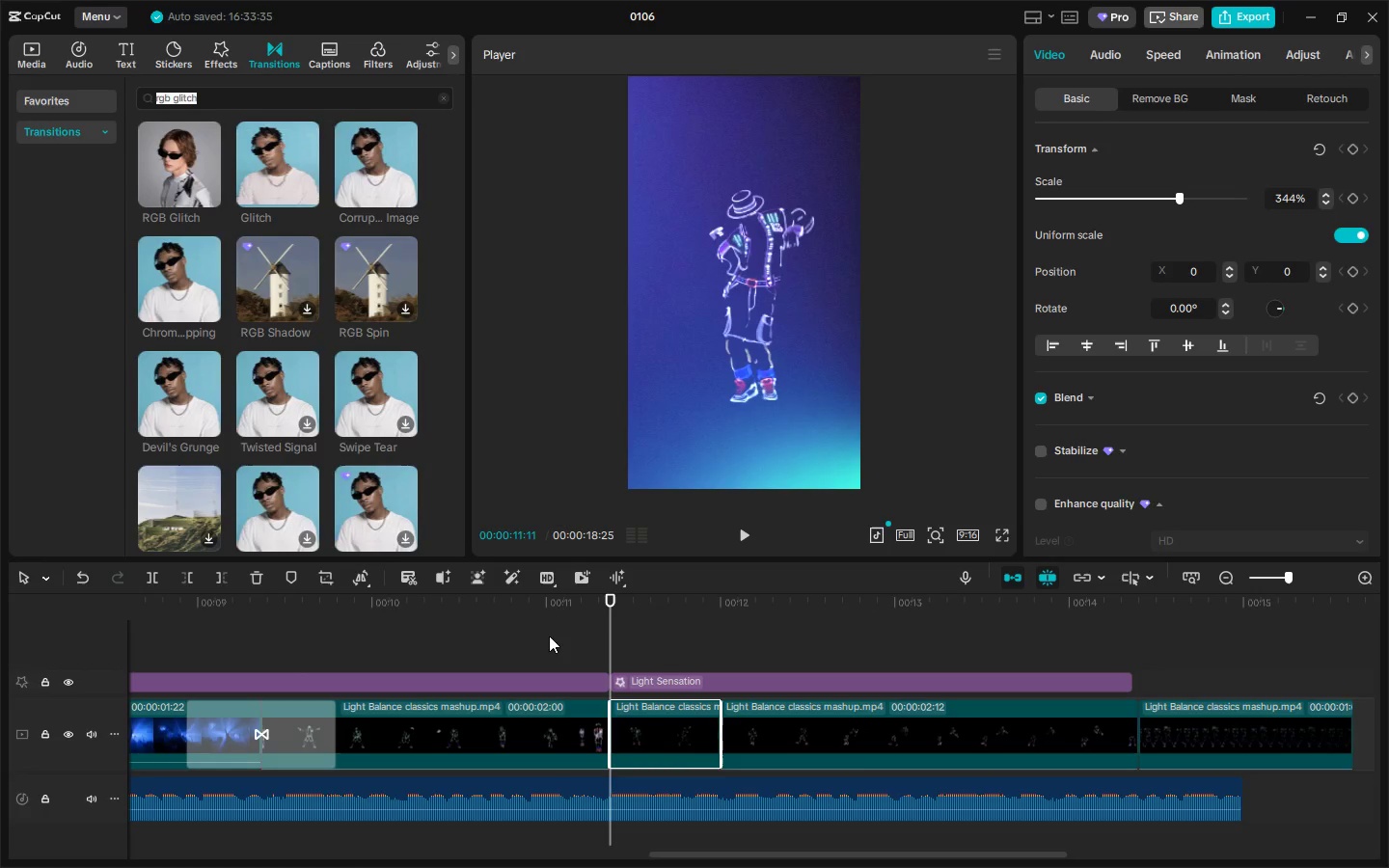 
left_click([519, 622])
 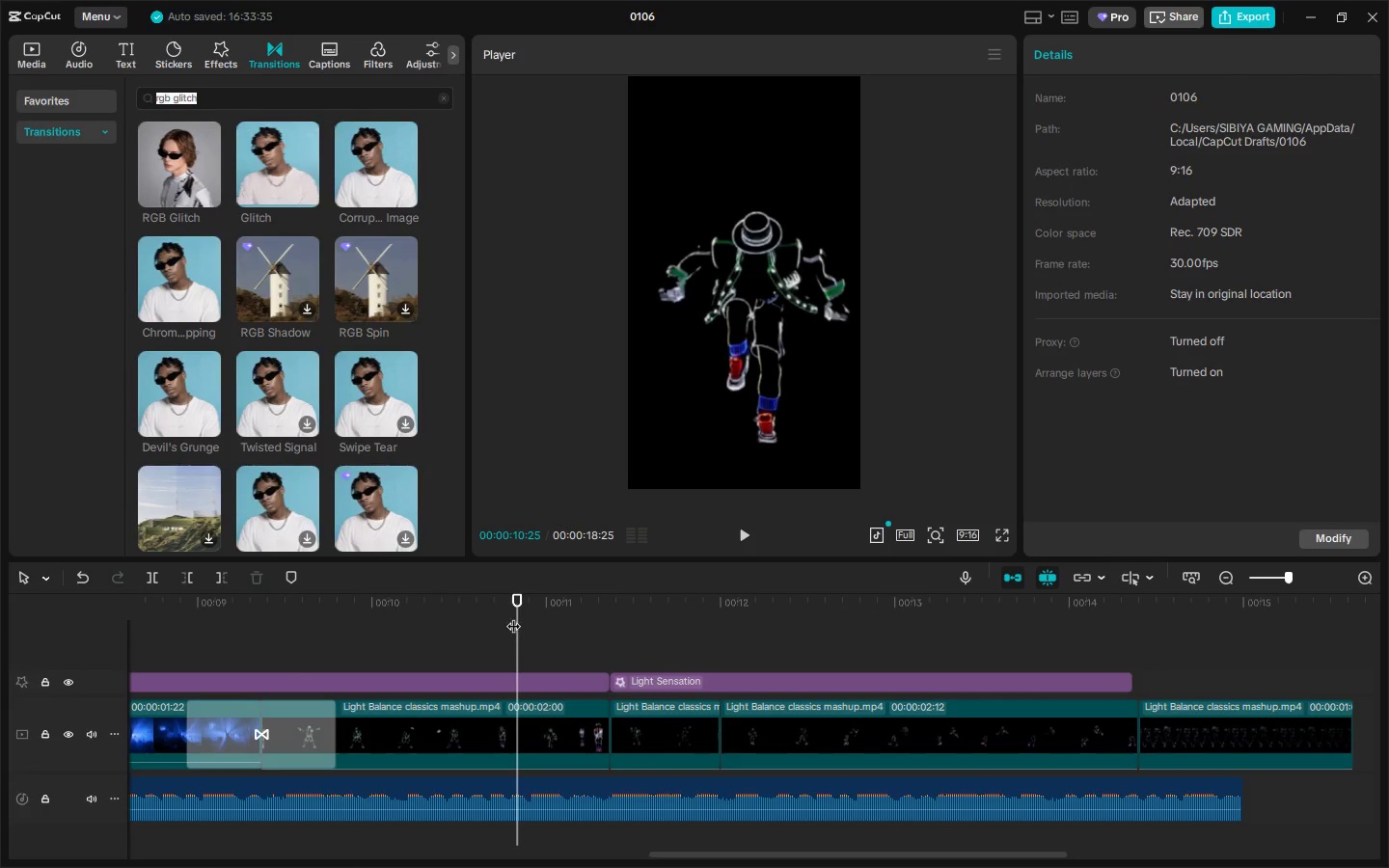 
key(Space)
 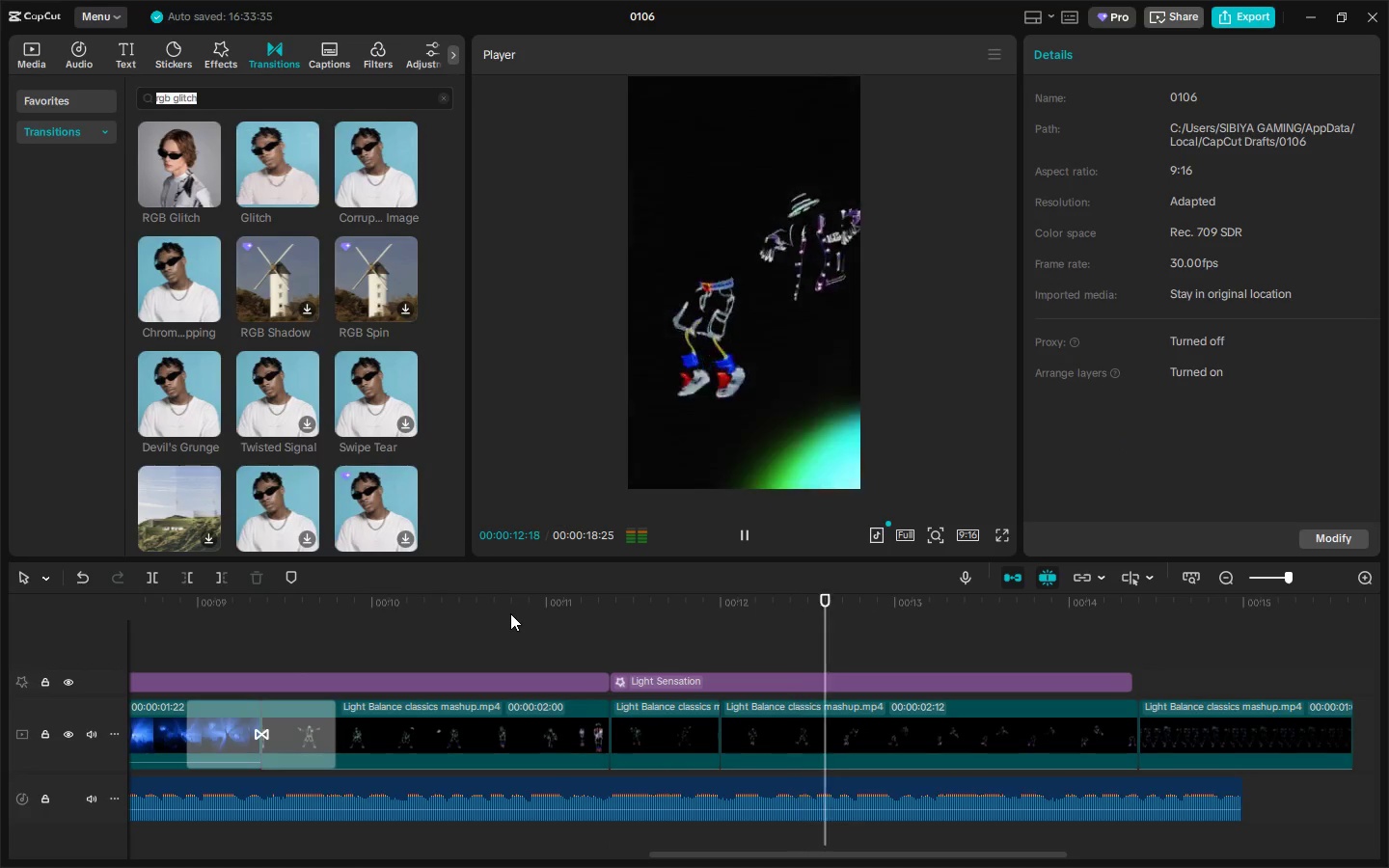 
key(Space)
 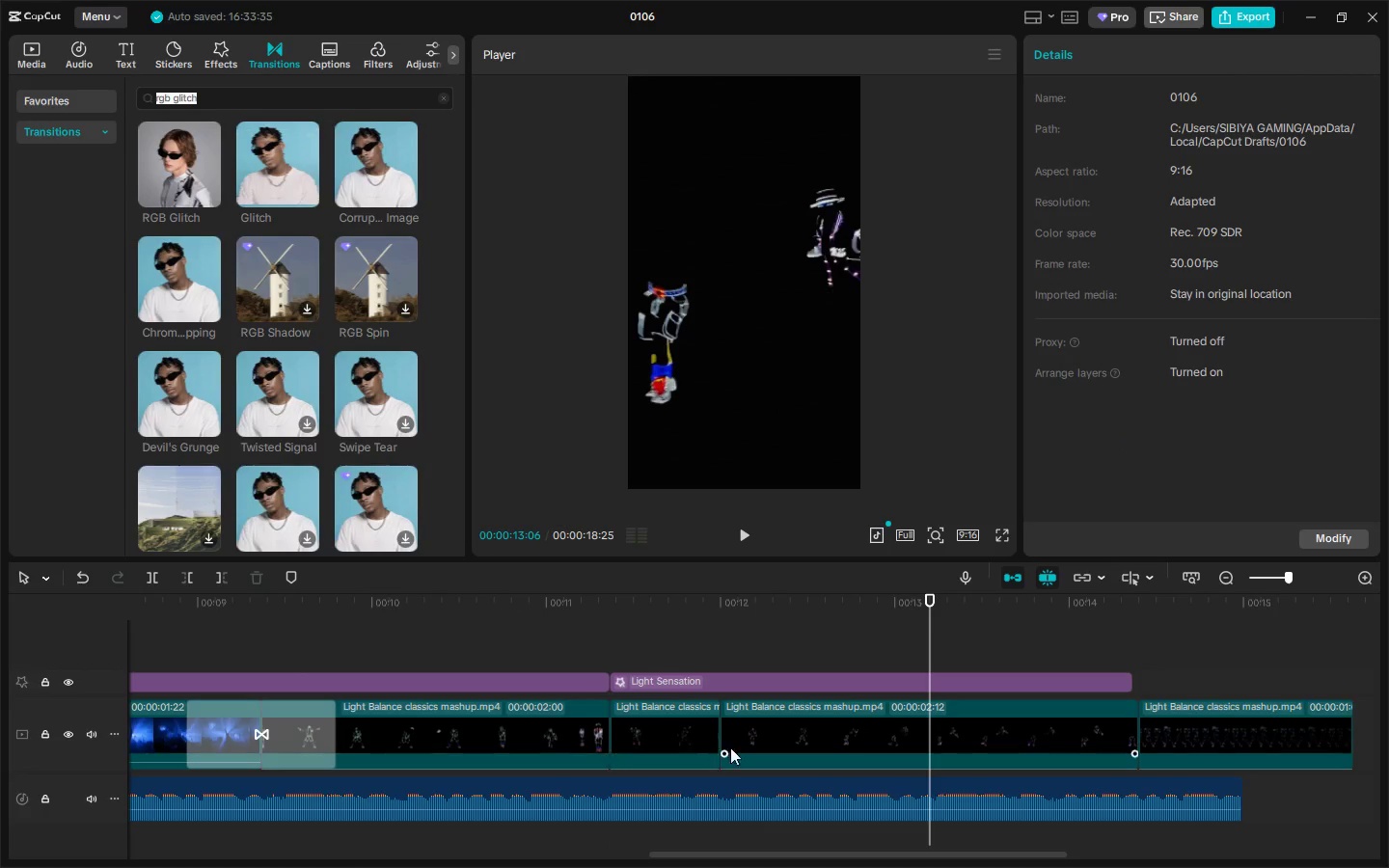 
left_click([720, 730])
 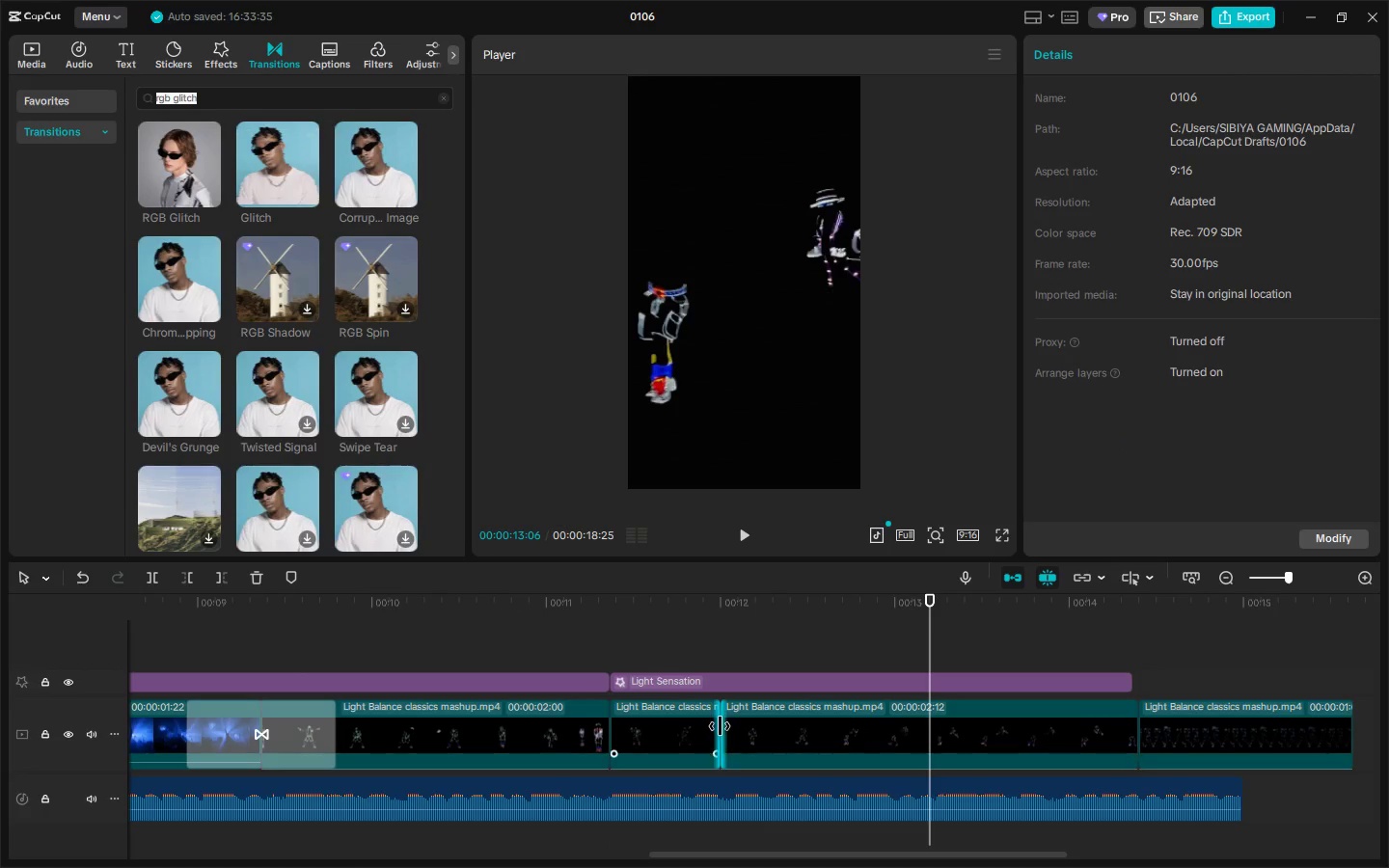 
left_click([710, 724])
 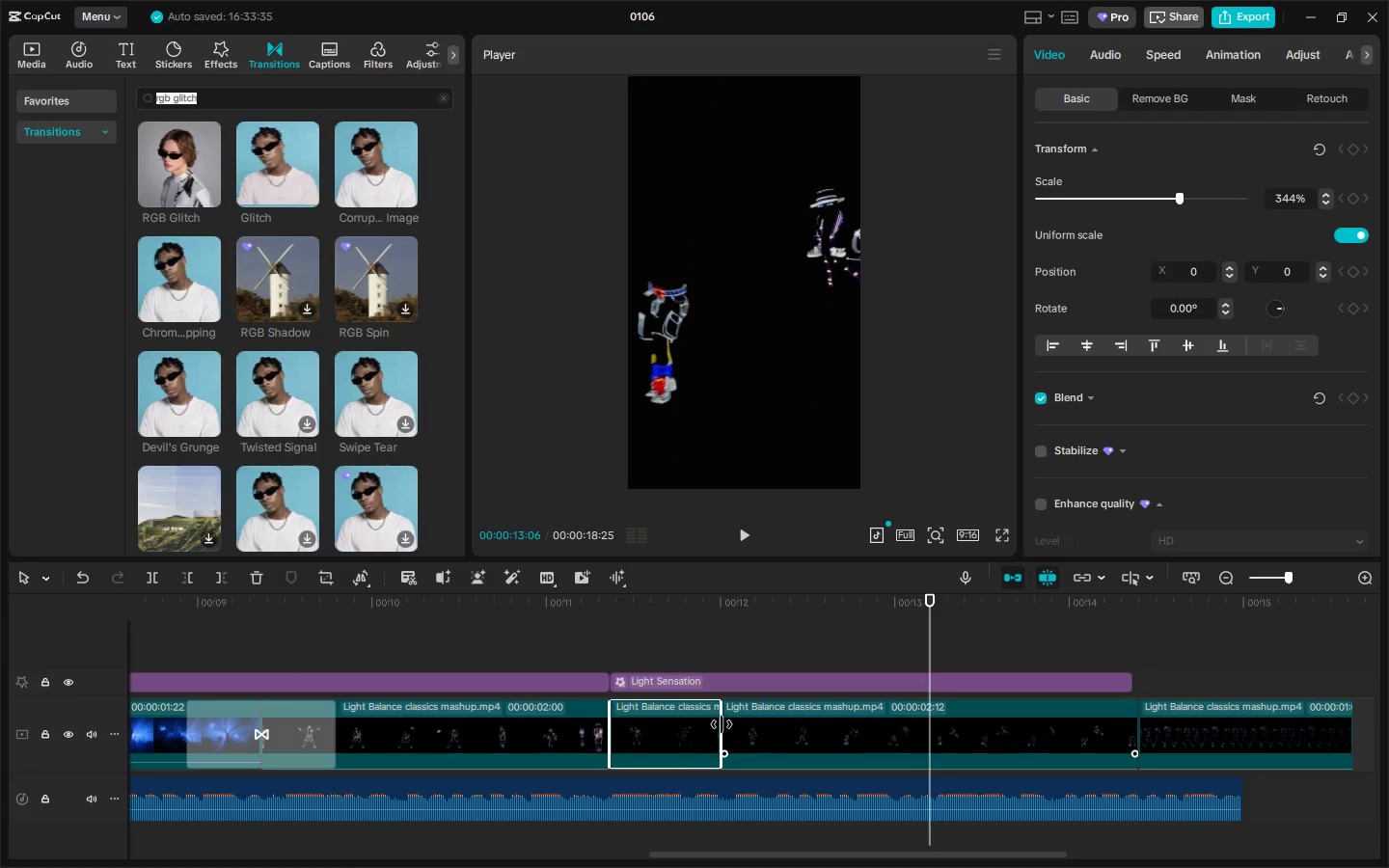 
left_click_drag(start_coordinate=[722, 724], to_coordinate=[919, 740])
 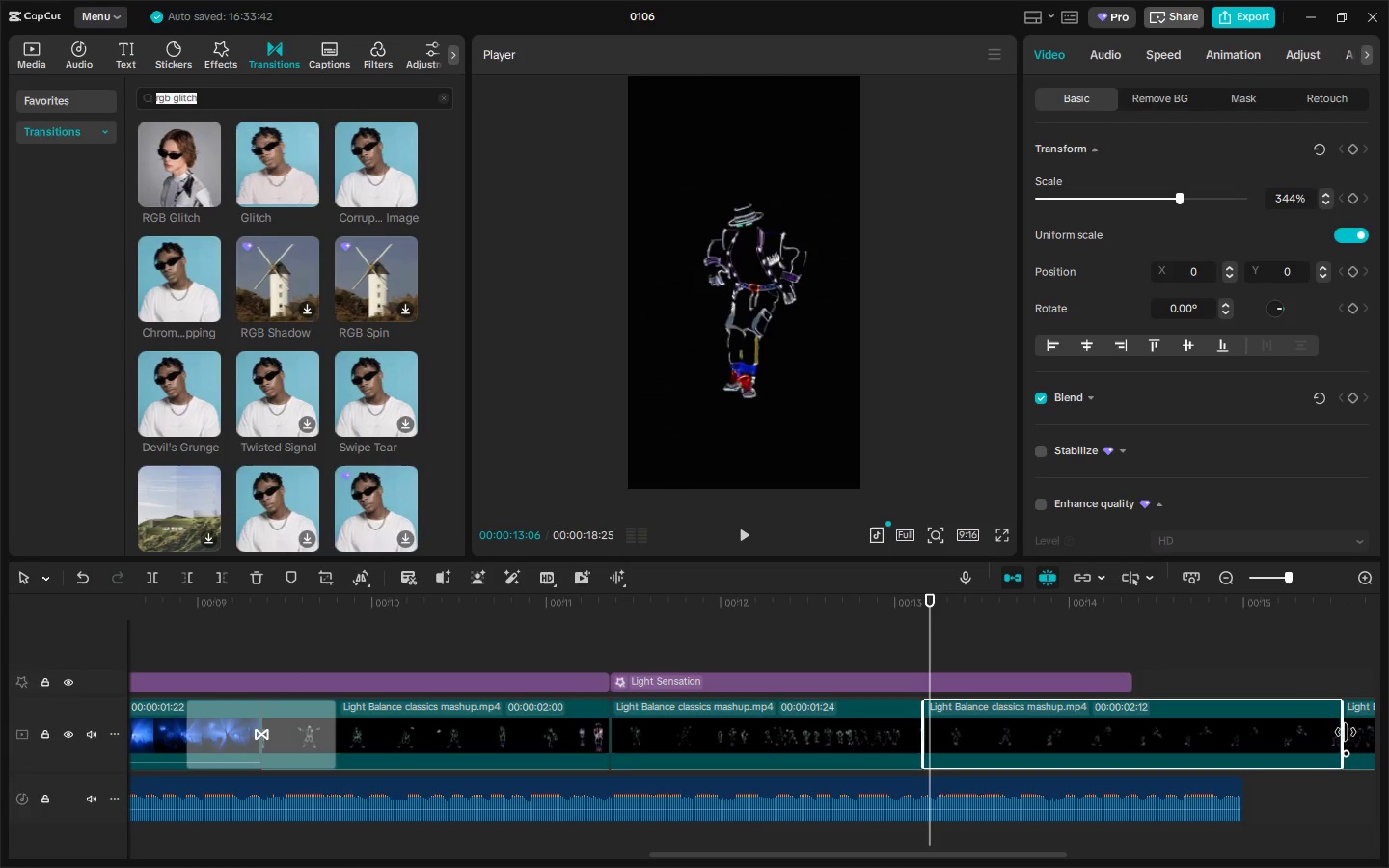 
left_click_drag(start_coordinate=[1346, 732], to_coordinate=[1029, 744])
 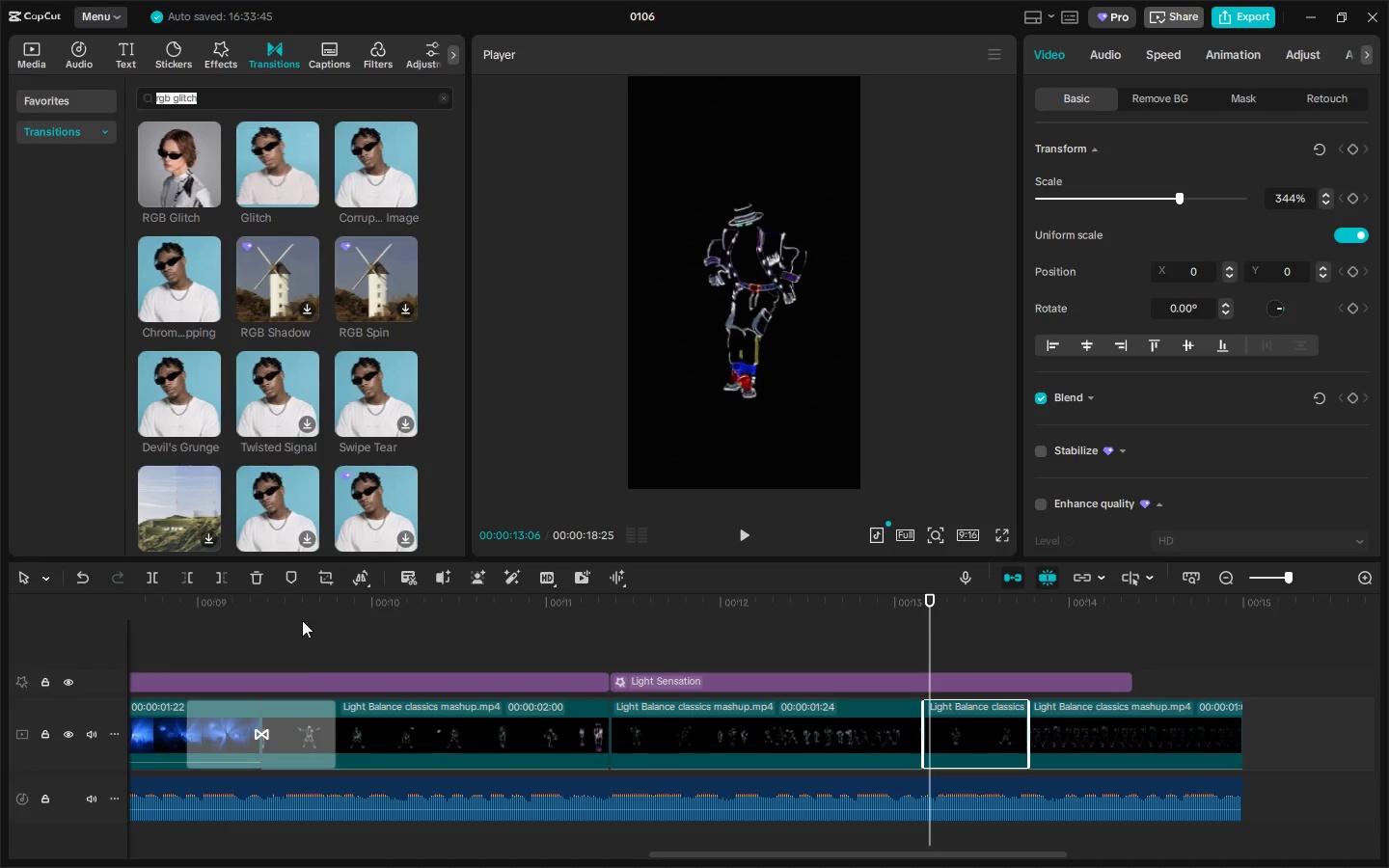 
left_click_drag(start_coordinate=[287, 609], to_coordinate=[0, 605])
 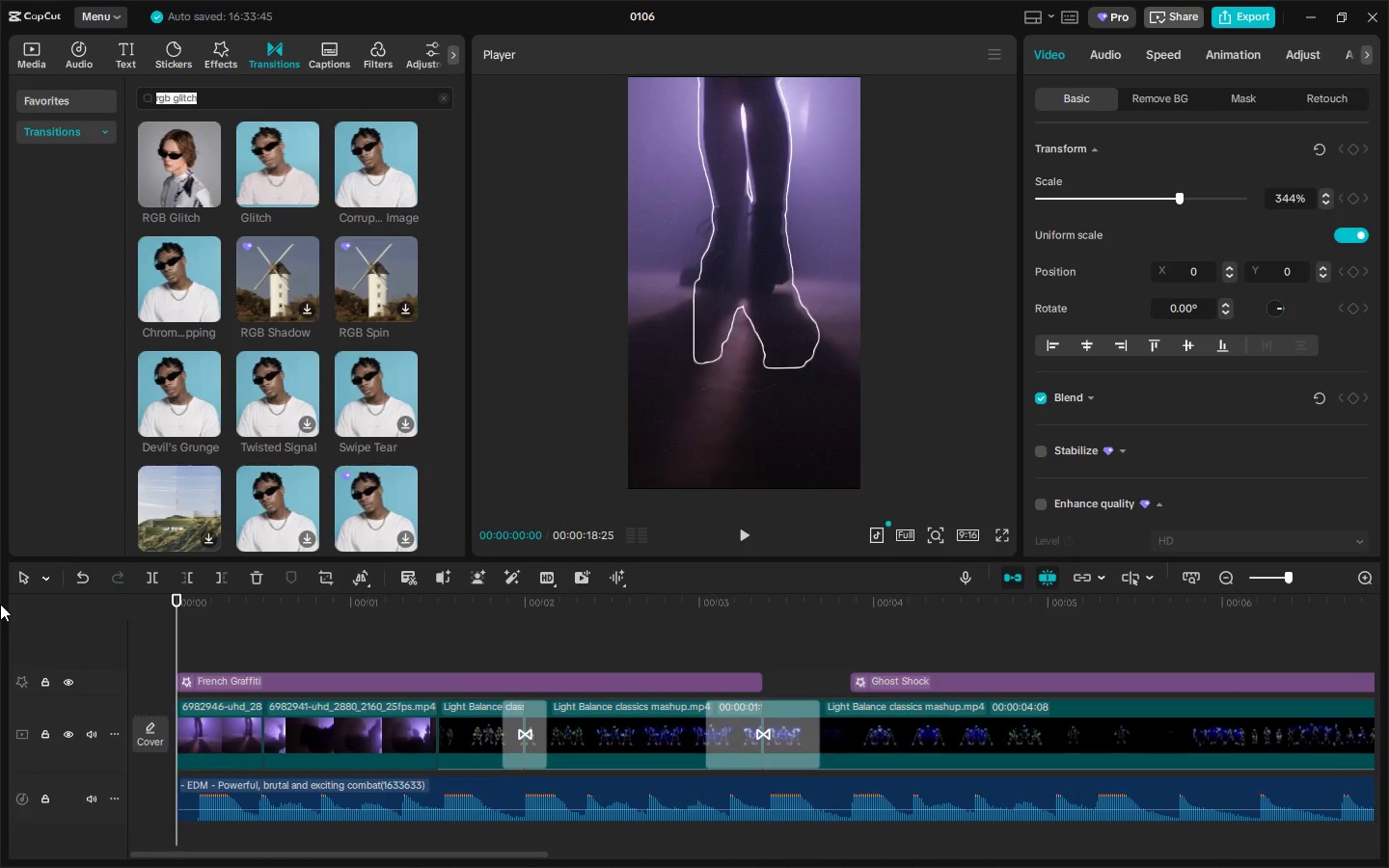 
key(Space)
 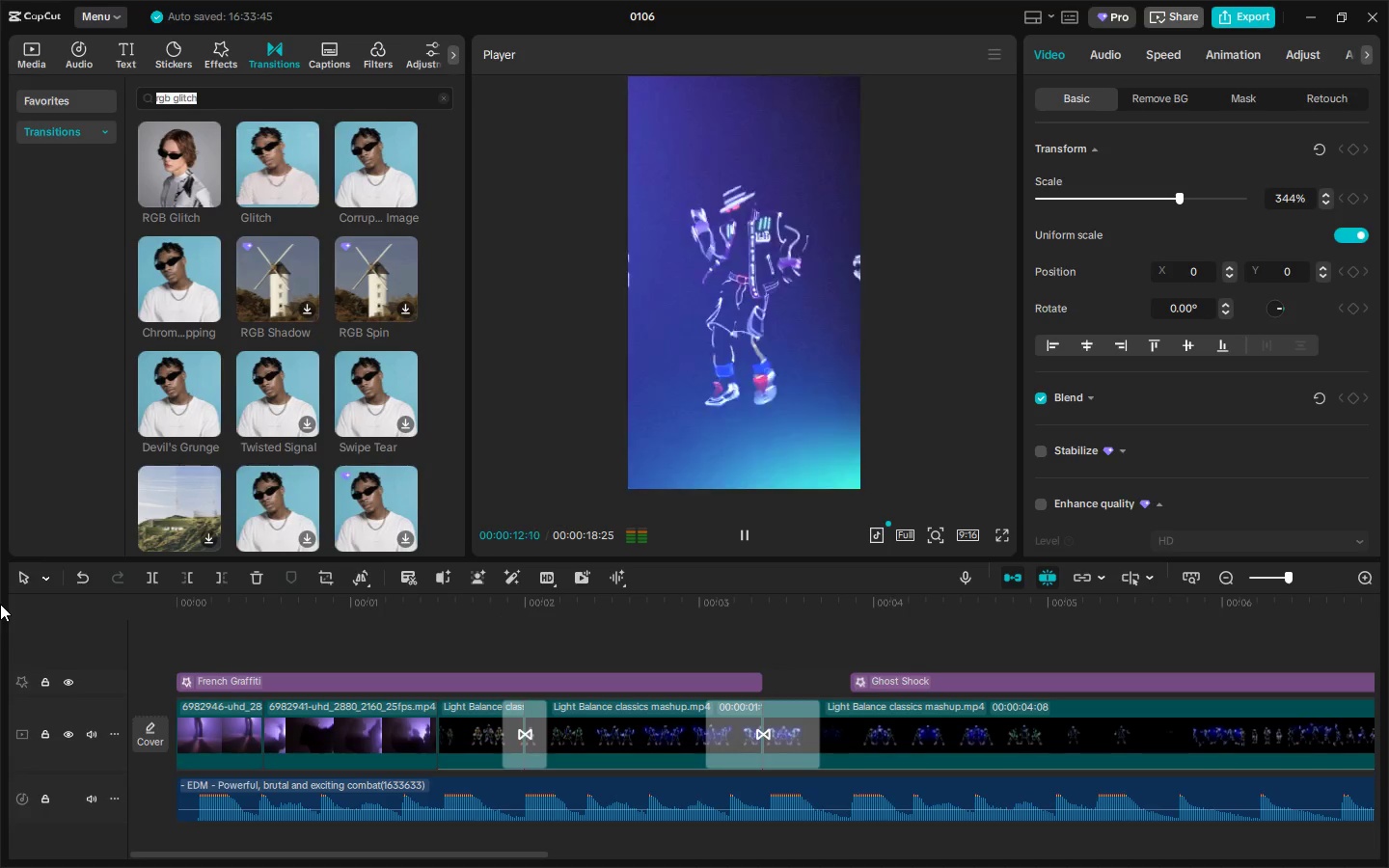 
wait(17.33)
 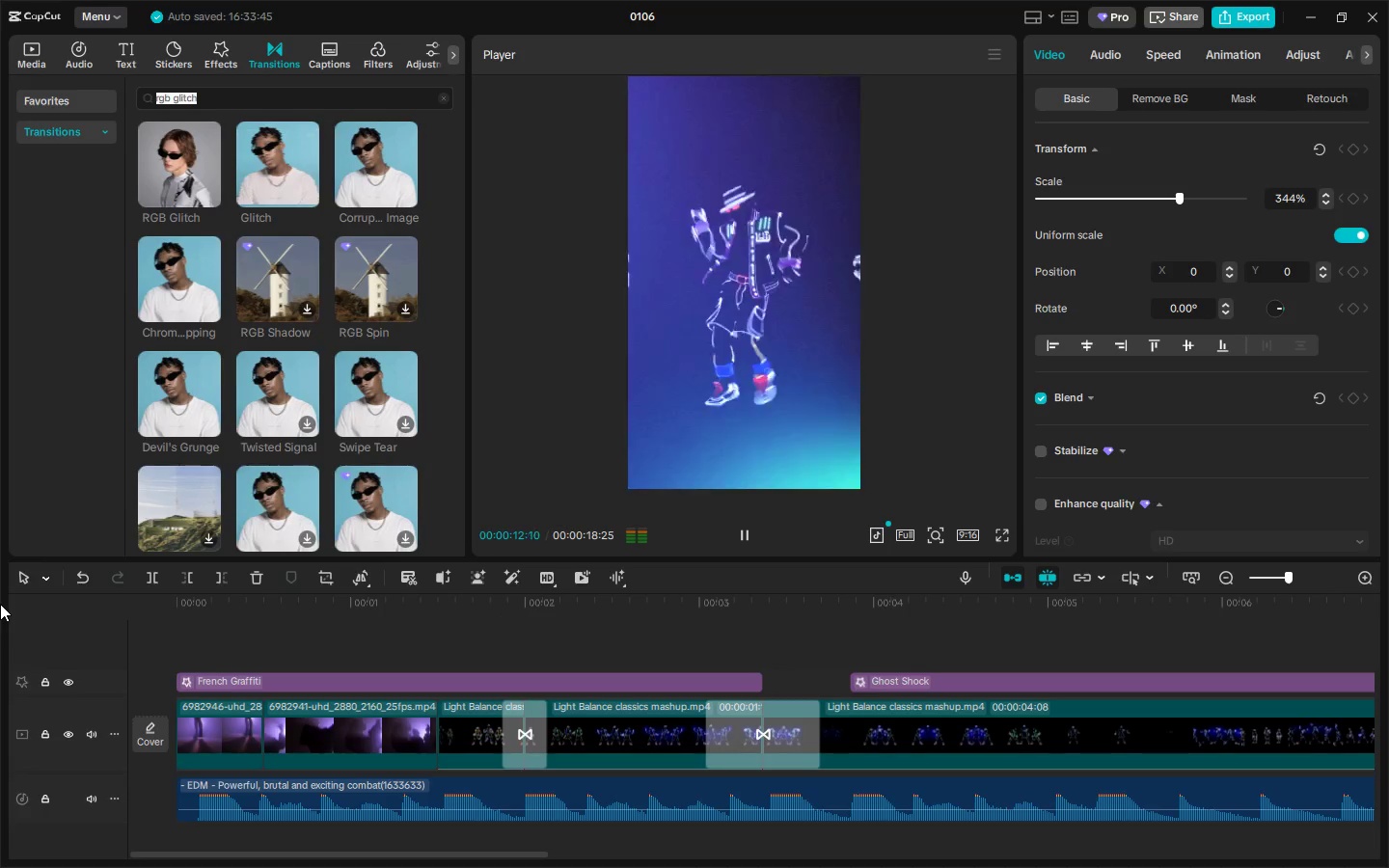 
left_click_drag(start_coordinate=[198, 613], to_coordinate=[143, 609])
 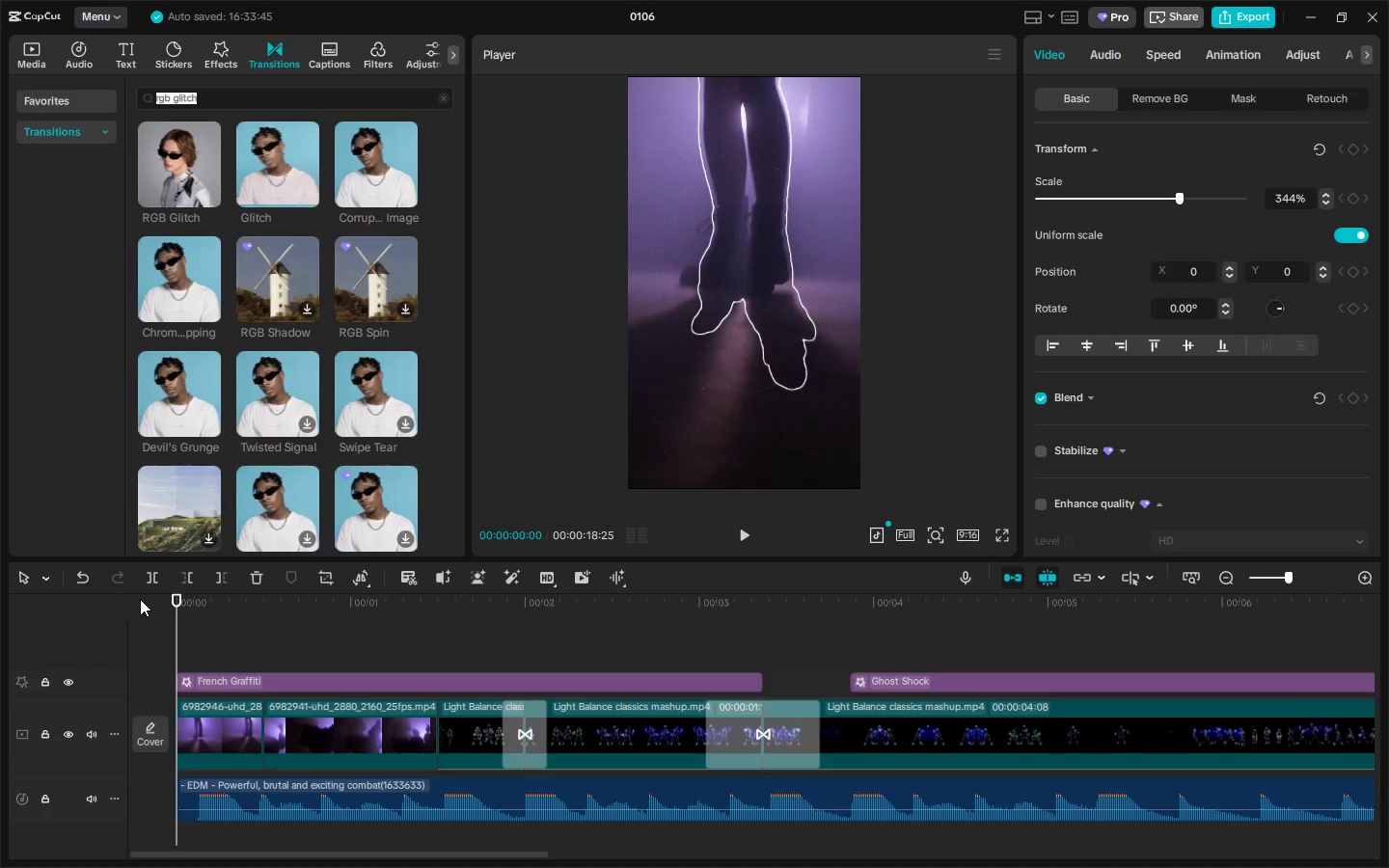 
wait(14.52)
 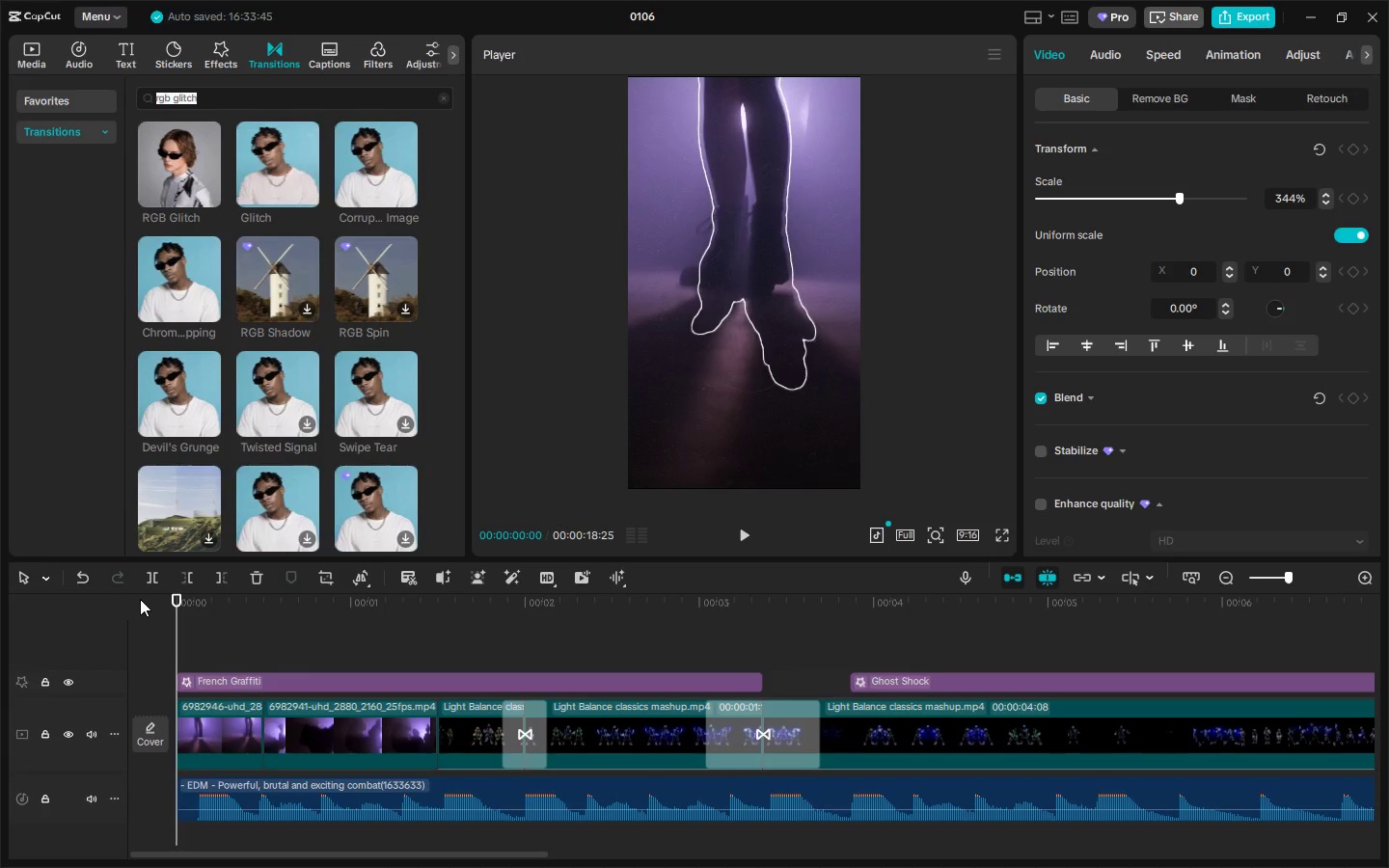 
left_click_drag(start_coordinate=[229, 605], to_coordinate=[139, 597])
 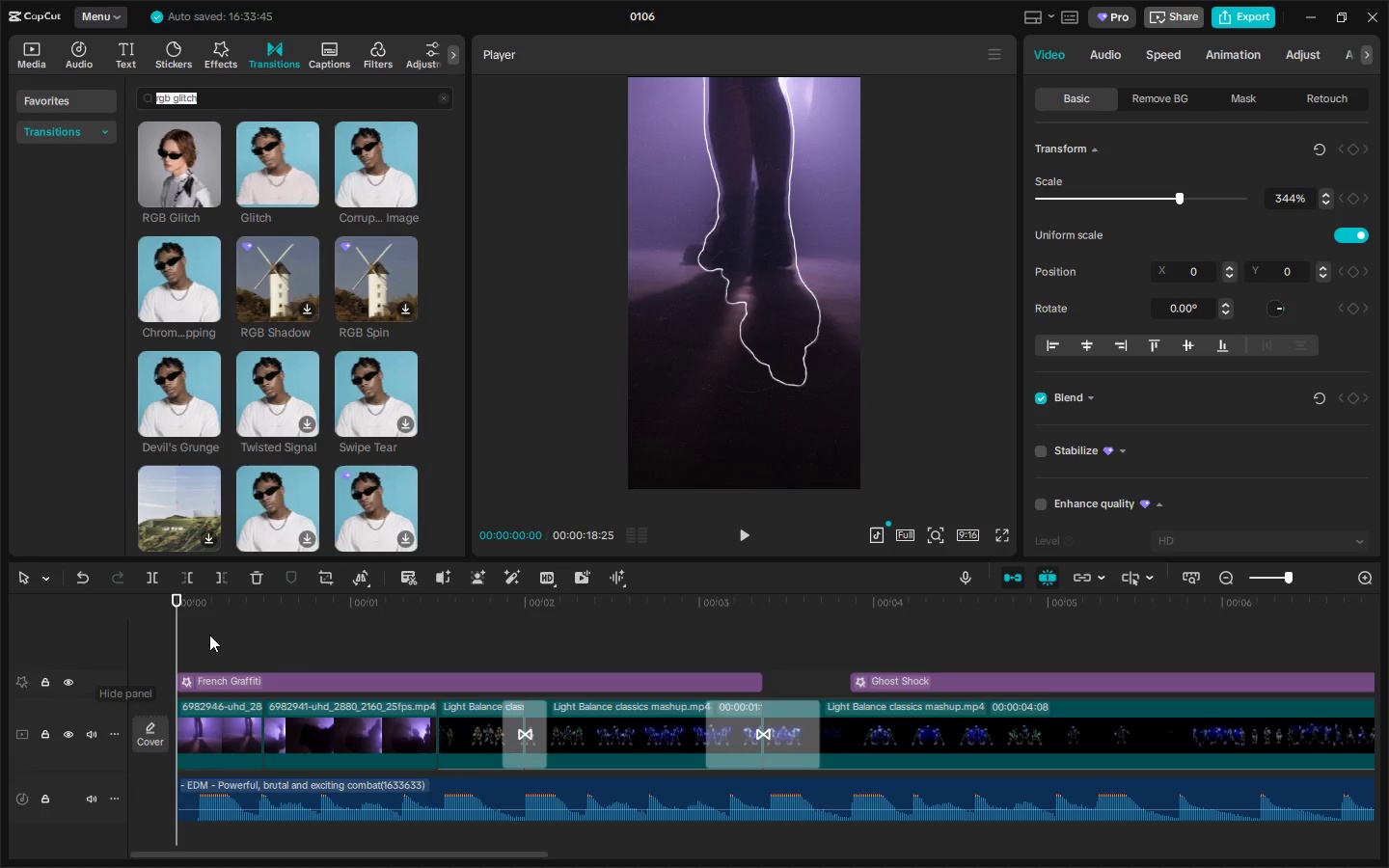 
key(Space)
 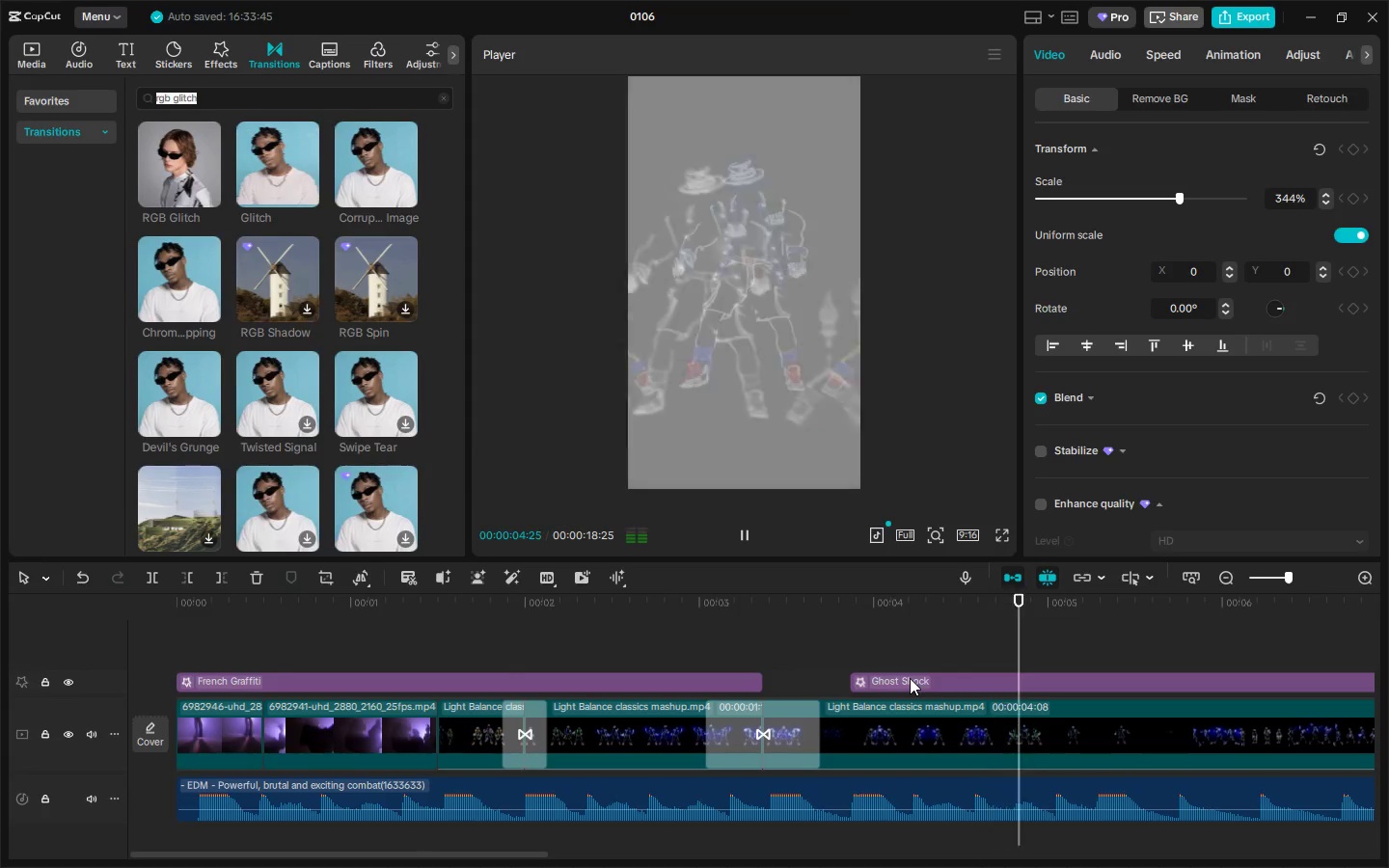 
wait(6.5)
 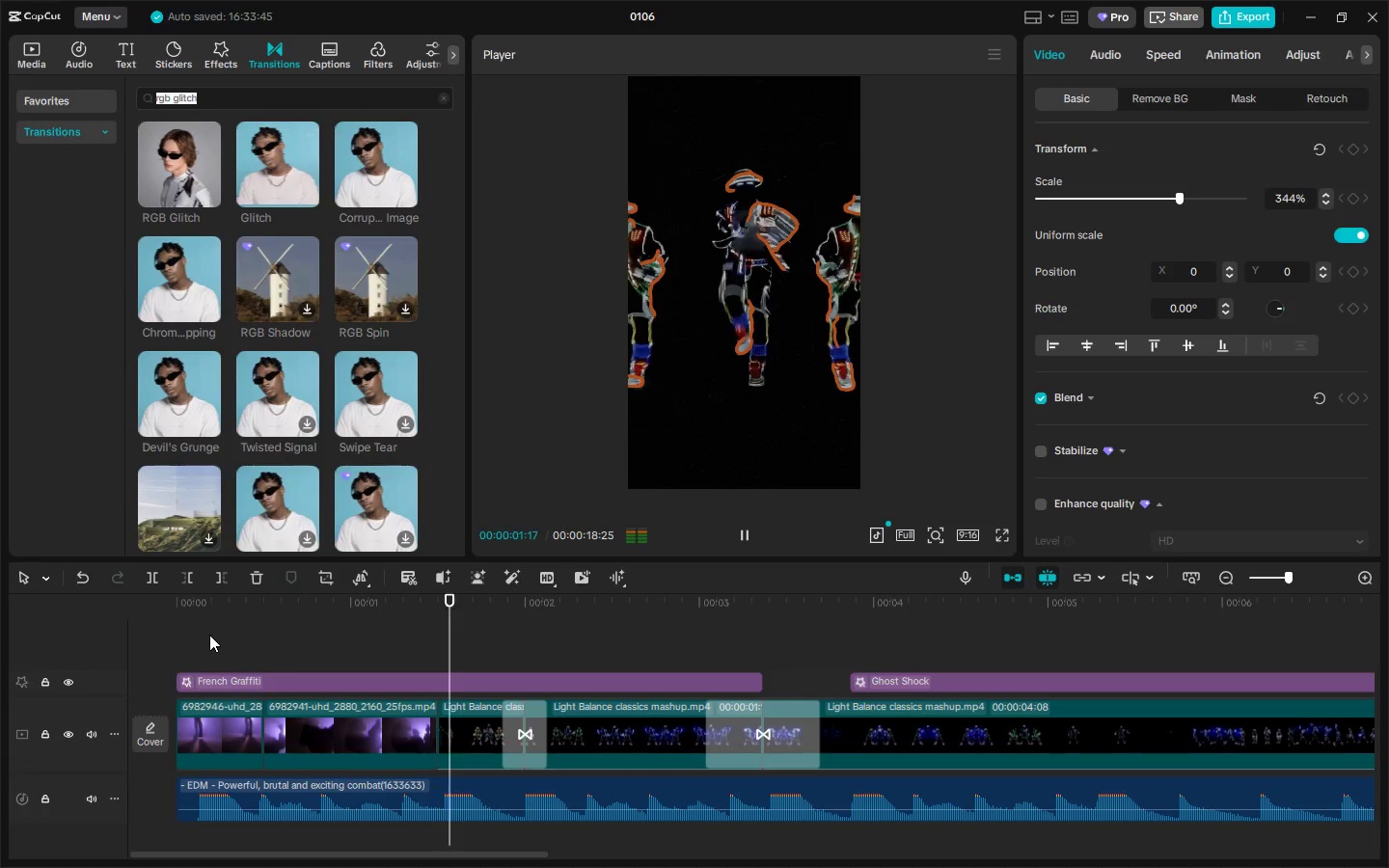 
left_click_drag(start_coordinate=[523, 854], to_coordinate=[916, 867])
 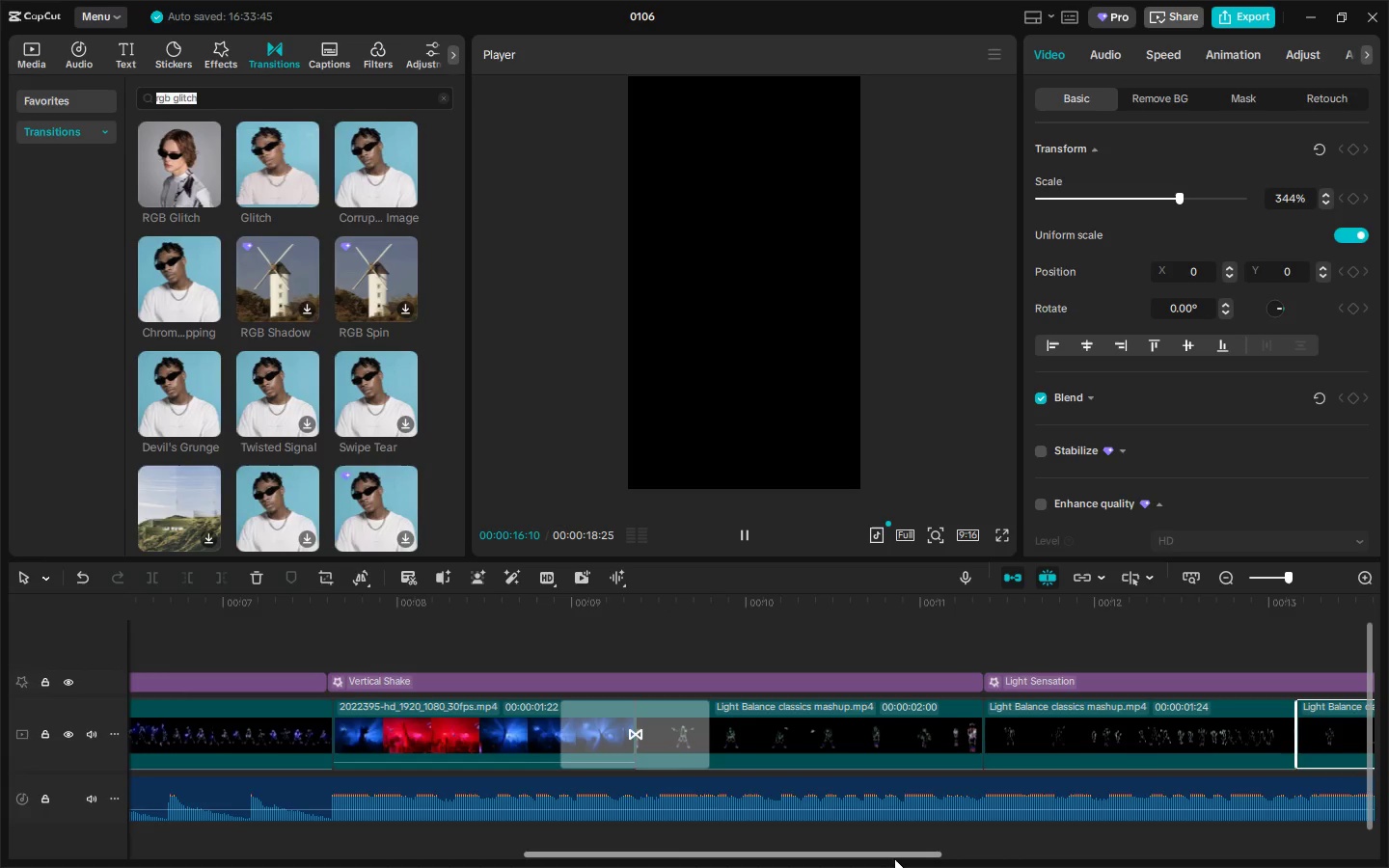 
left_click_drag(start_coordinate=[894, 858], to_coordinate=[281, 842])
 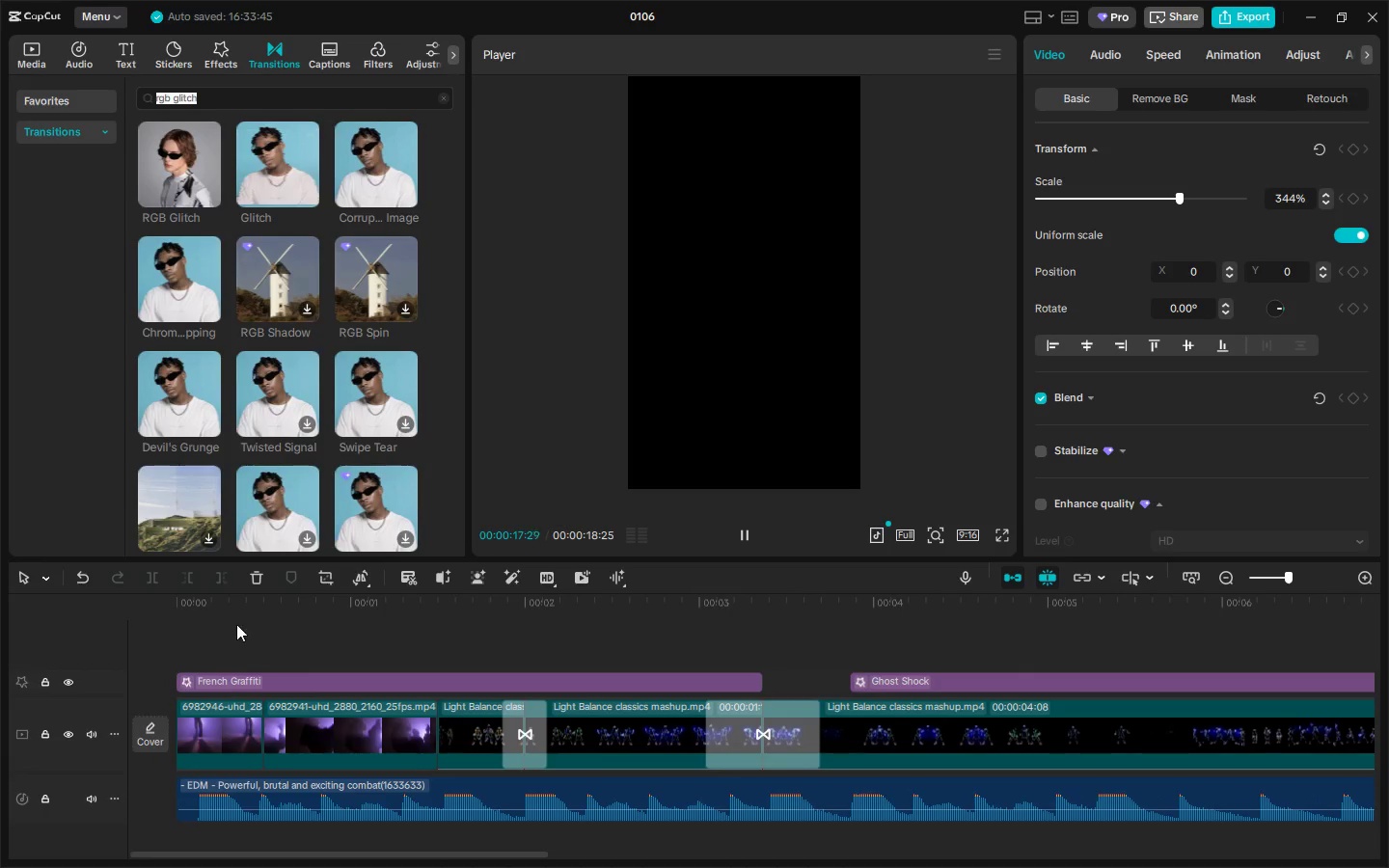 
left_click_drag(start_coordinate=[225, 616], to_coordinate=[119, 602])
 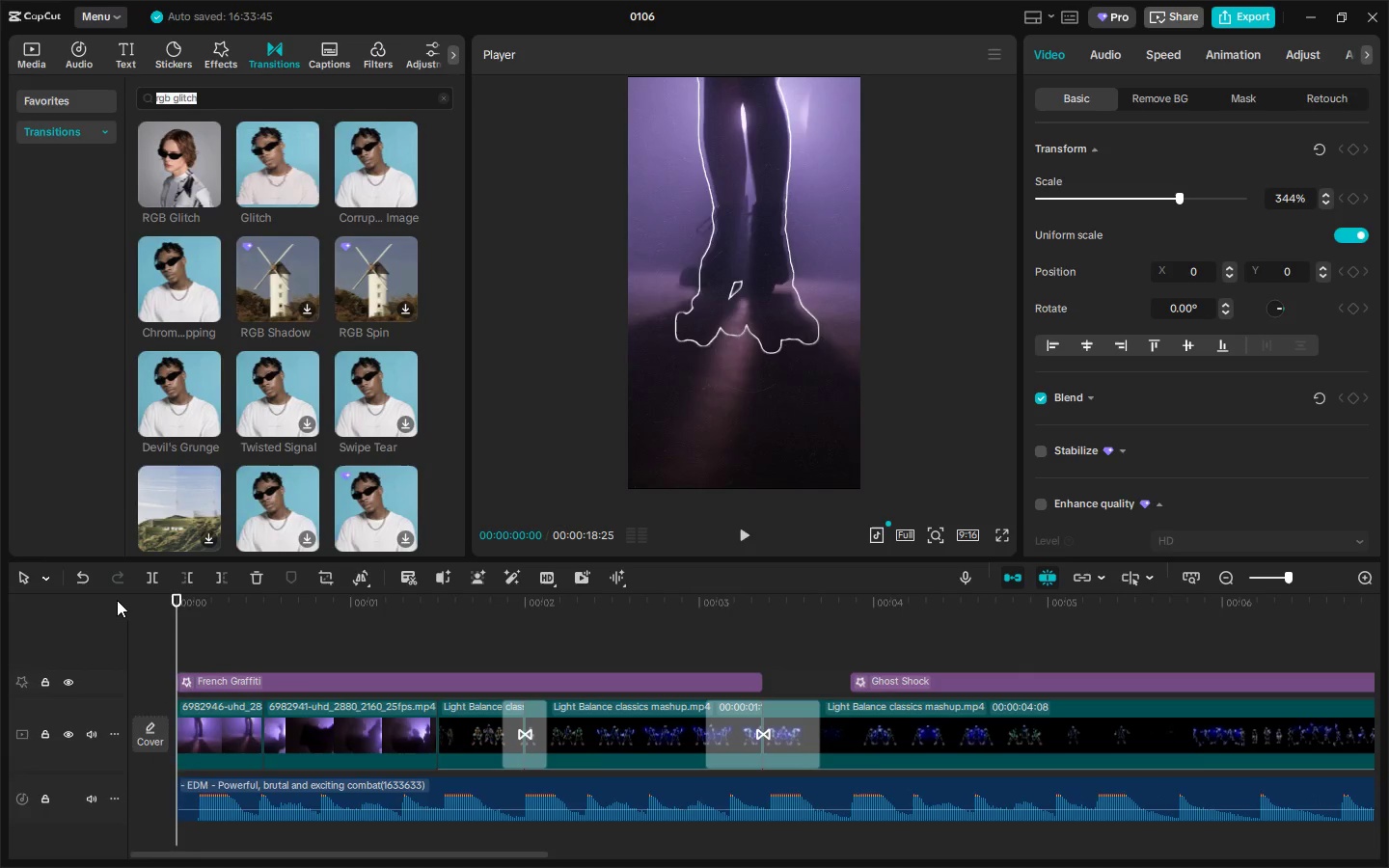 
key(Space)
 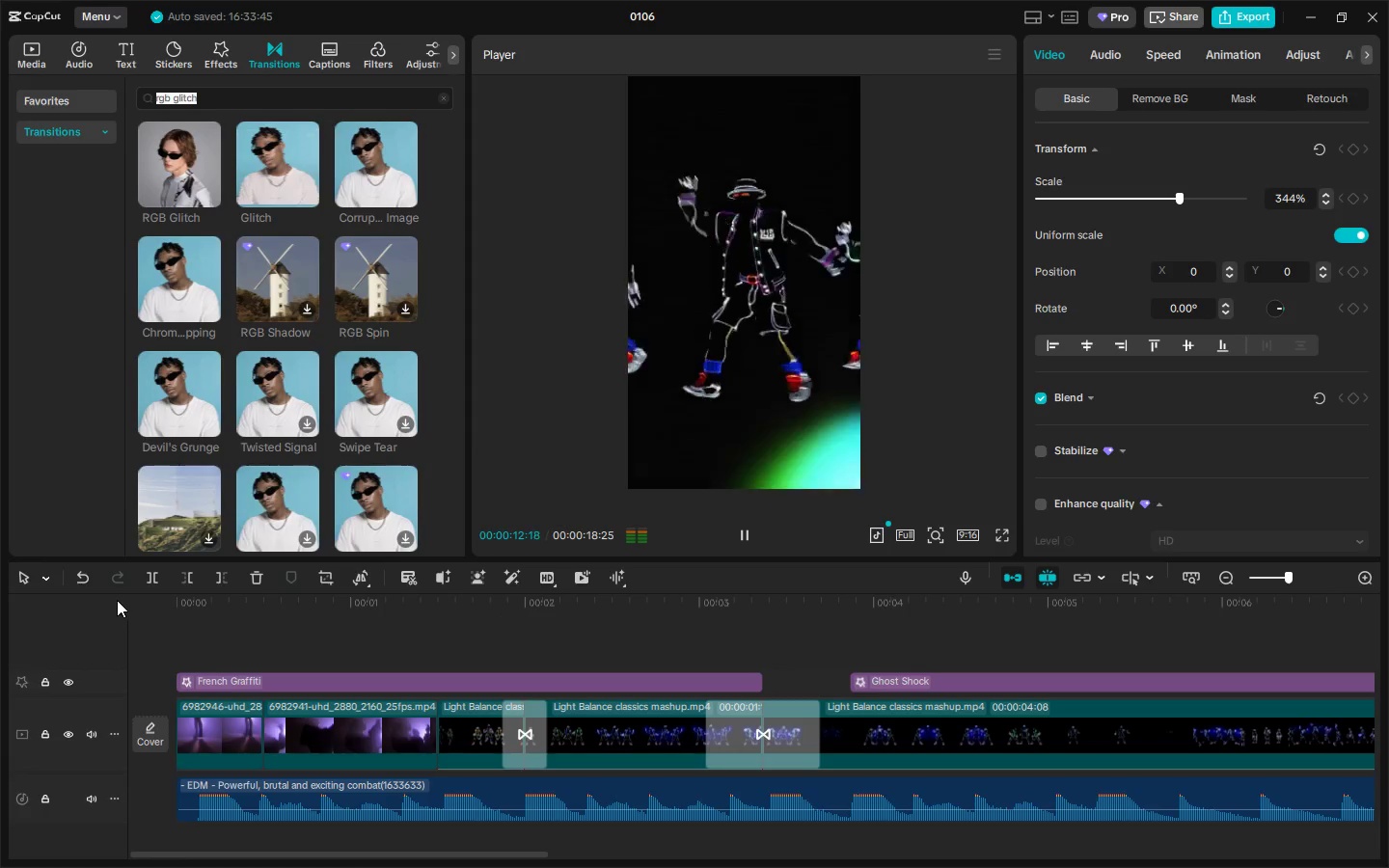 
wait(17.56)
 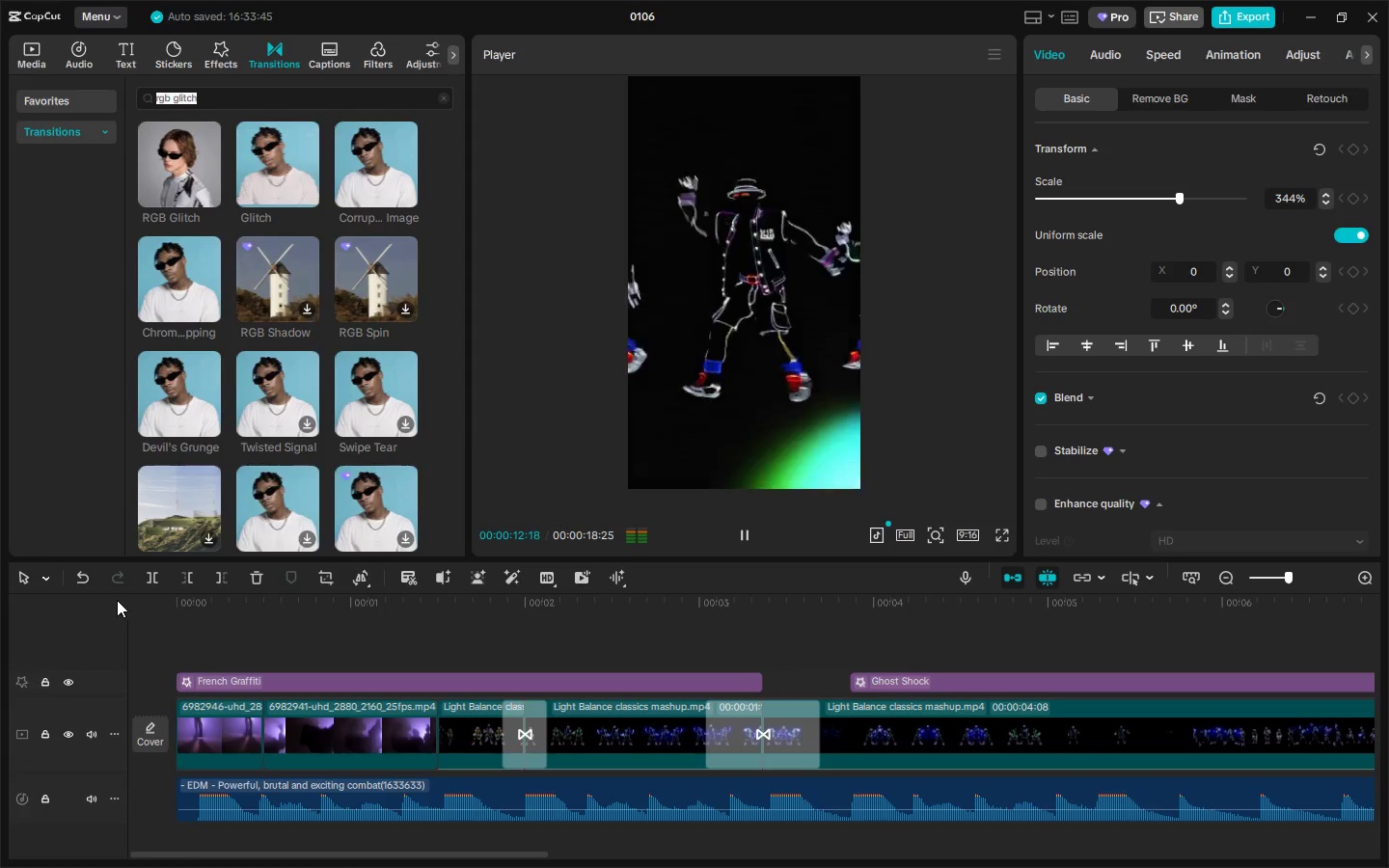 
left_click_drag(start_coordinate=[488, 854], to_coordinate=[969, 856])
 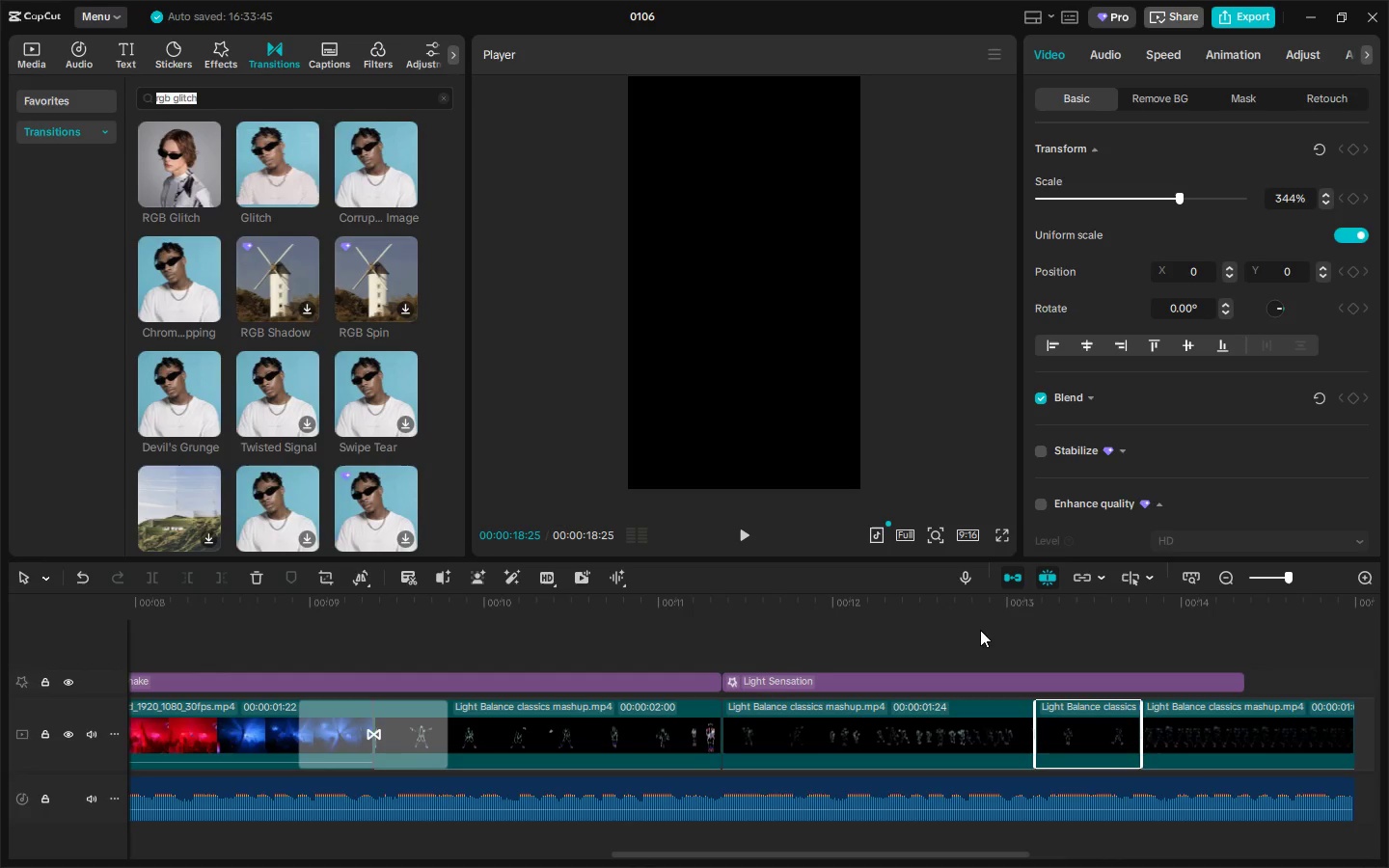 
left_click_drag(start_coordinate=[972, 617], to_coordinate=[768, 617])
 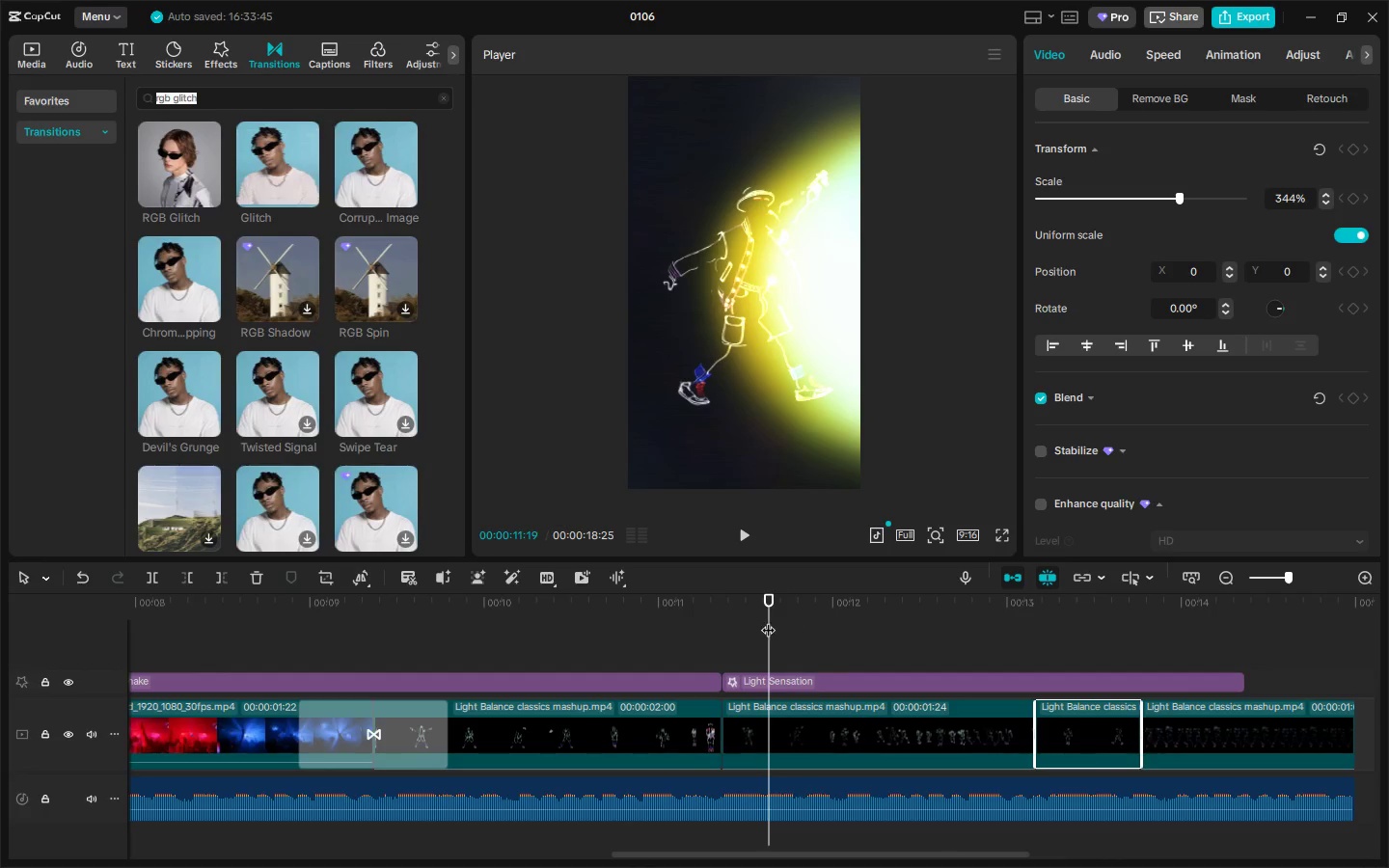 
key(Control+ControlLeft)
 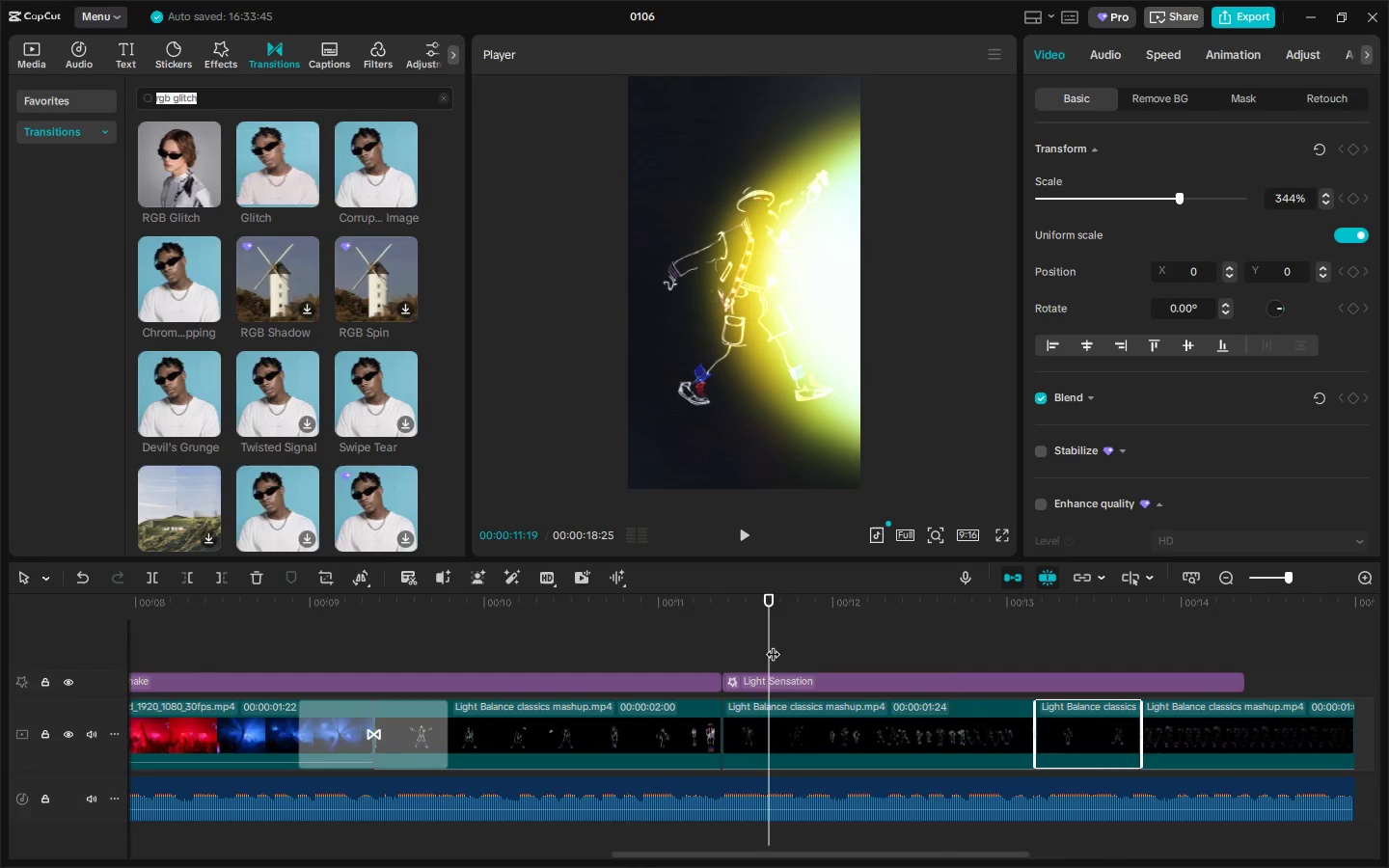 
key(Control+B)
 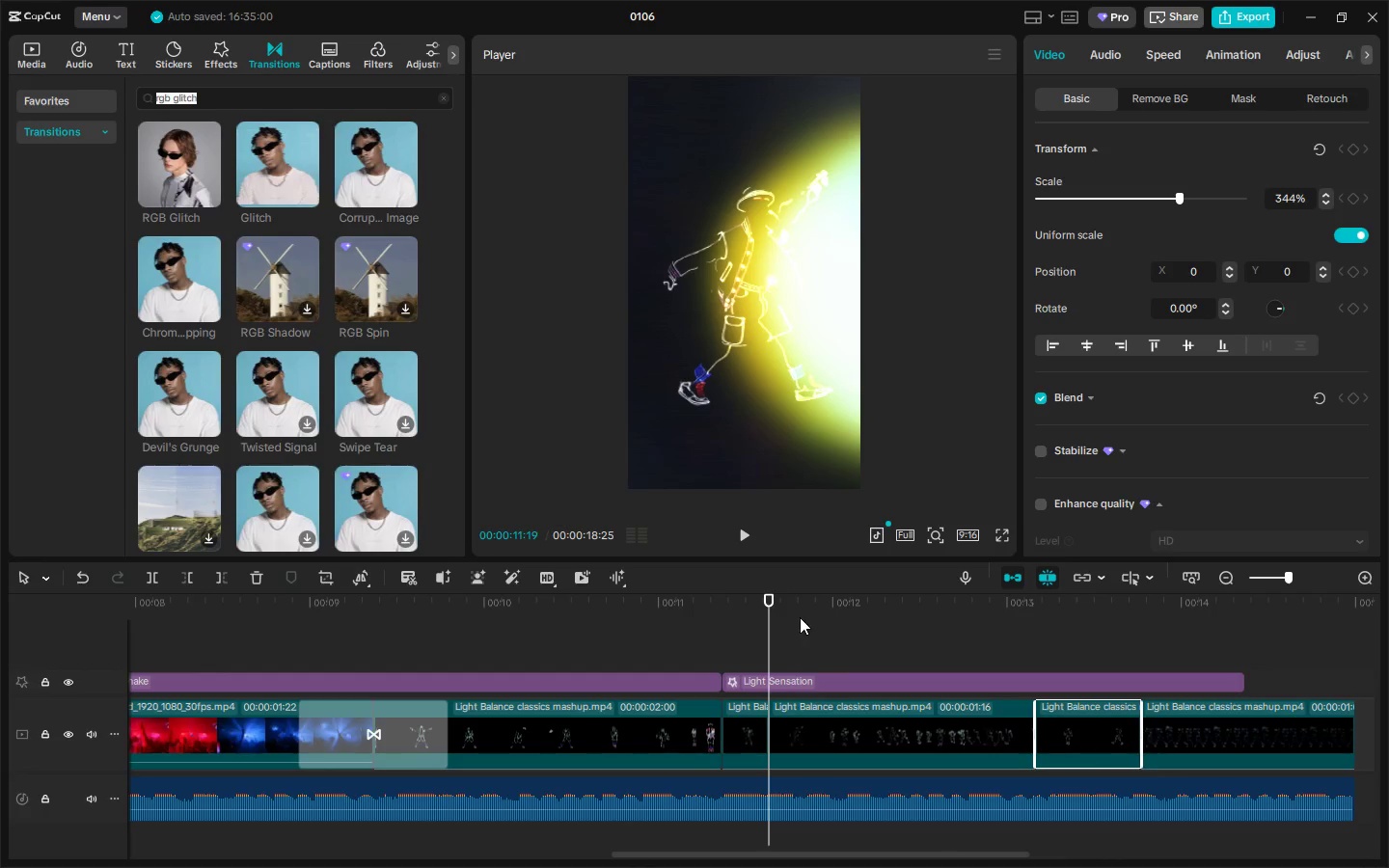 
left_click_drag(start_coordinate=[825, 601], to_coordinate=[835, 602])
 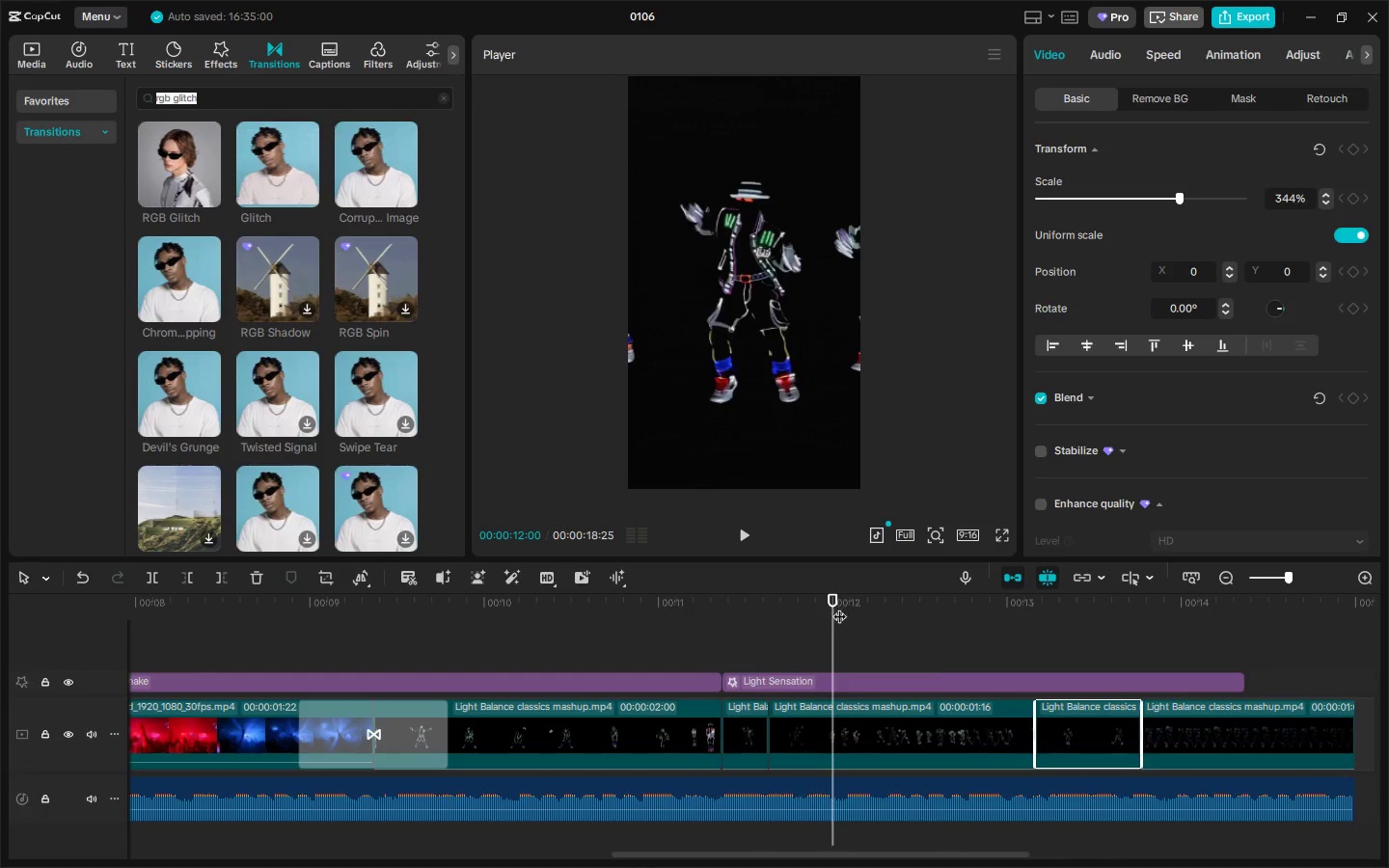 
key(Control+ControlLeft)
 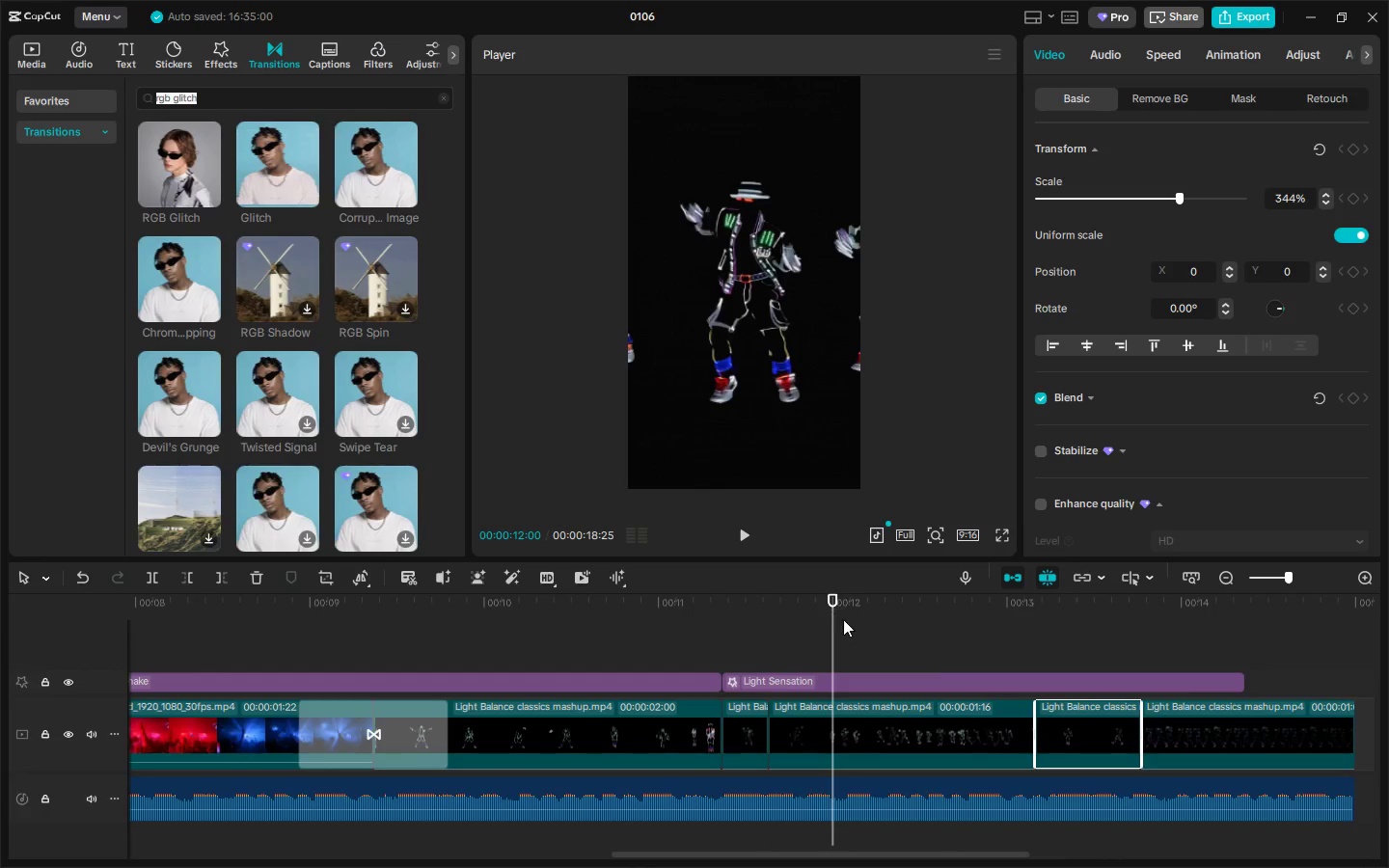 
key(Control+B)
 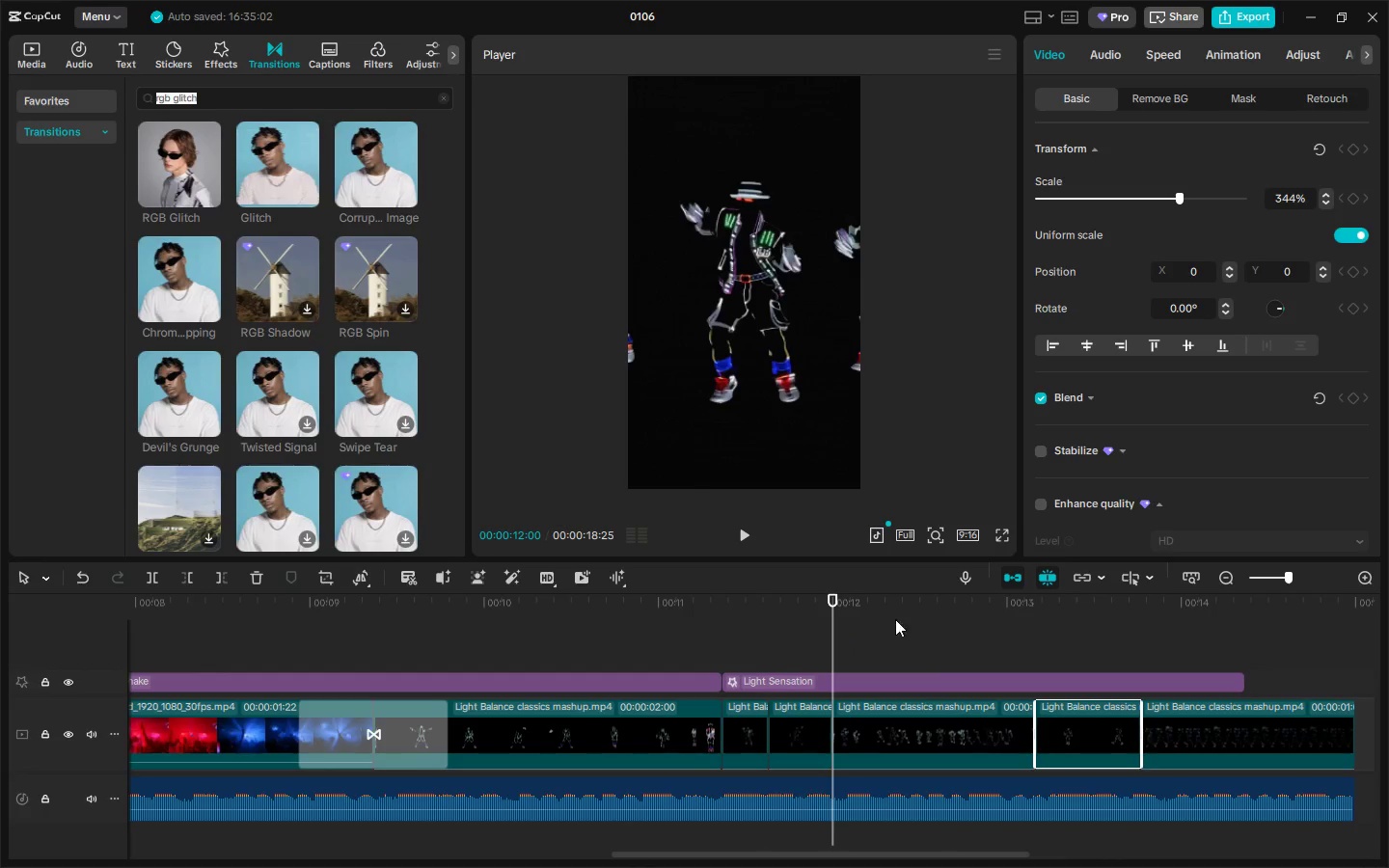 
left_click([904, 610])
 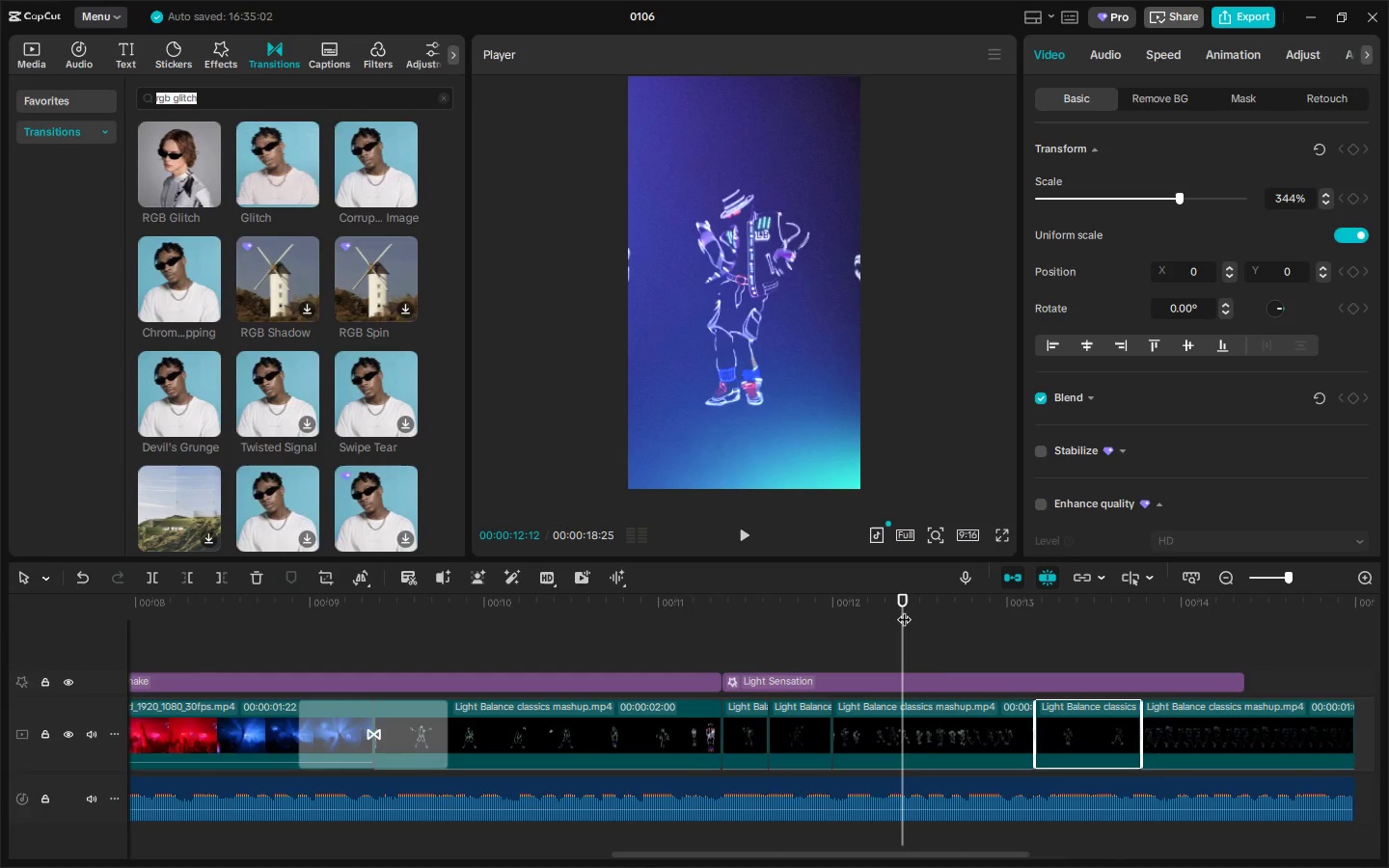 
key(Control+ControlLeft)
 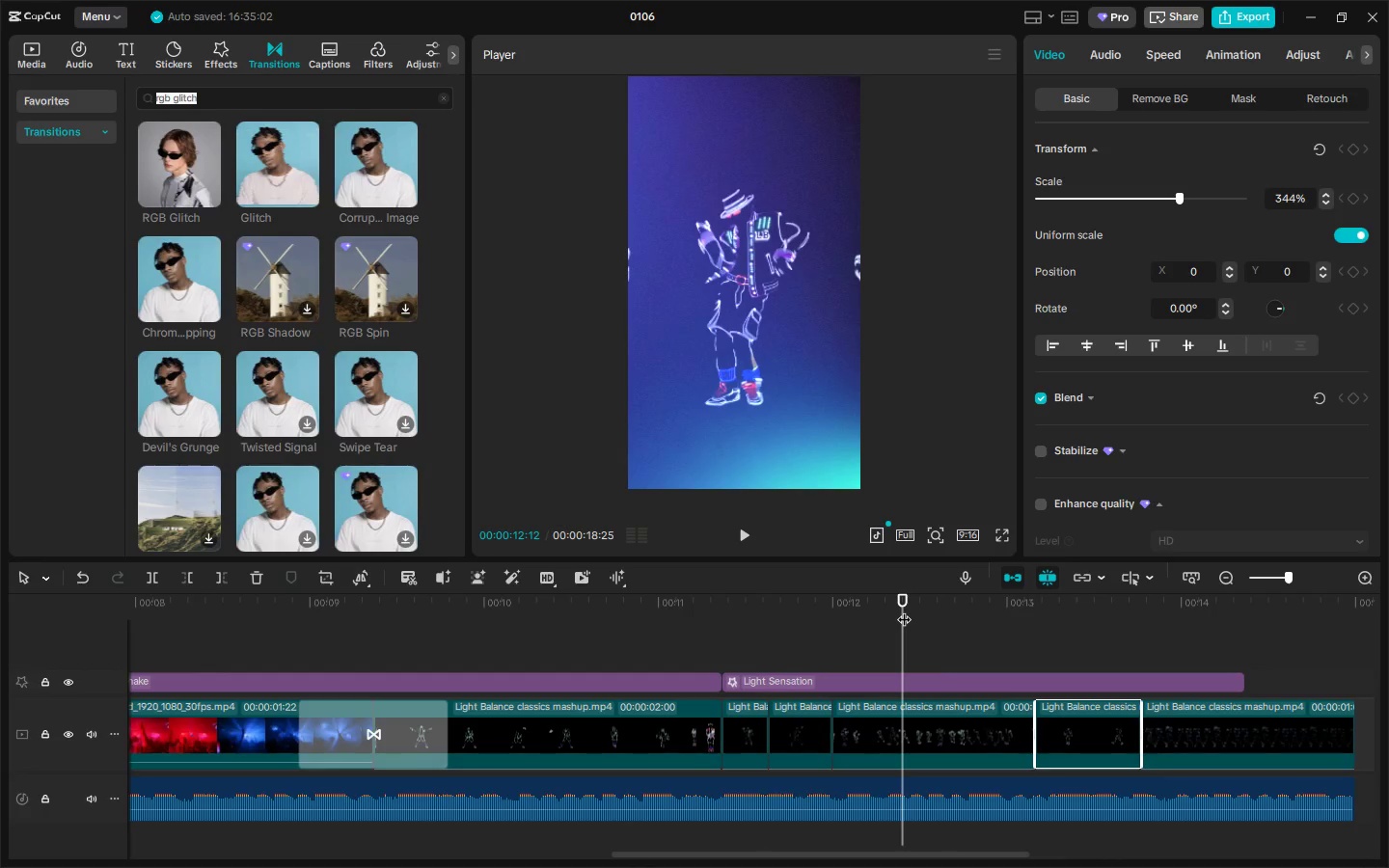 
key(Control+B)
 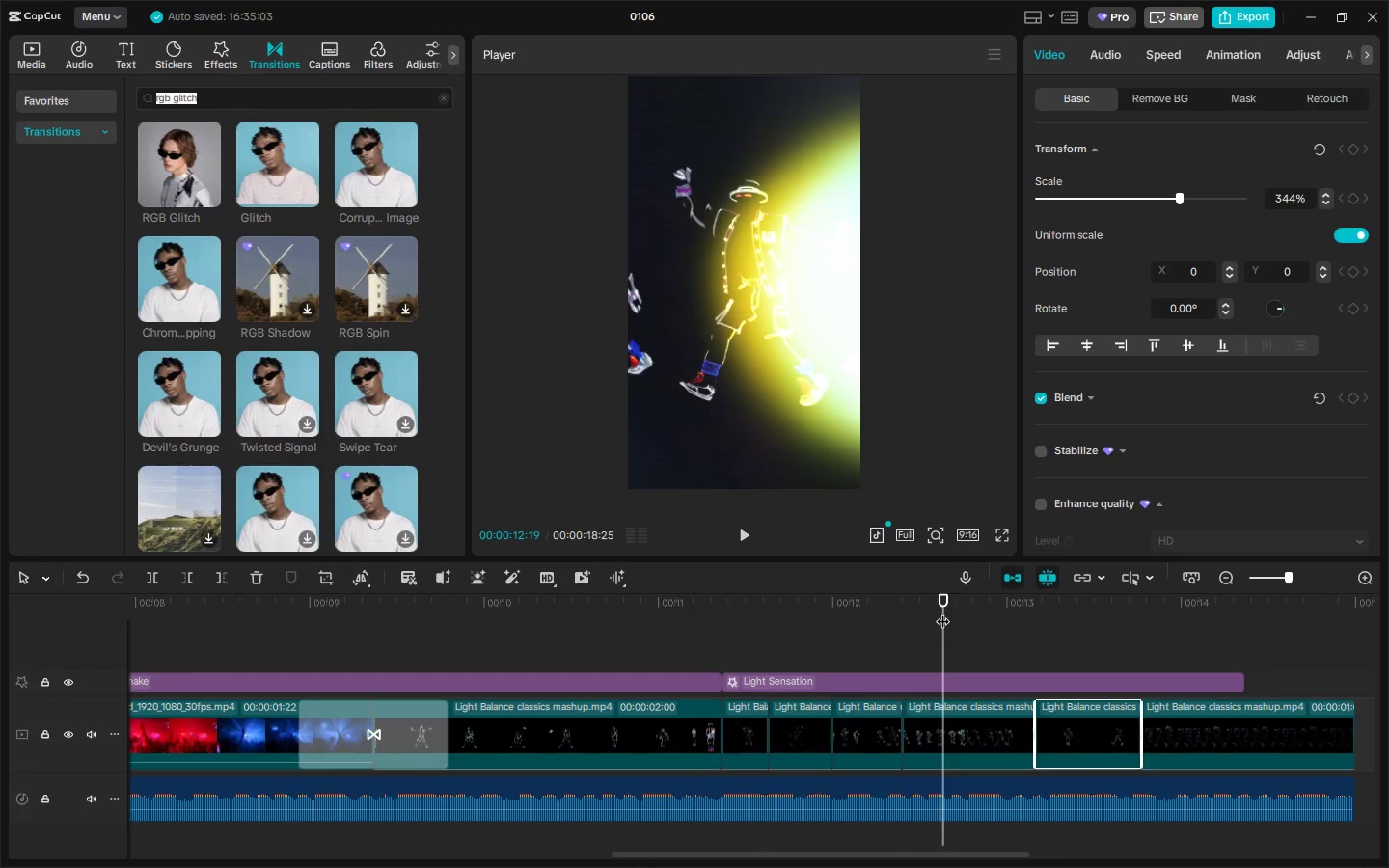 
key(Control+ControlLeft)
 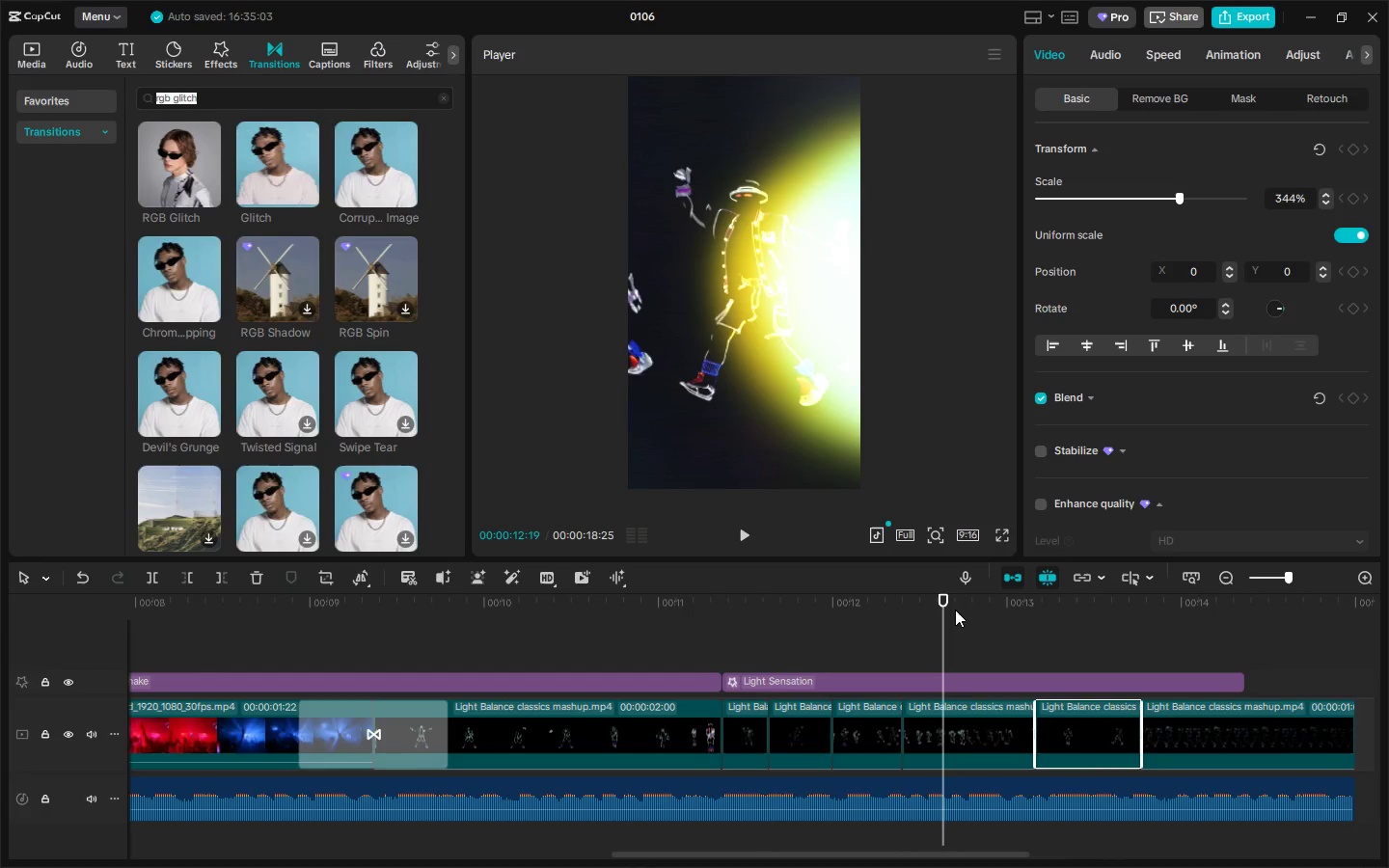 
key(Control+B)
 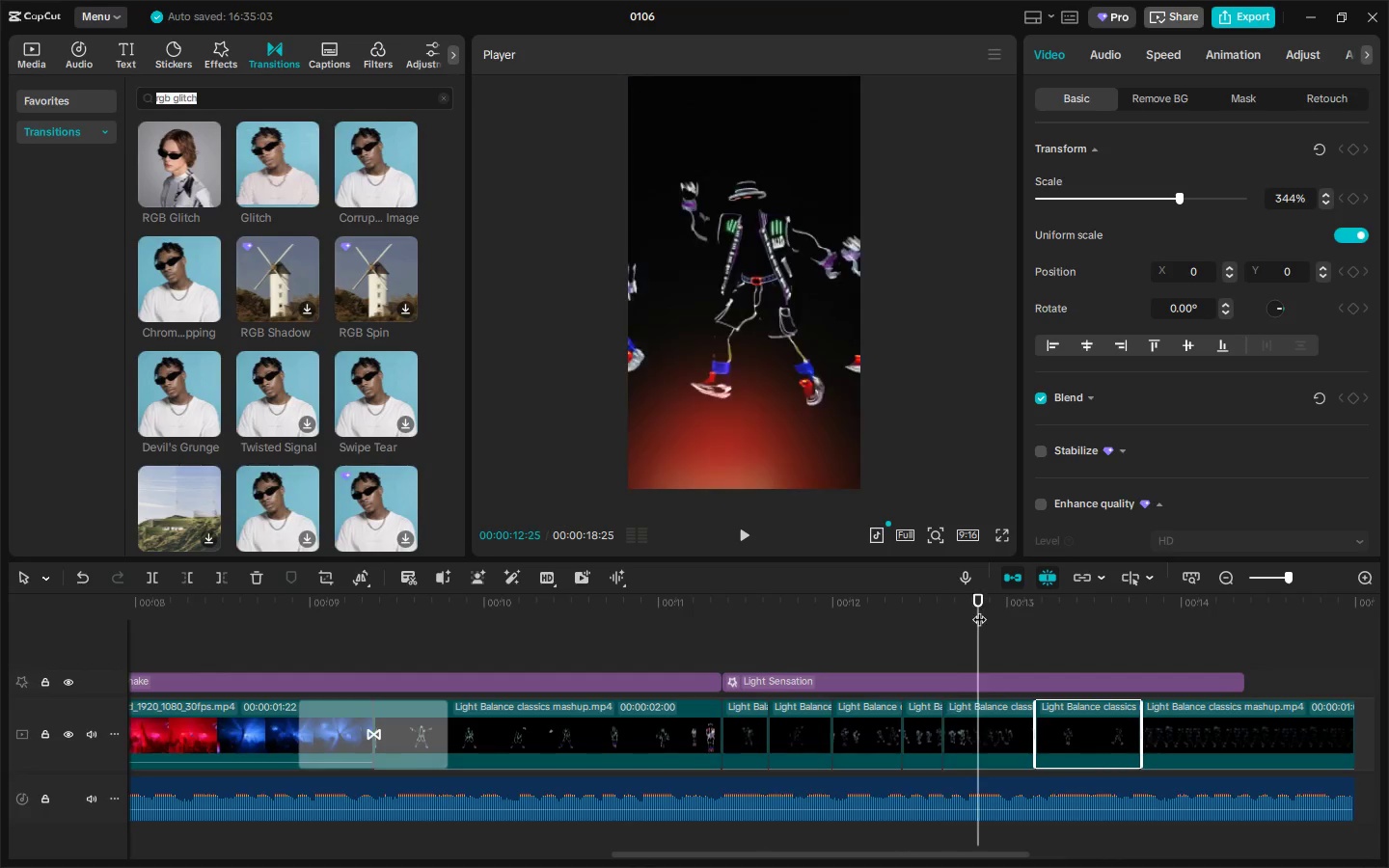 
key(Control+ControlLeft)
 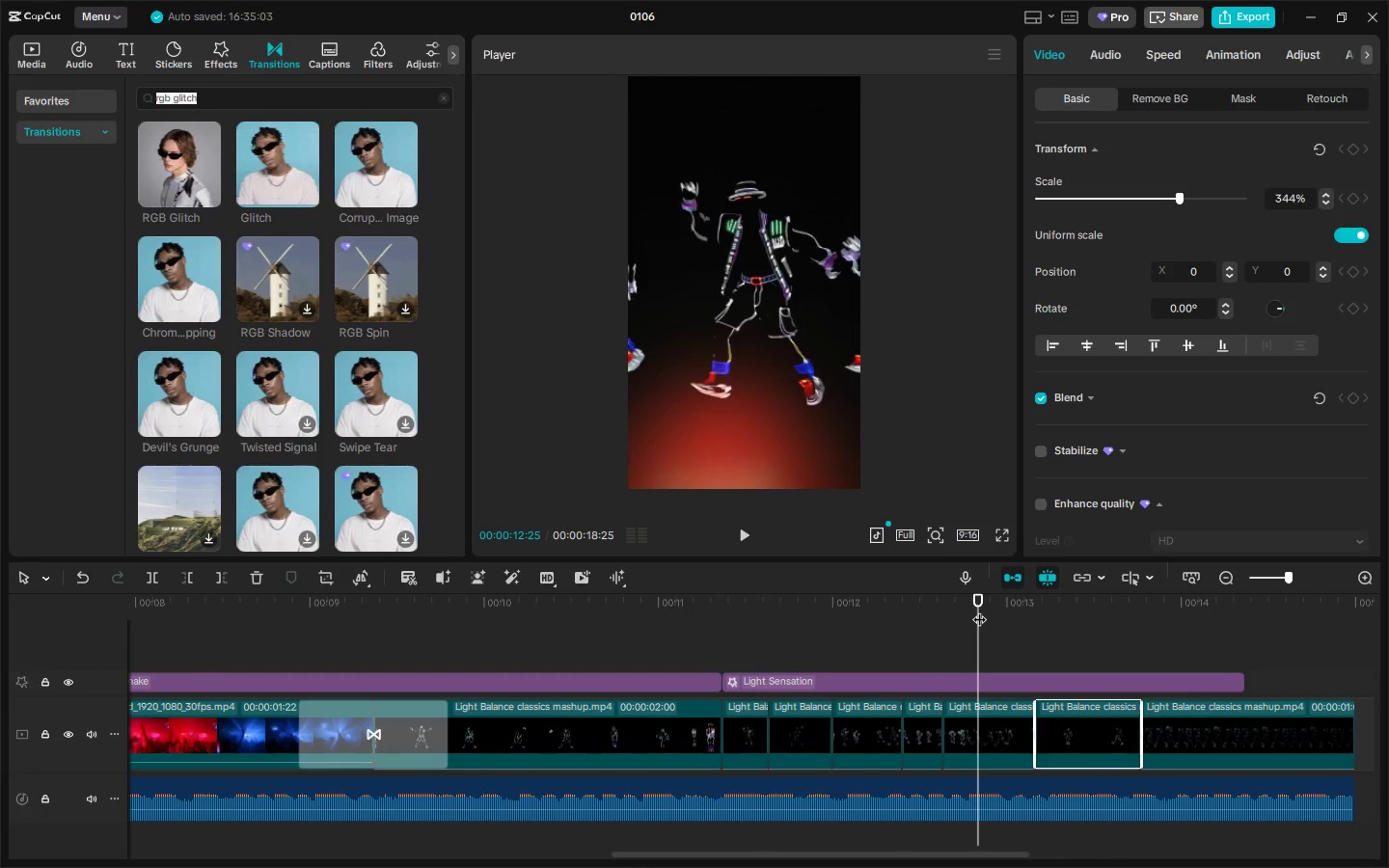 
key(Control+B)
 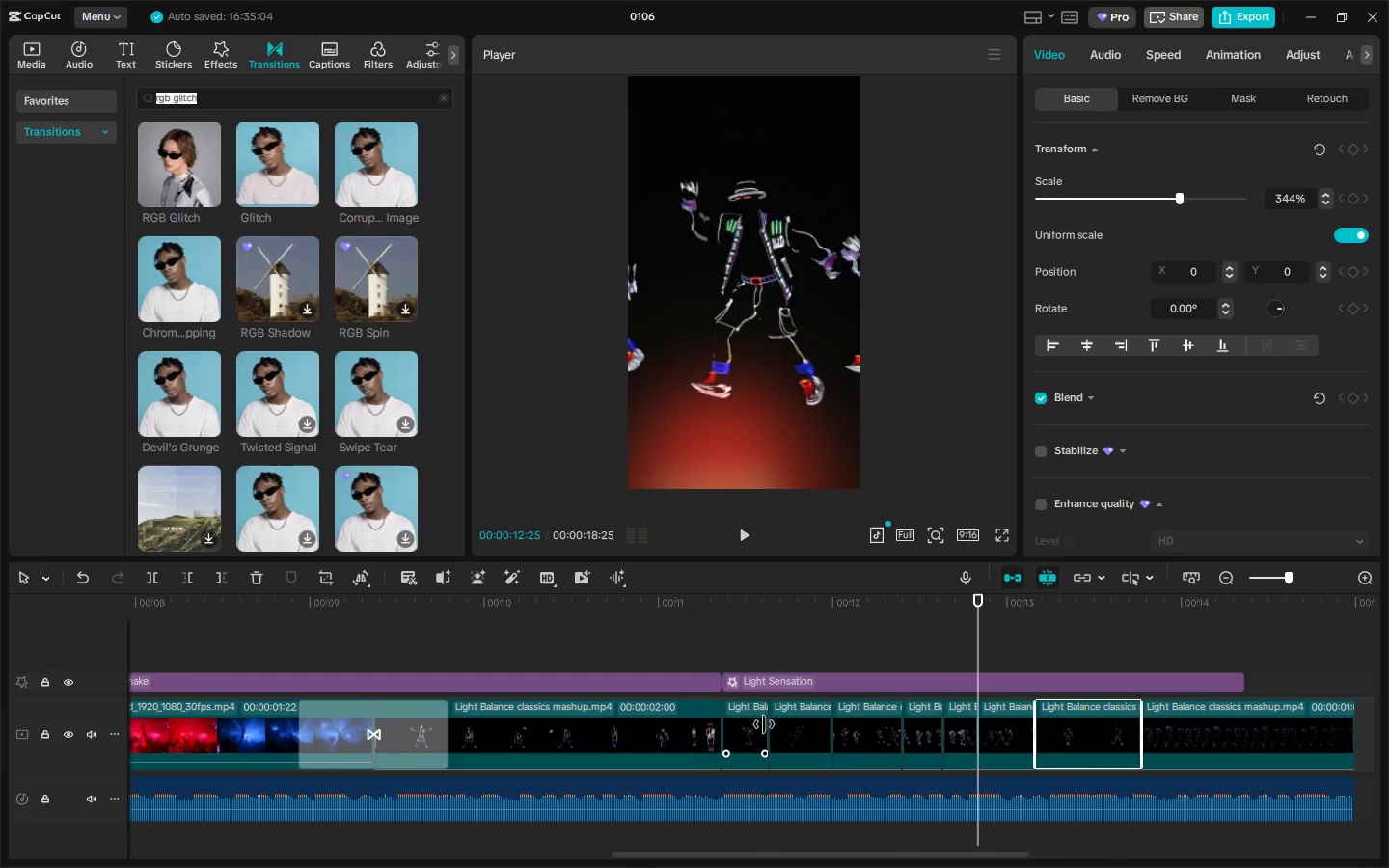 
left_click([764, 724])
 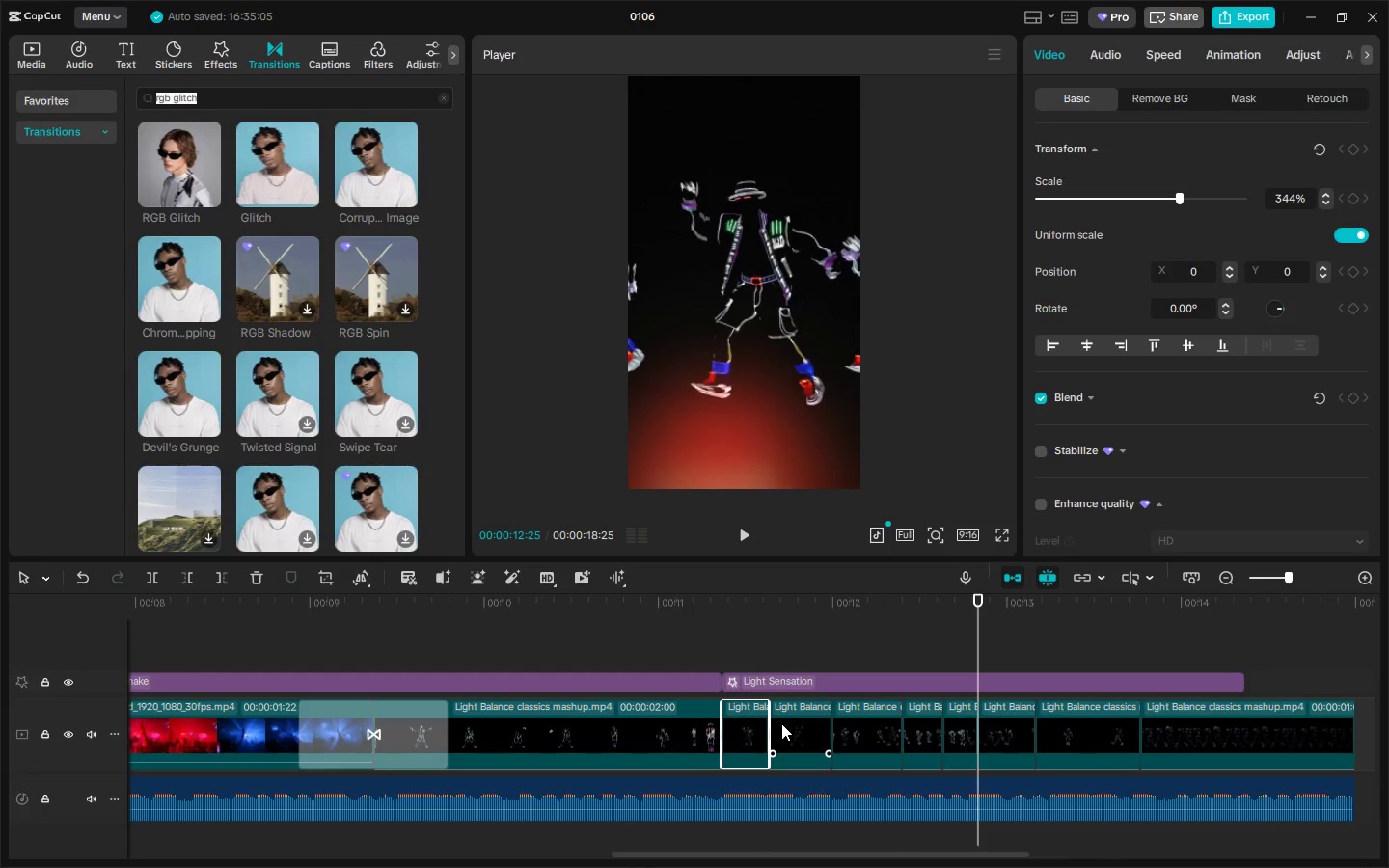 
left_click([790, 723])
 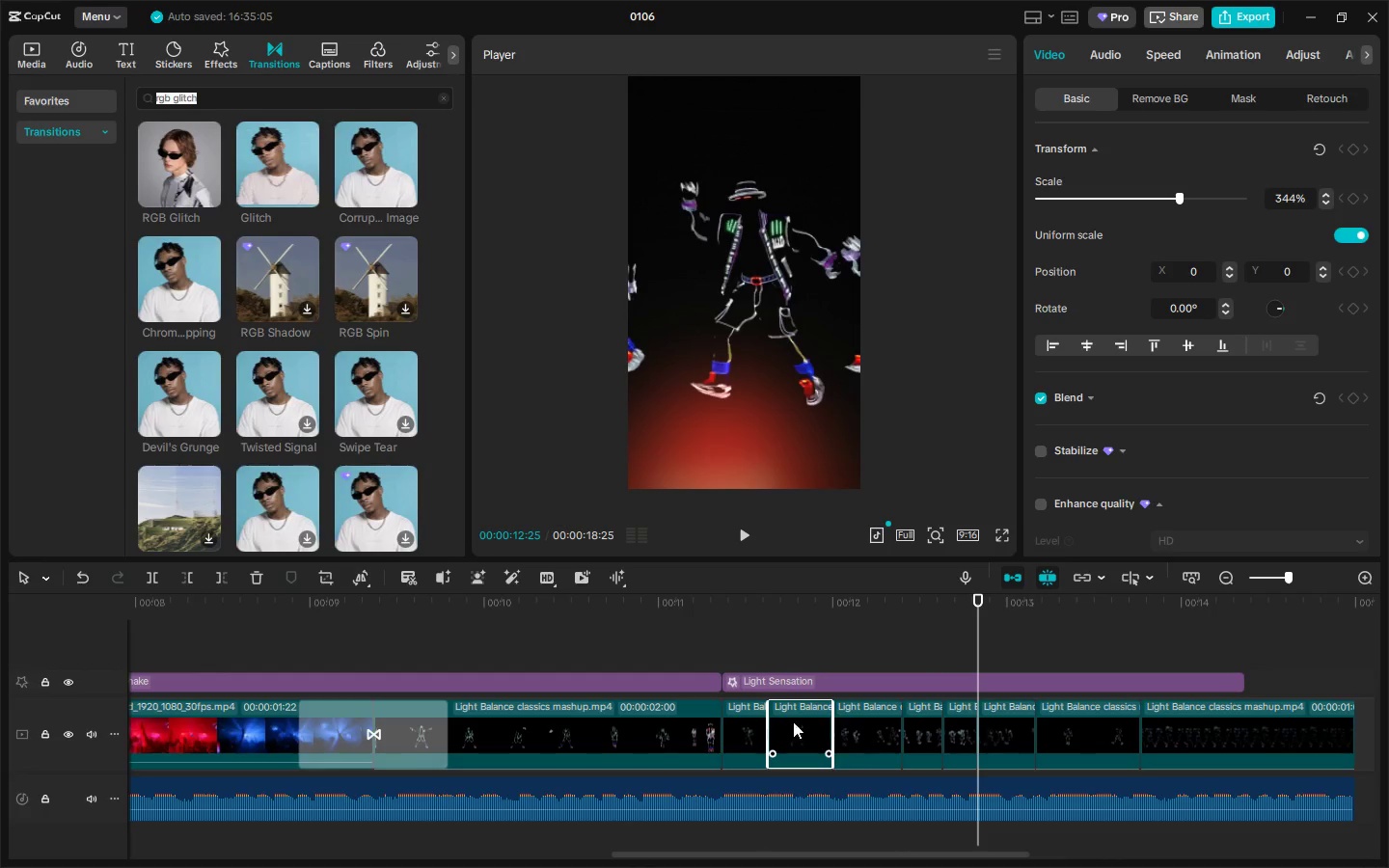 
left_click_drag(start_coordinate=[833, 721], to_coordinate=[898, 721])
 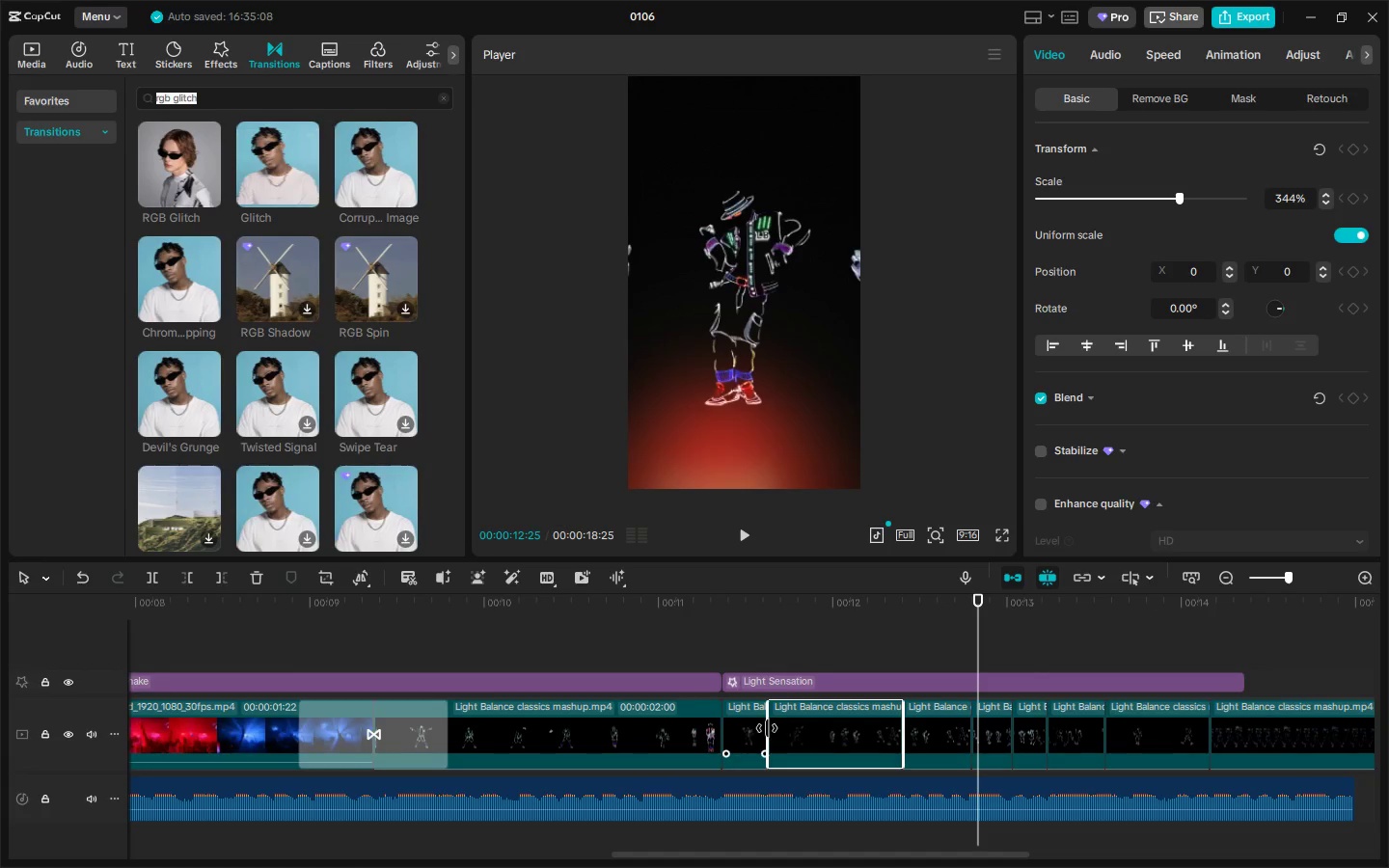 
left_click_drag(start_coordinate=[768, 727], to_coordinate=[812, 726])
 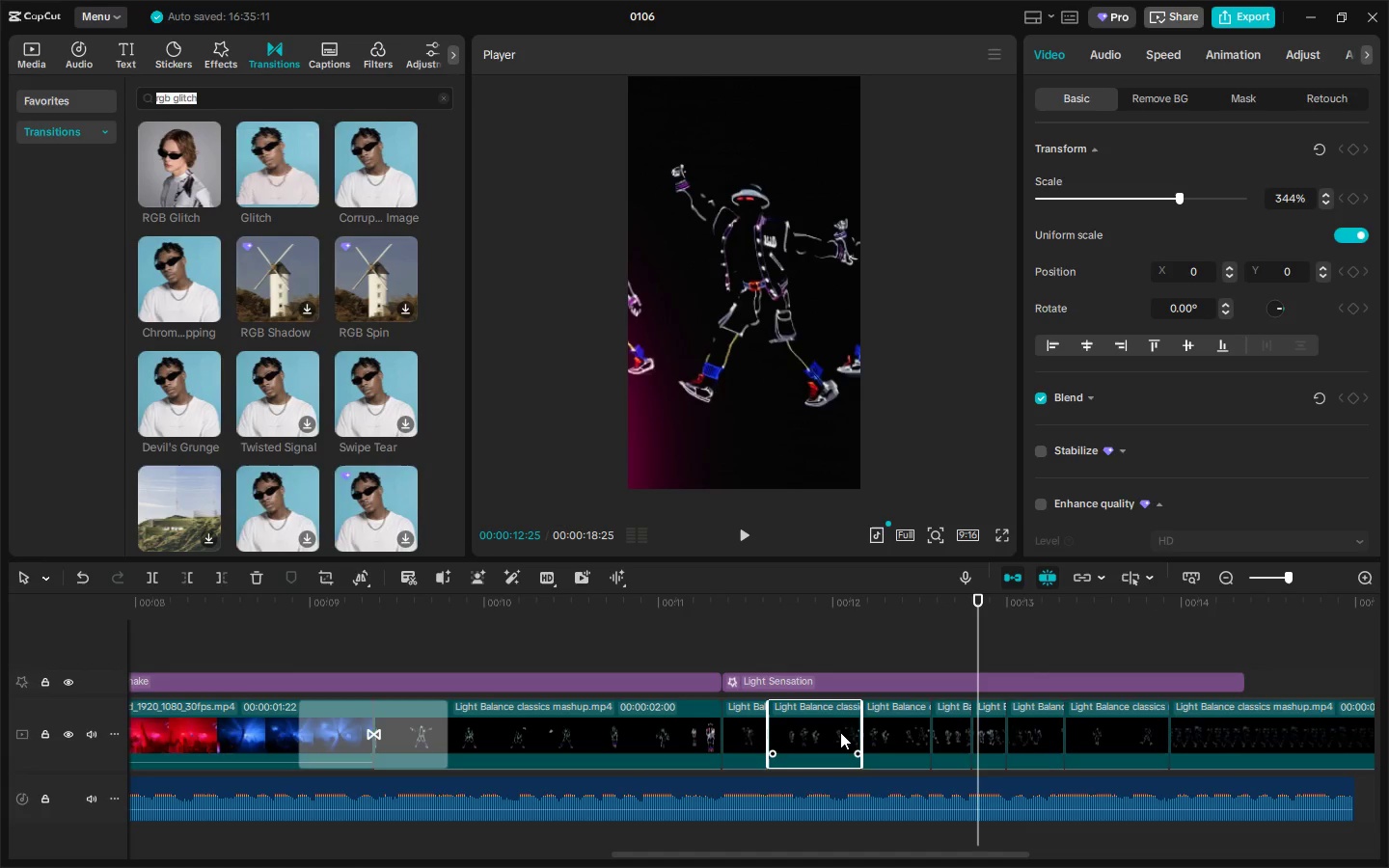 
key(Control+Z)
 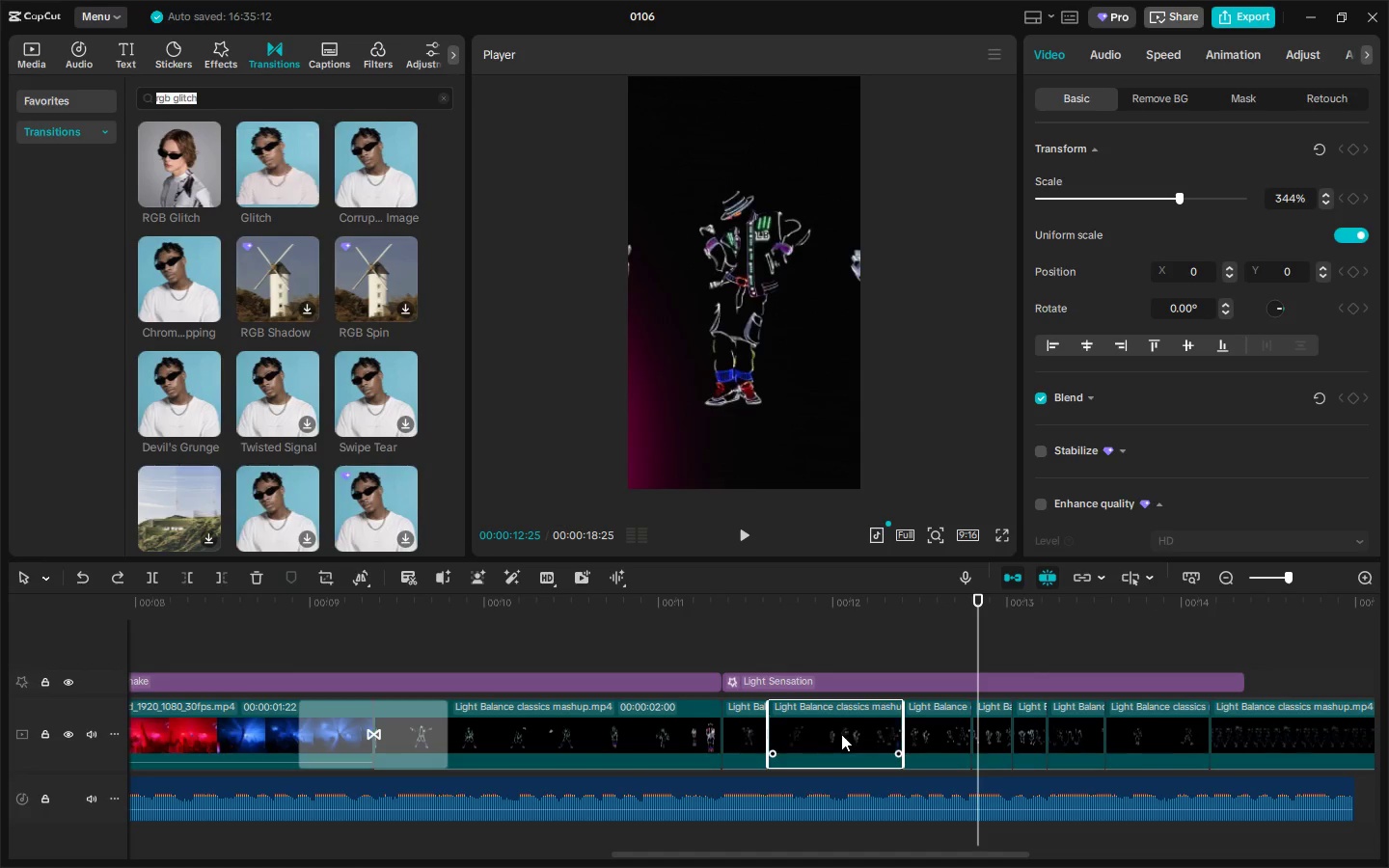 
key(Control+Z)
 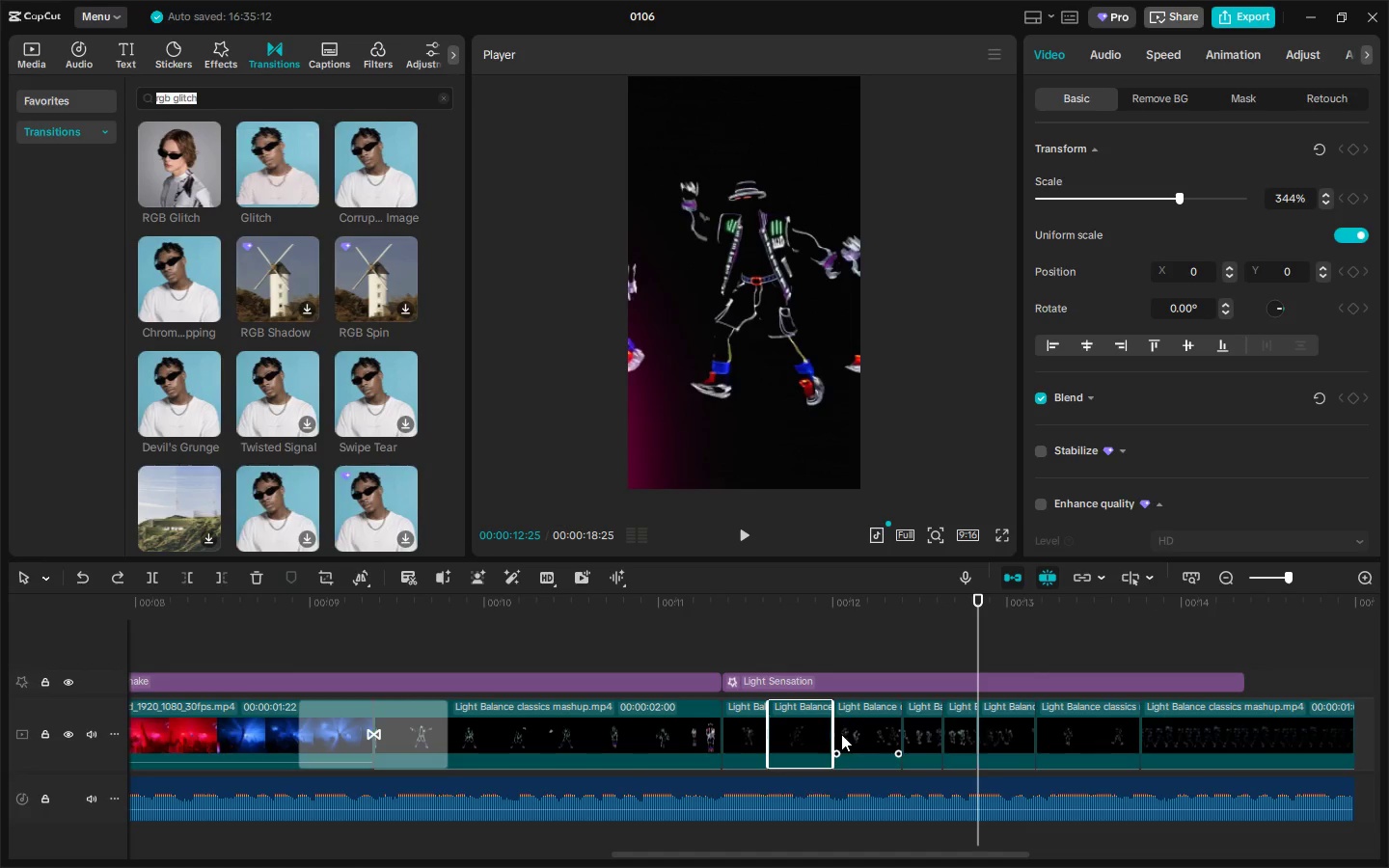 
key(Control+Z)
 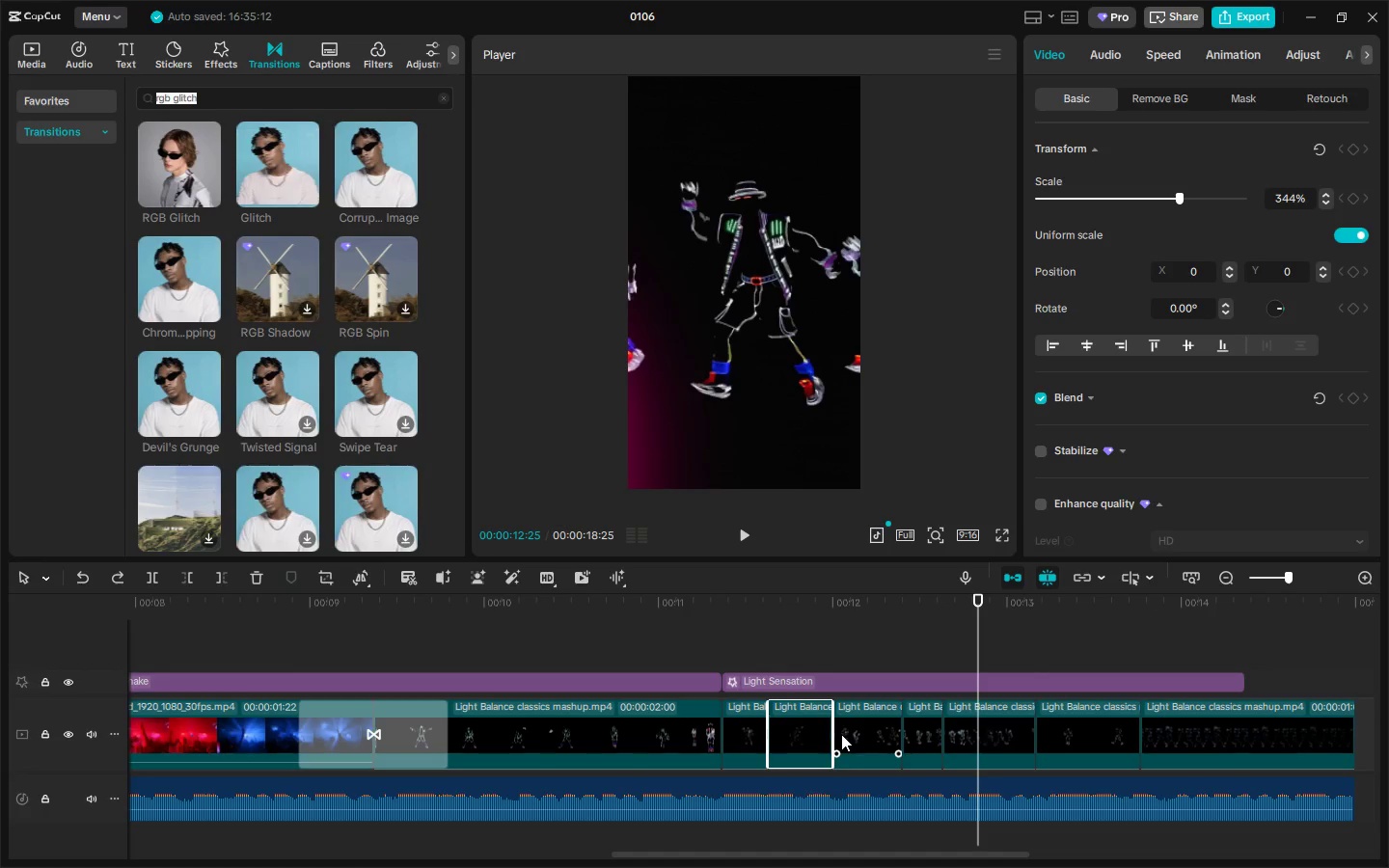 
key(Control+Z)
 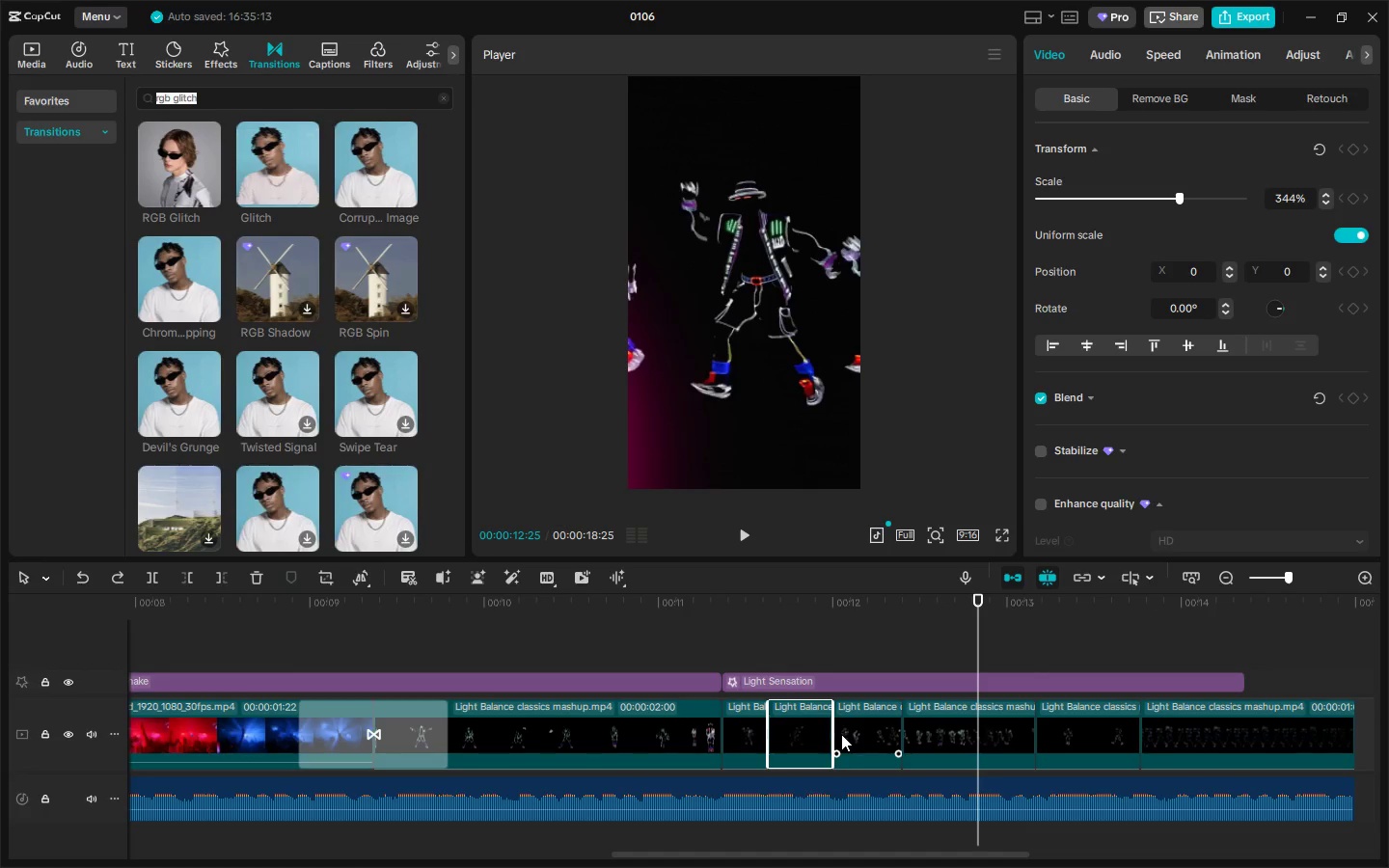 
key(Control+Z)
 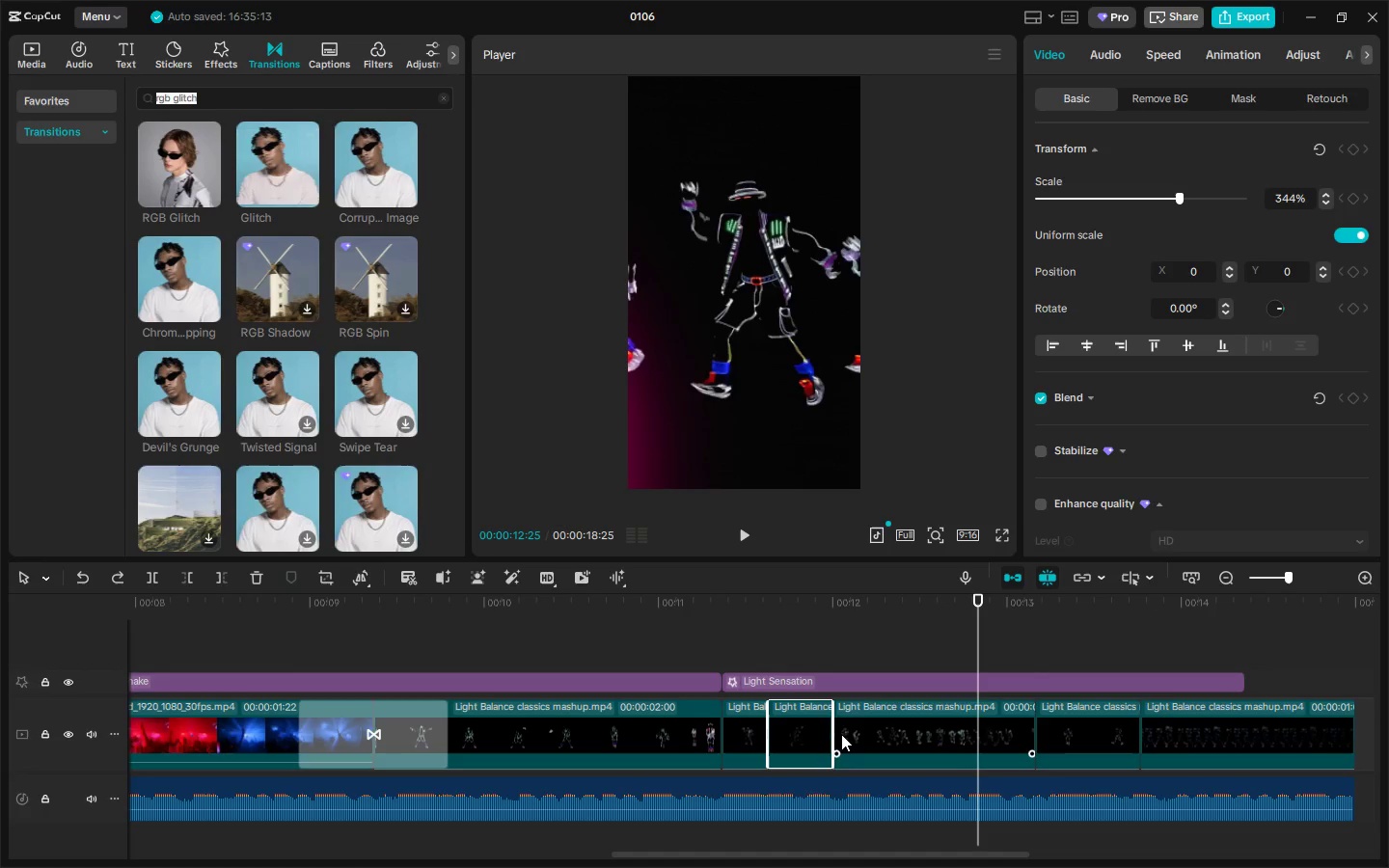 
key(Control+Z)
 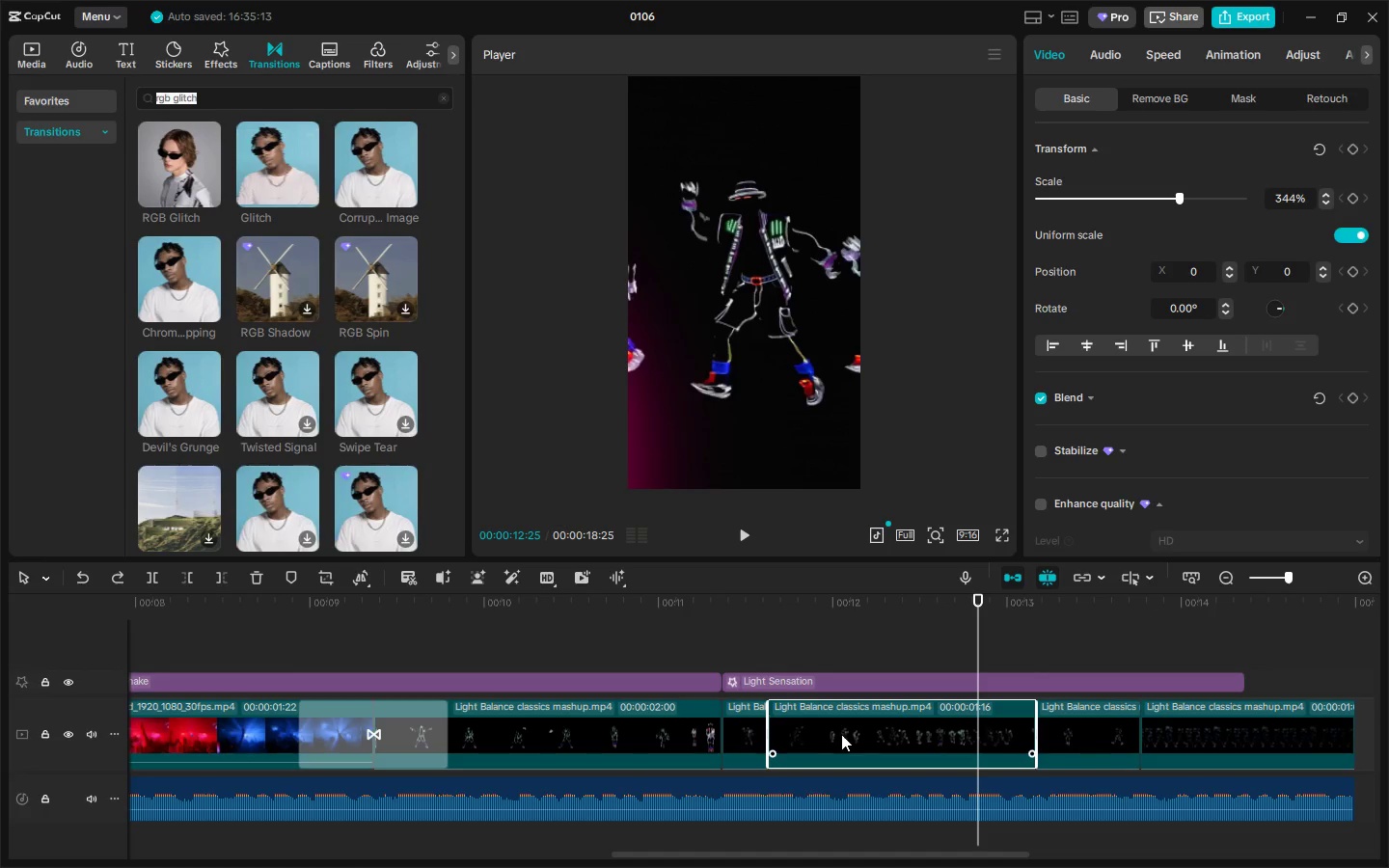 
key(Control+Z)
 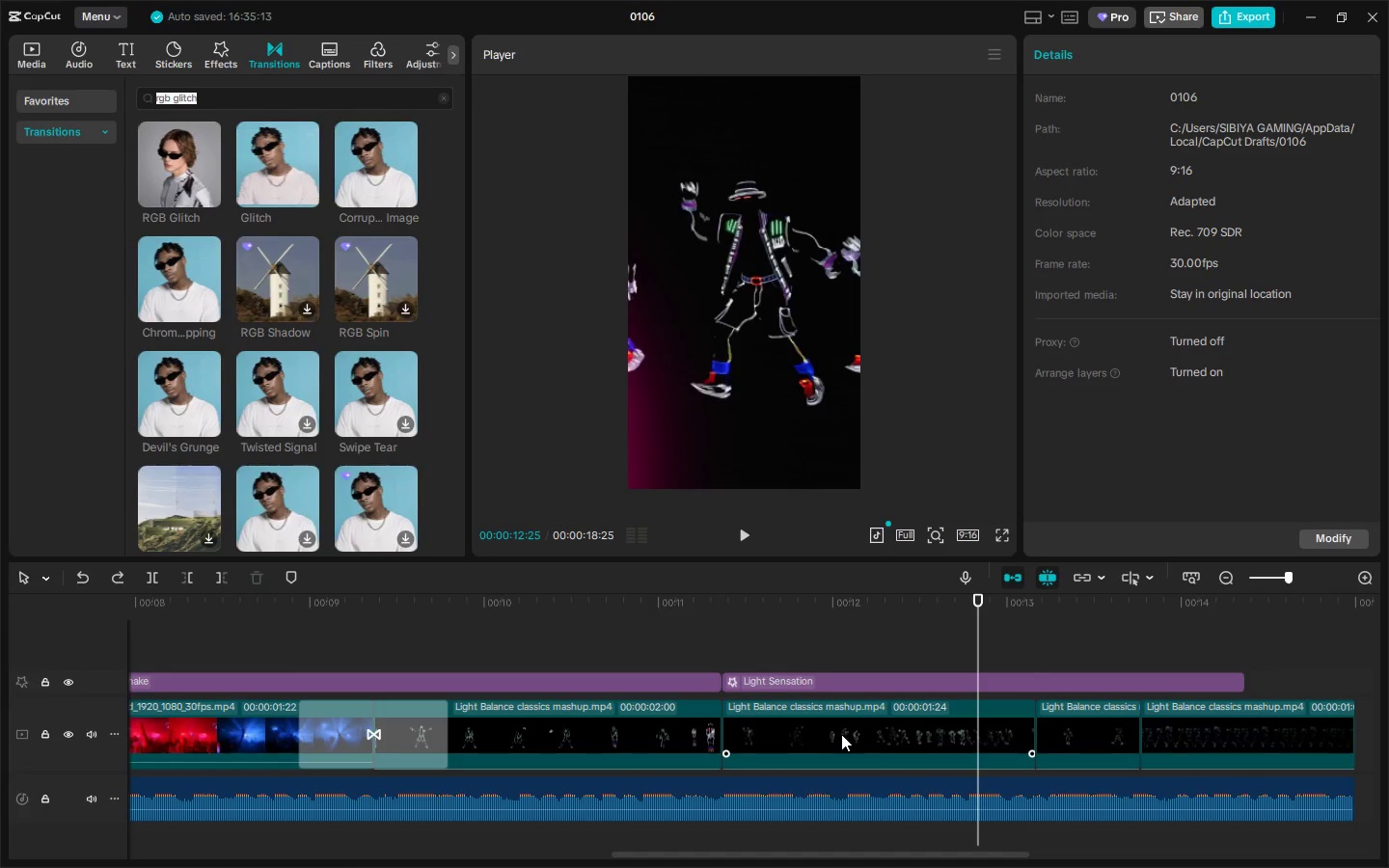 
key(Control+Z)
 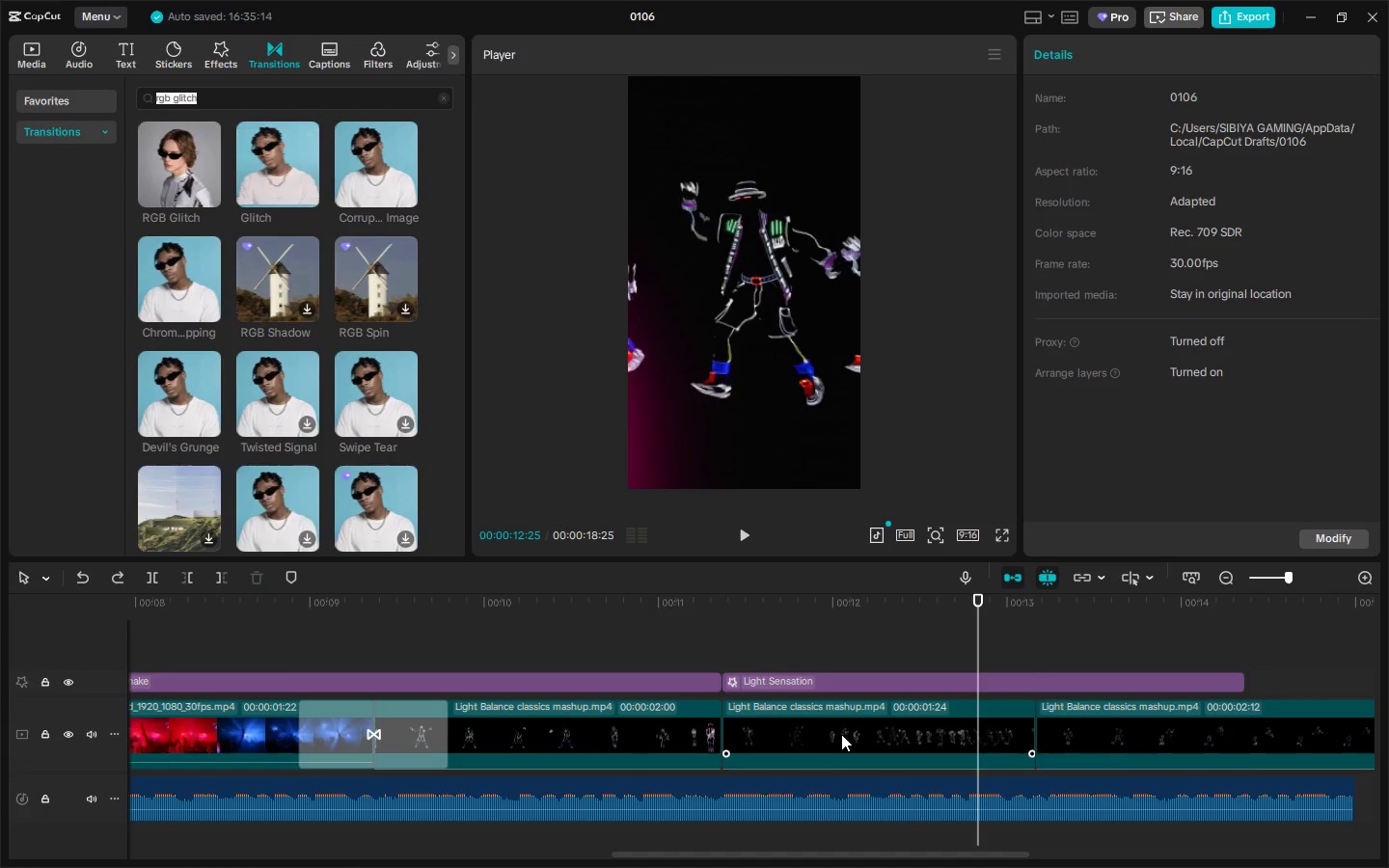 
key(Control+Z)
 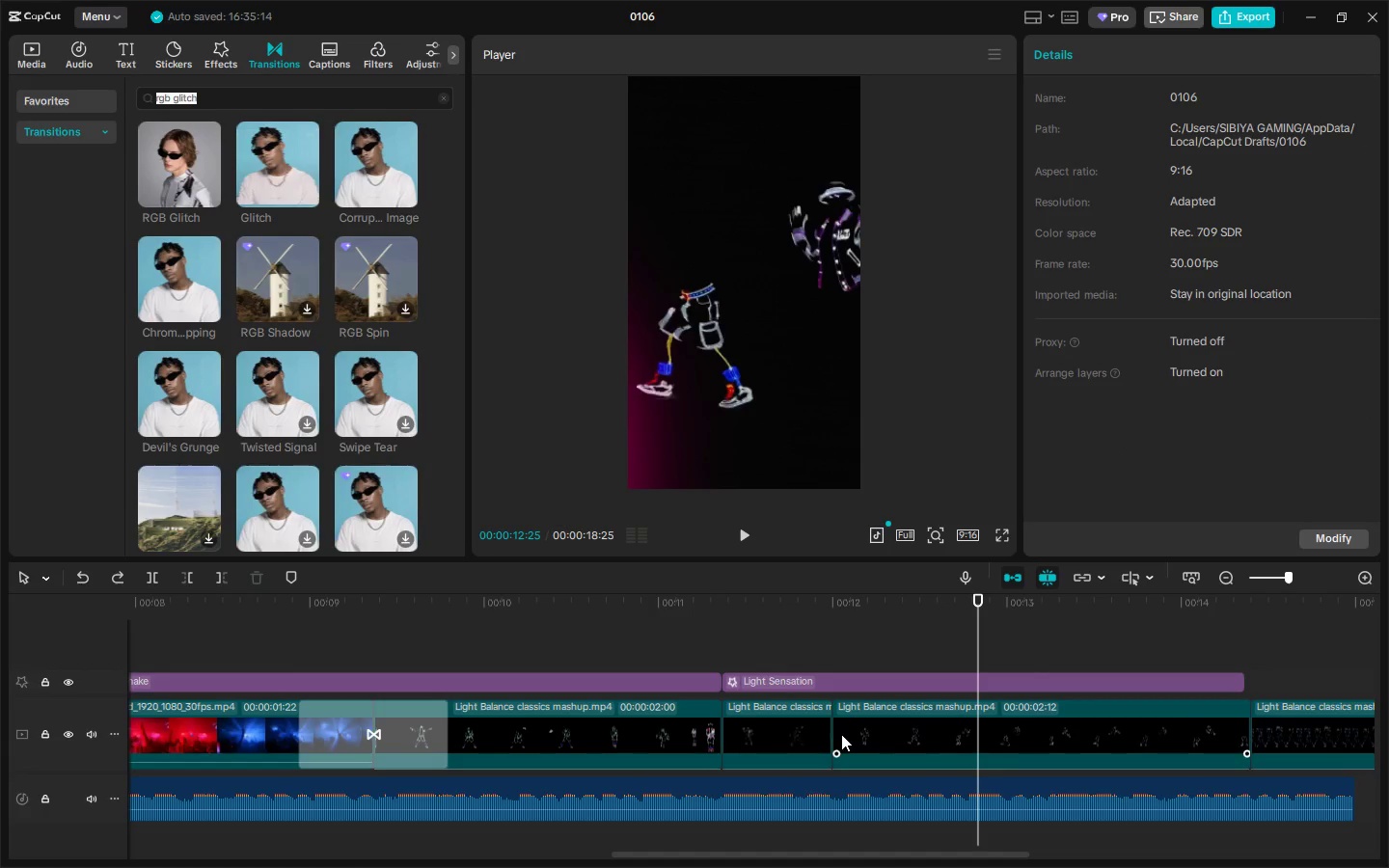 
key(Control+Z)
 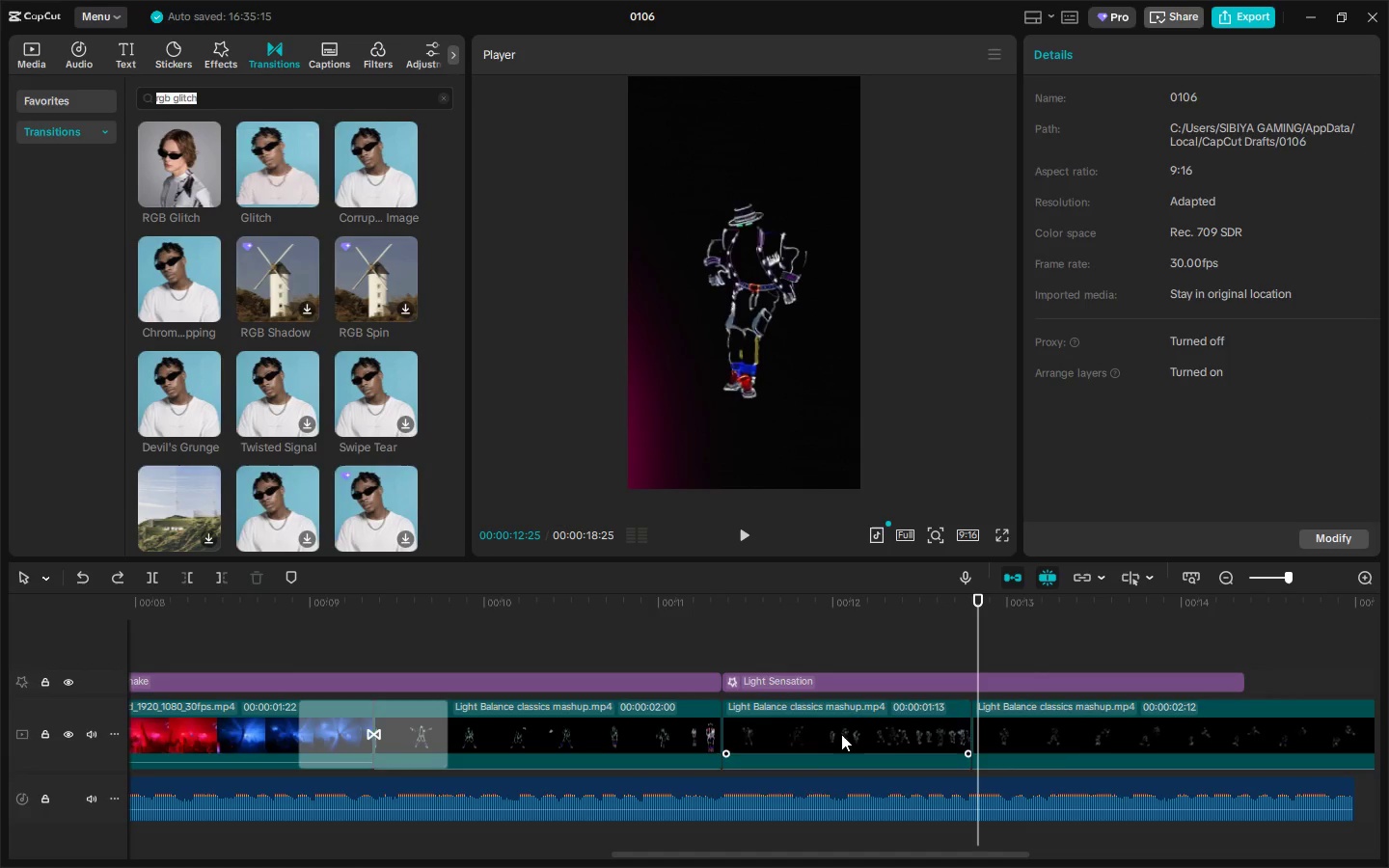 
key(Control+Z)
 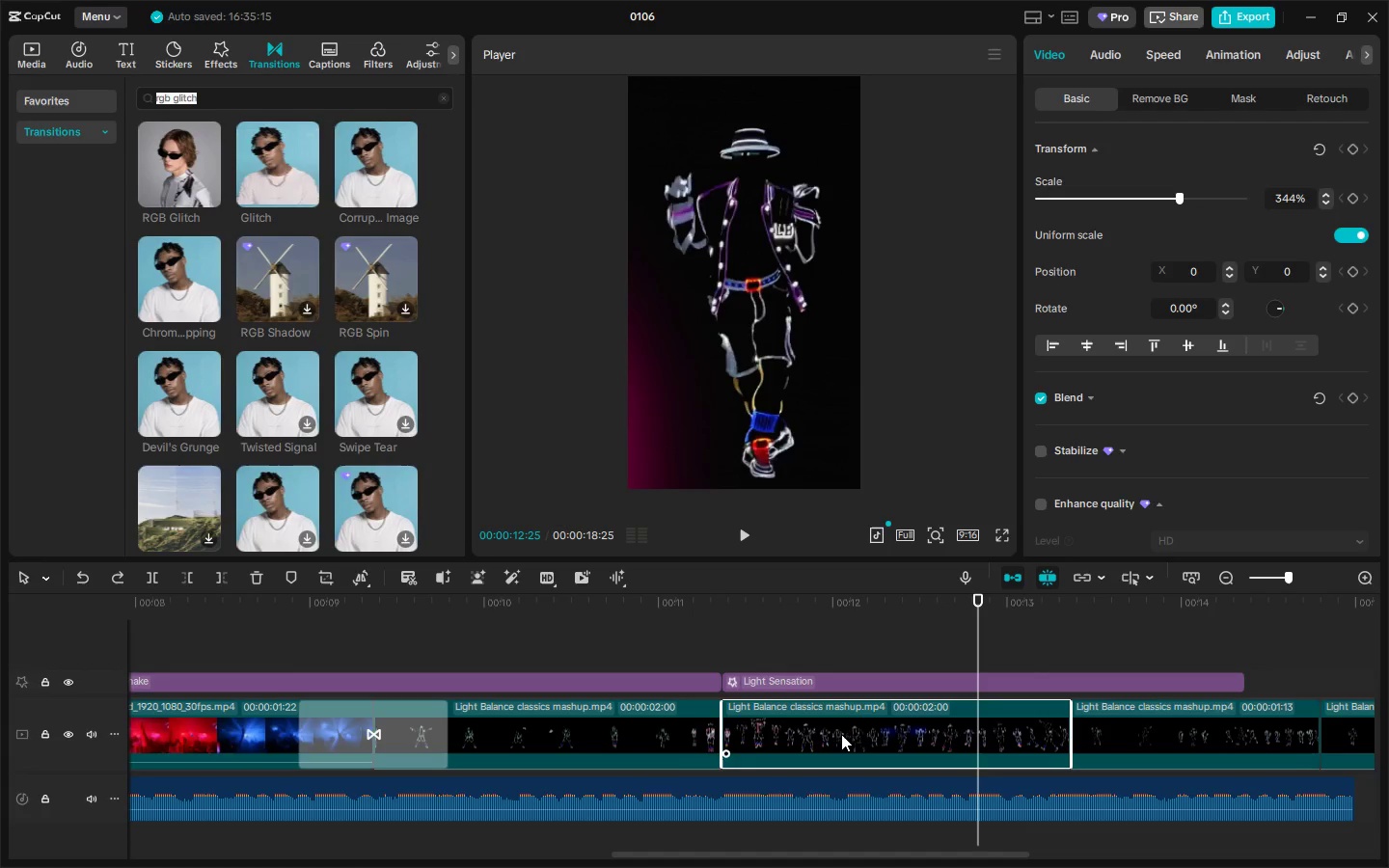 
key(Control+Z)
 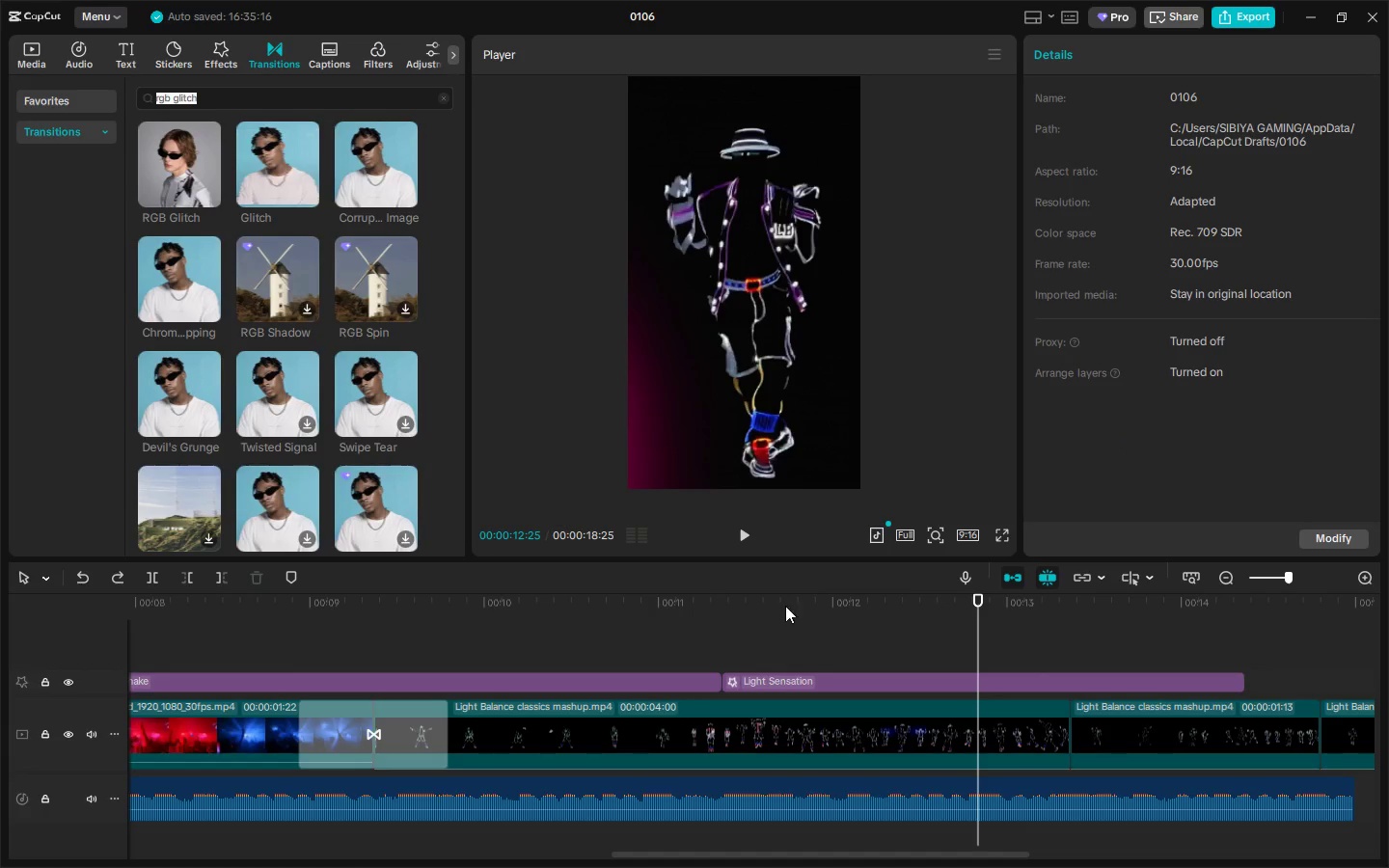 
left_click_drag(start_coordinate=[783, 609], to_coordinate=[513, 618])
 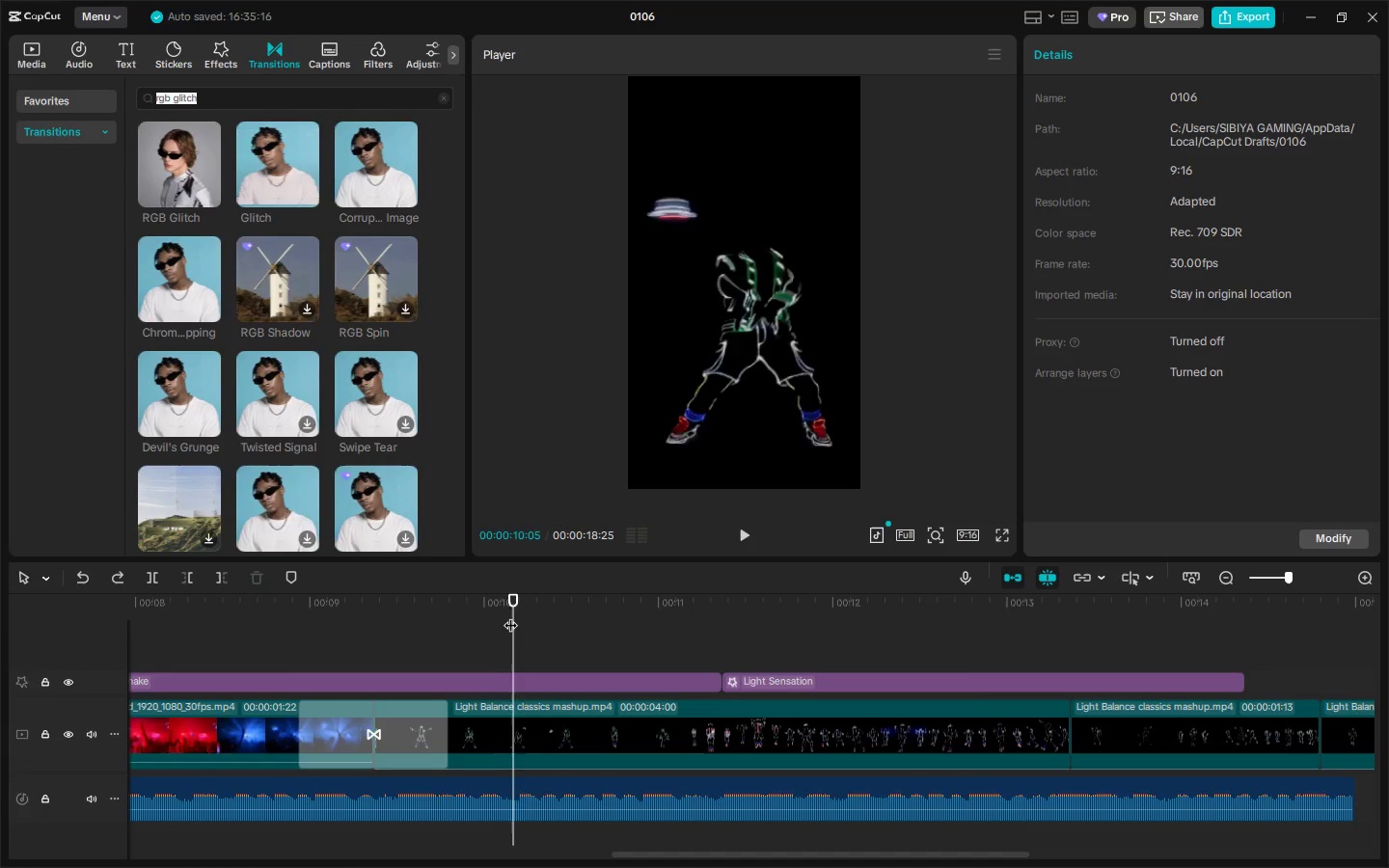 
key(Space)
 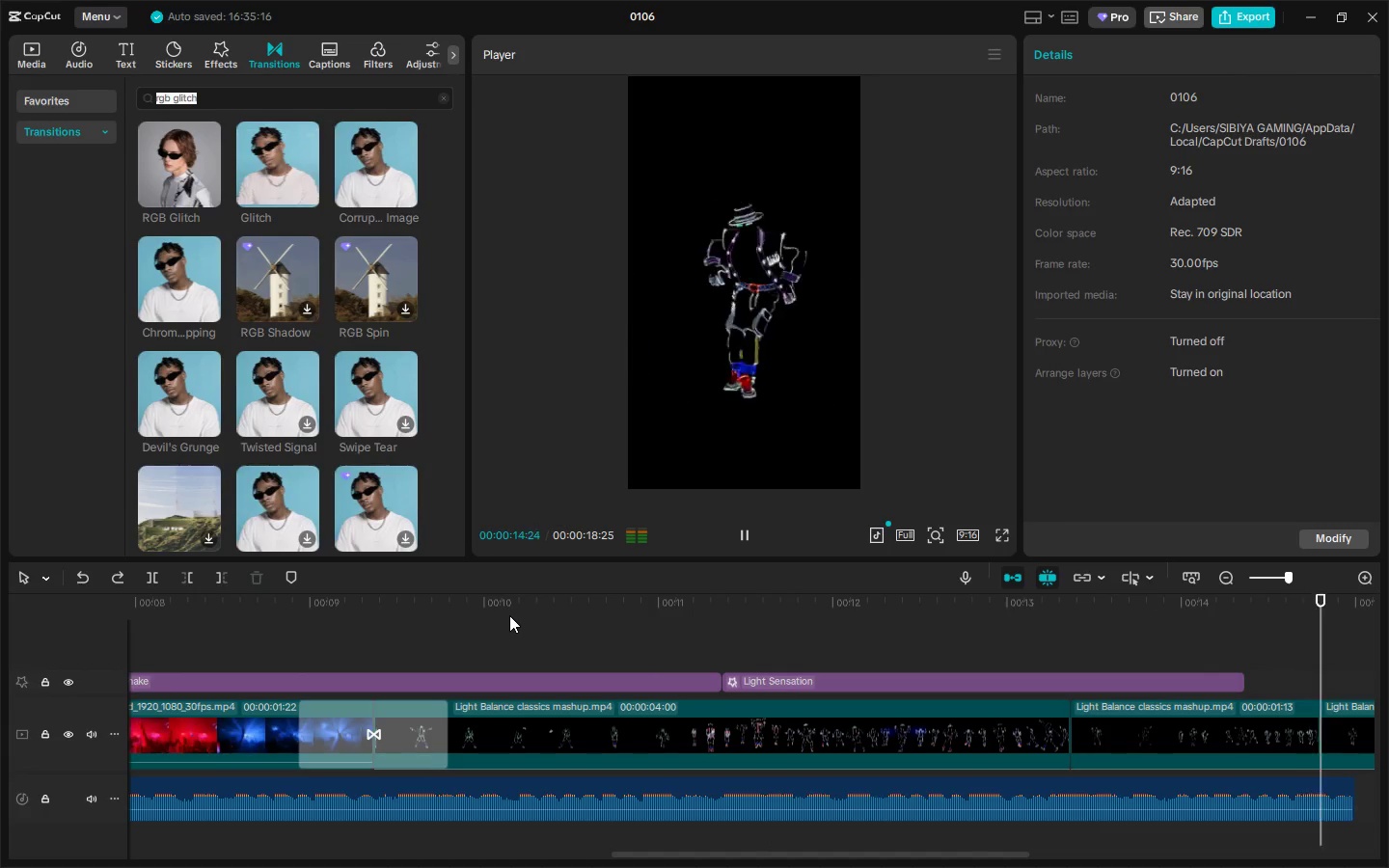 
wait(6.17)
 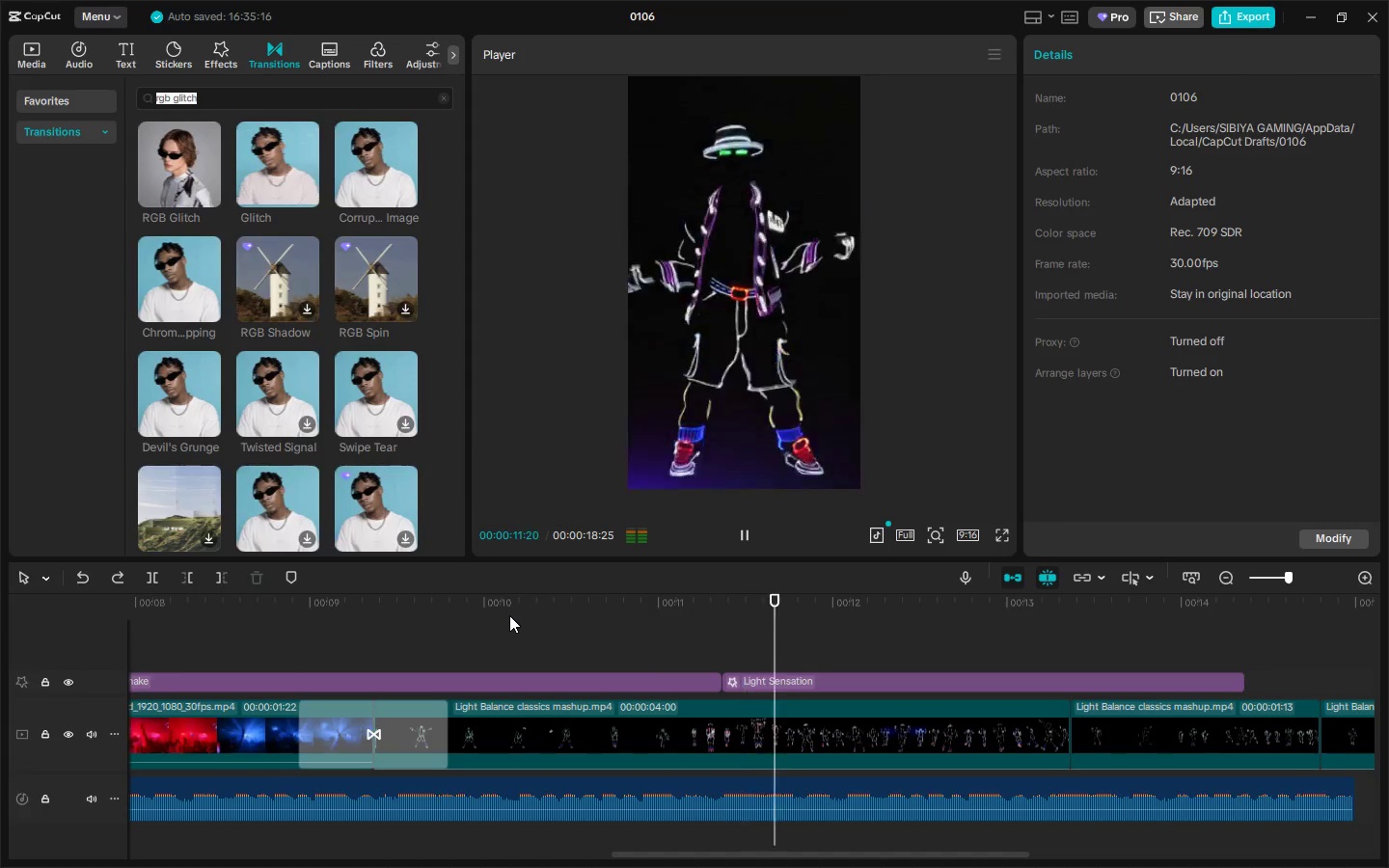 
left_click_drag(start_coordinate=[430, 603], to_coordinate=[0, 611])
 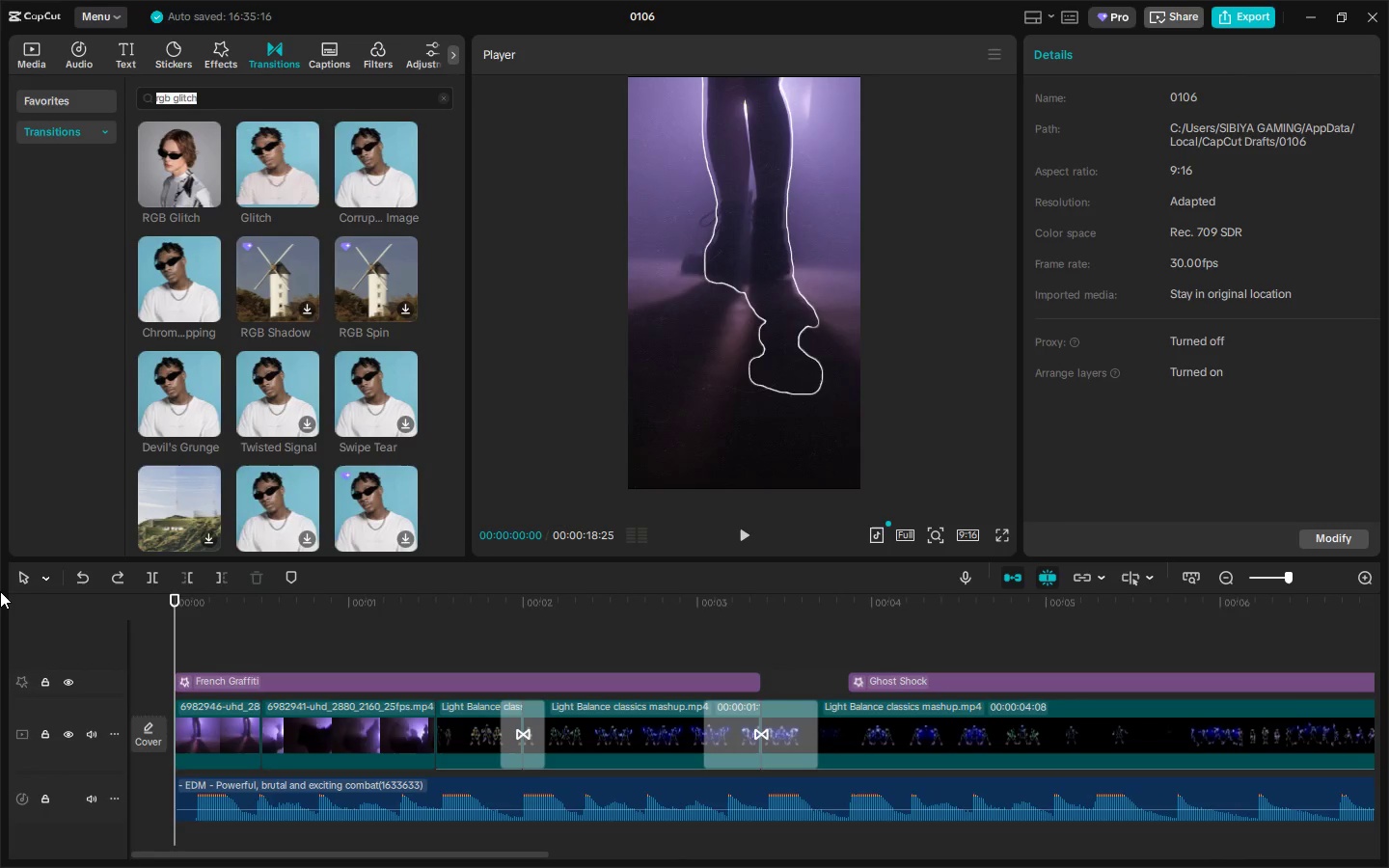 
key(Space)
 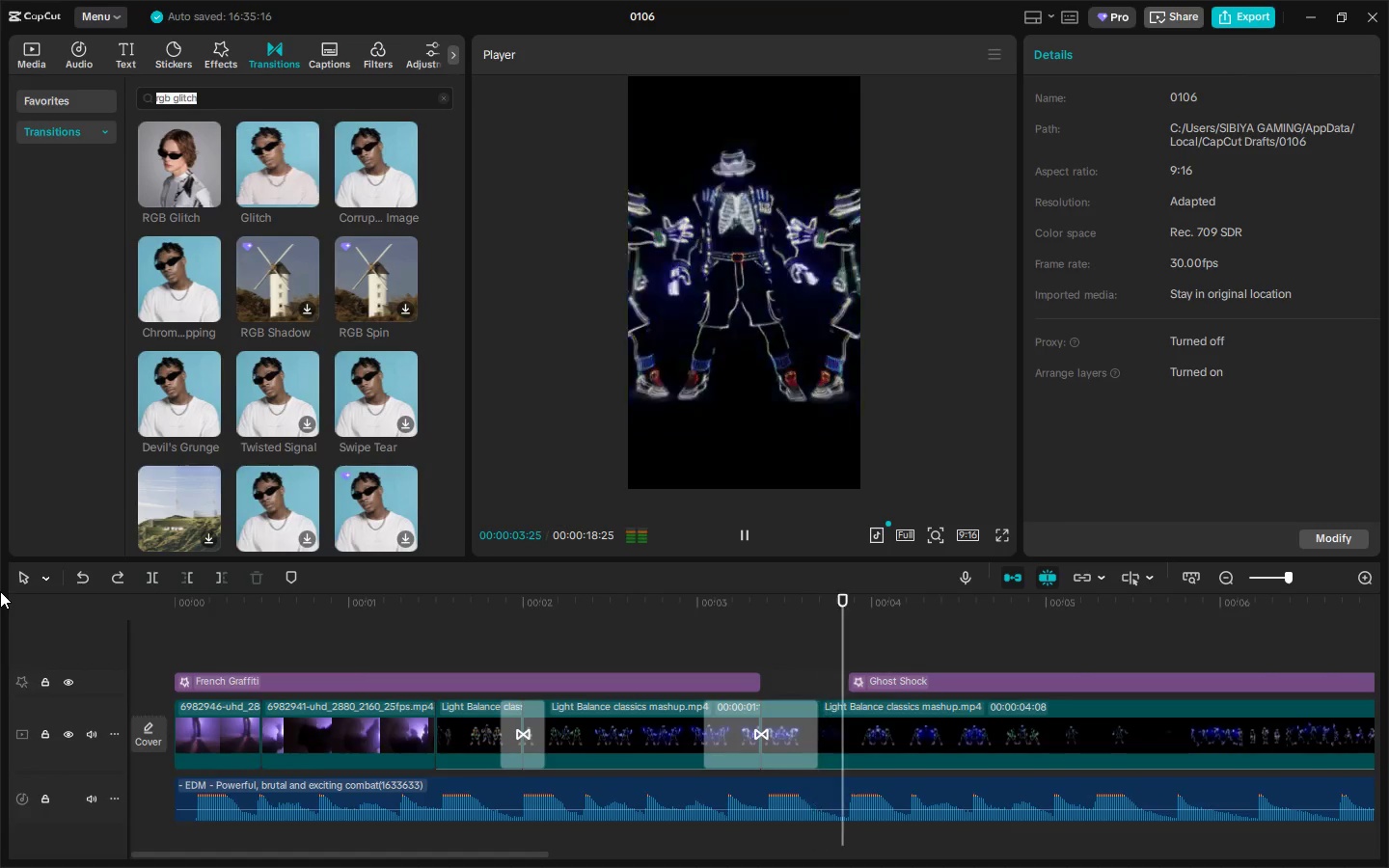 
wait(8.88)
 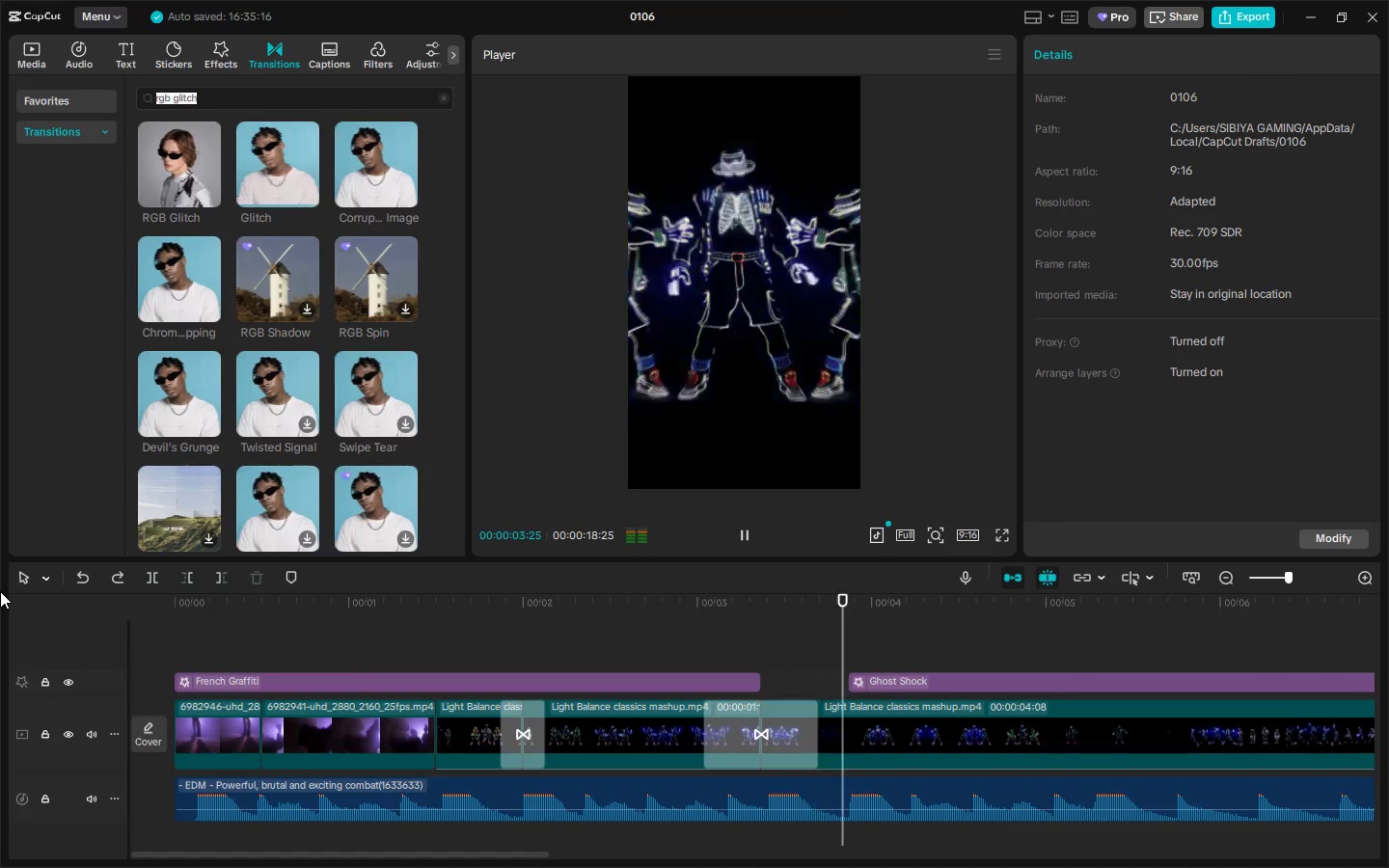 
key(Space)
 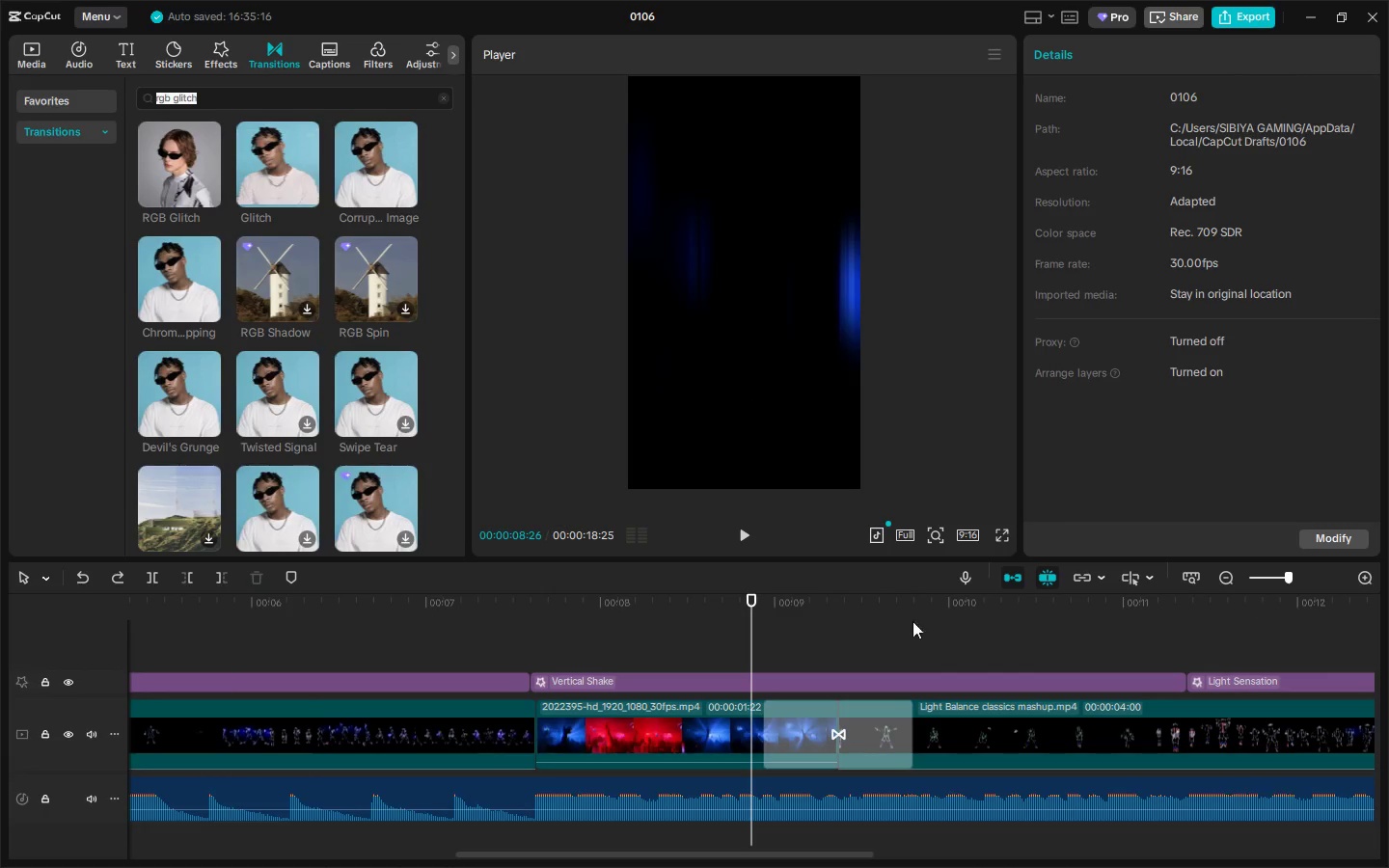 
key(Space)
 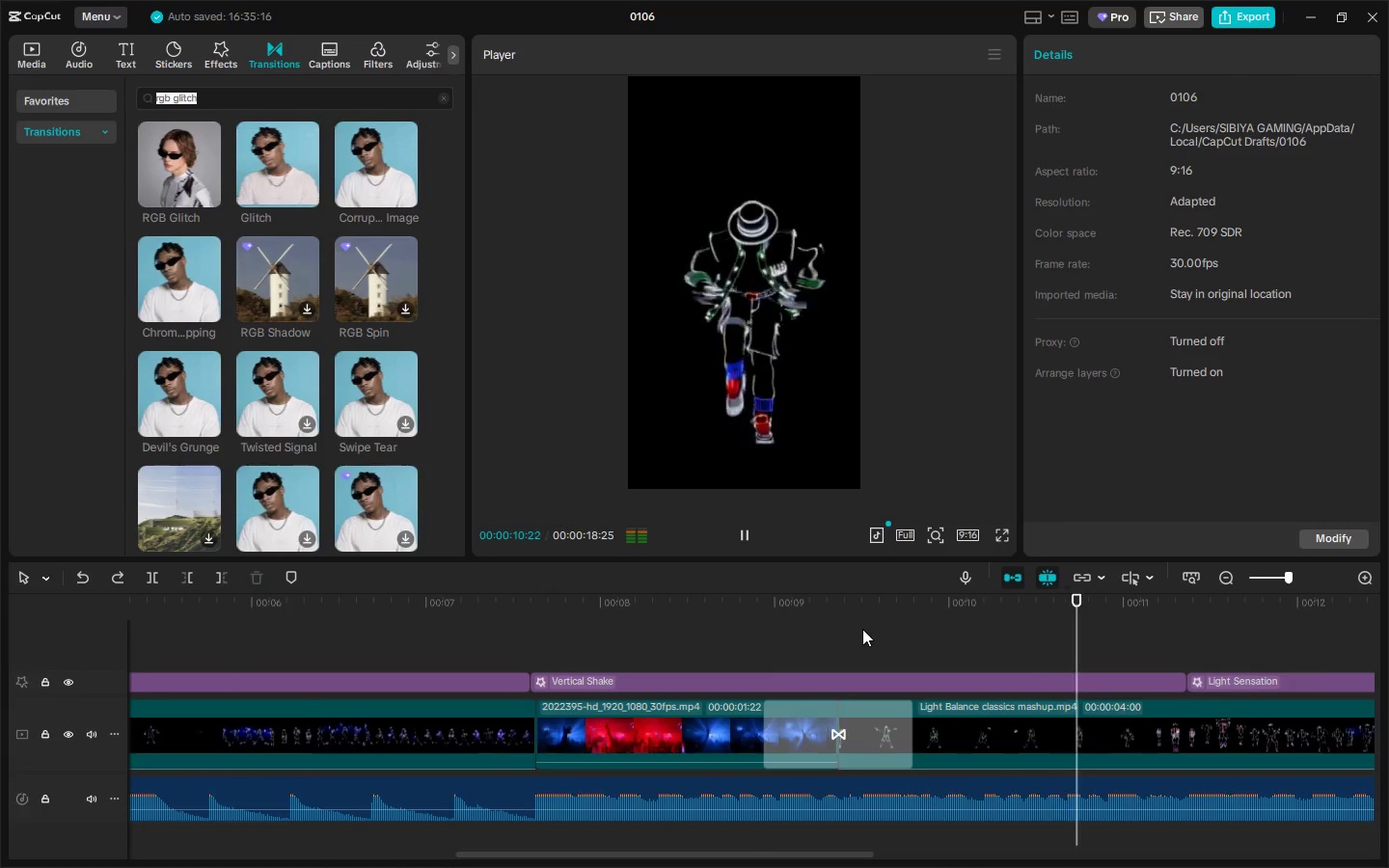 
key(Space)
 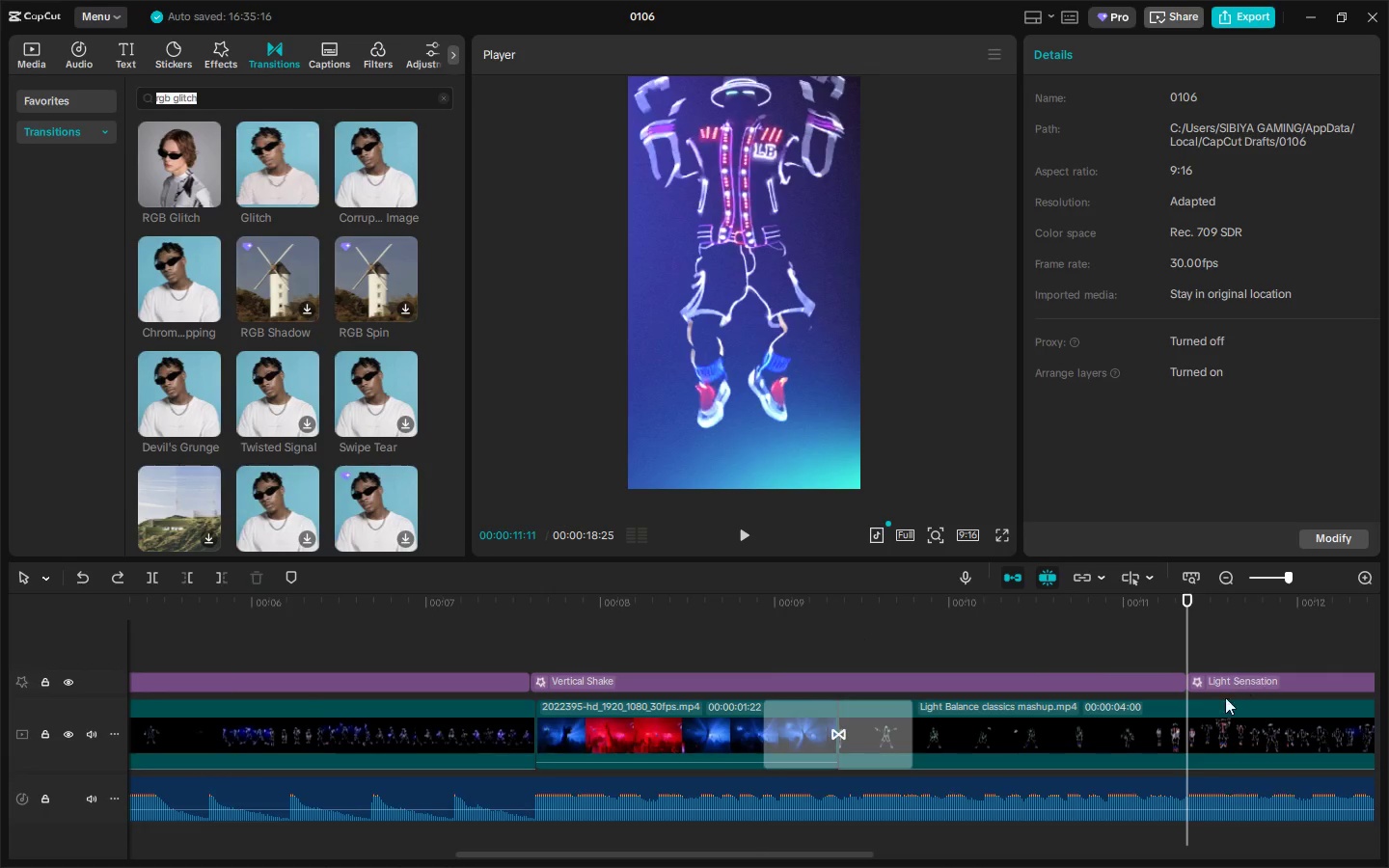 
key(Control+ControlLeft)
 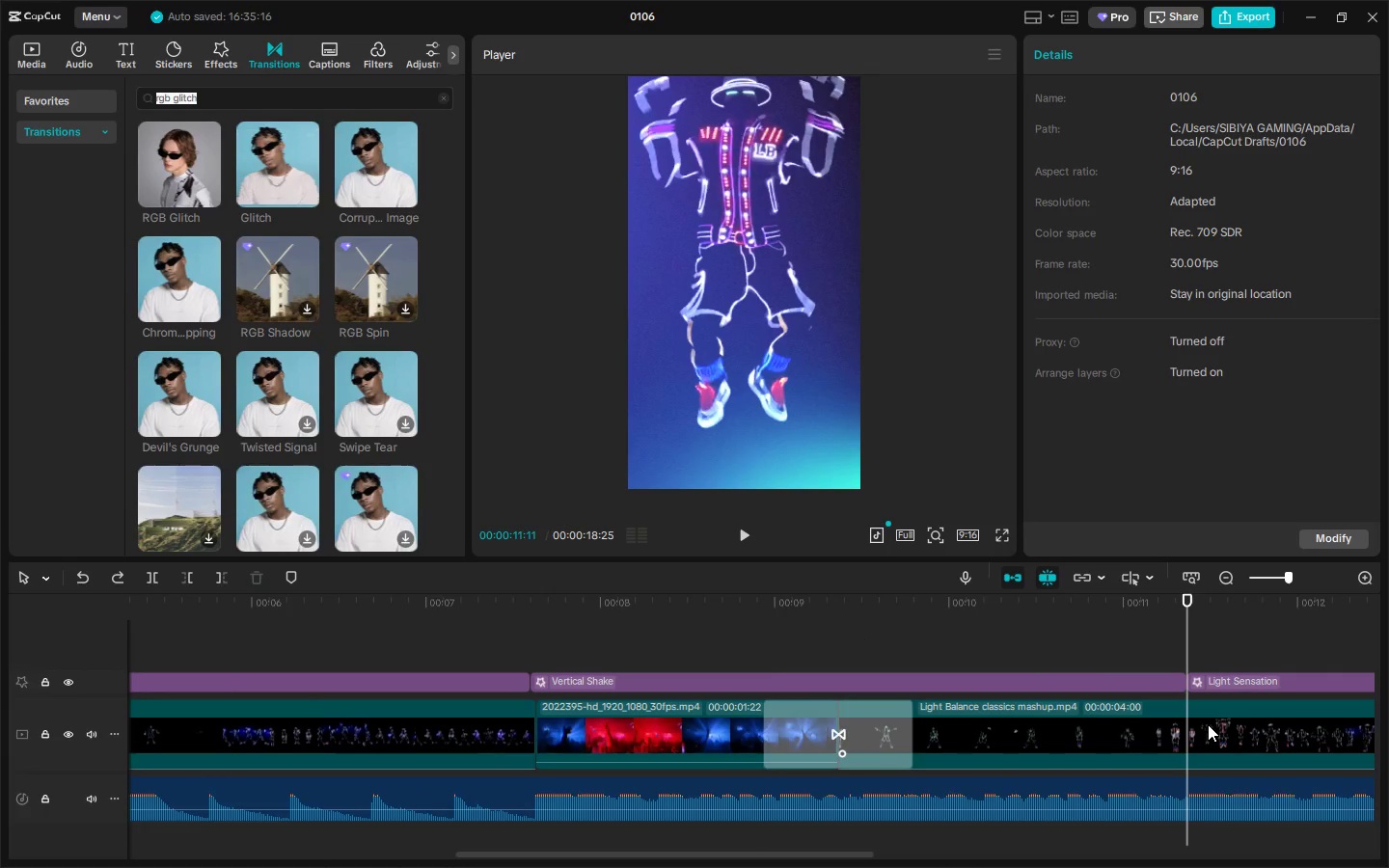 
left_click([1208, 724])
 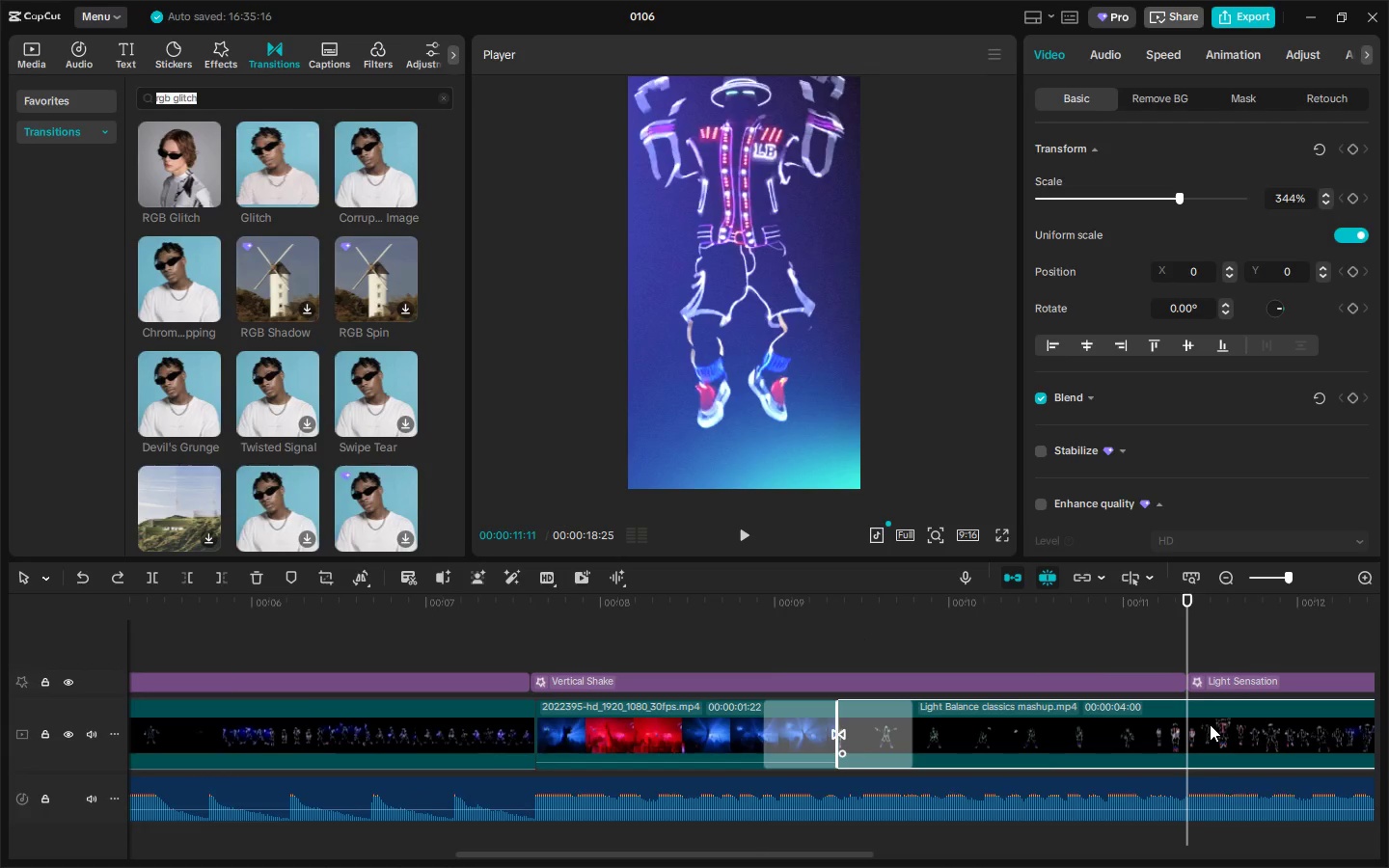 
hold_key(key=ControlLeft, duration=0.64)
 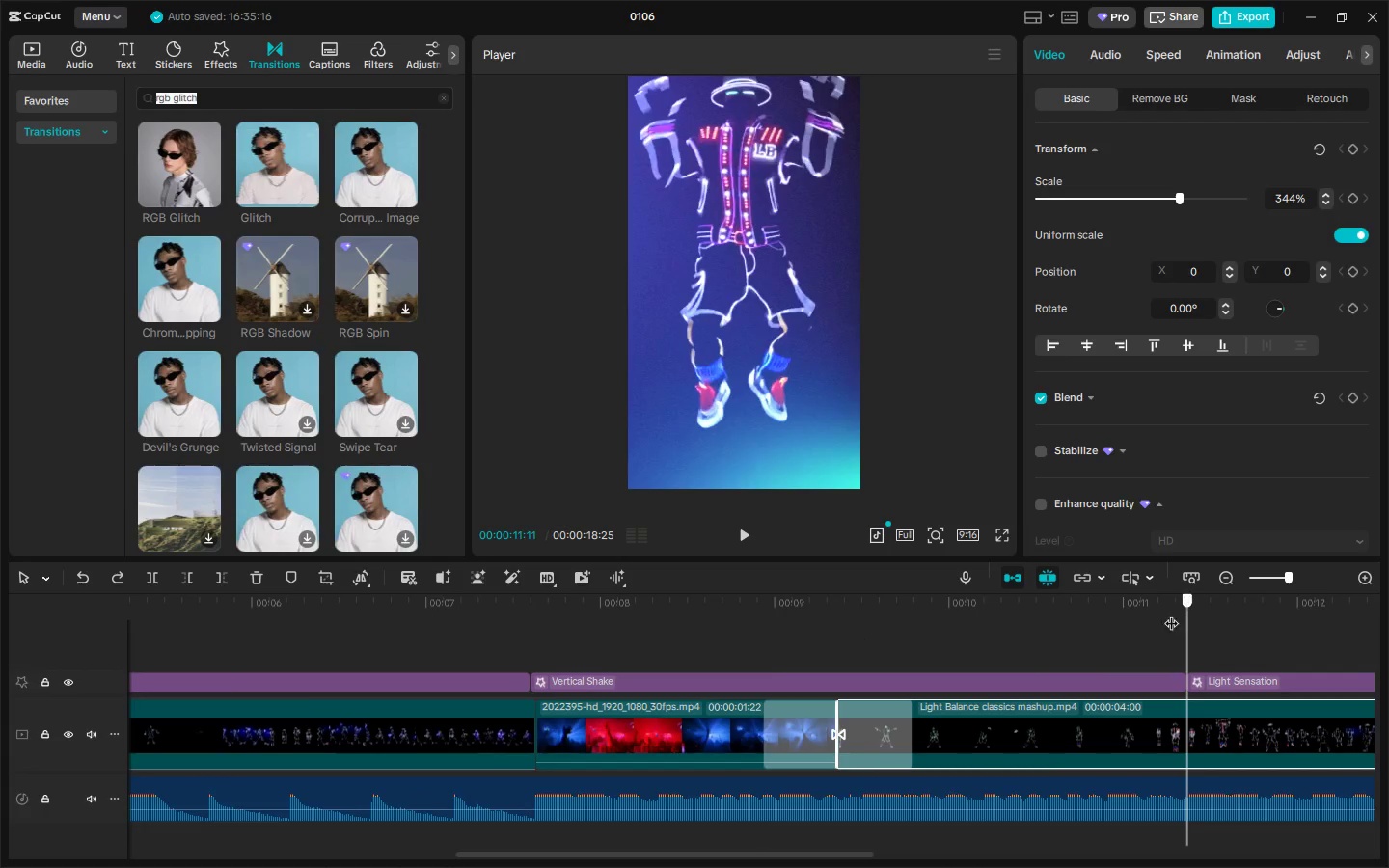 
hold_key(key=ControlLeft, duration=3.89)
left_click_drag(start_coordinate=[1187, 611], to_coordinate=[1147, 613])
 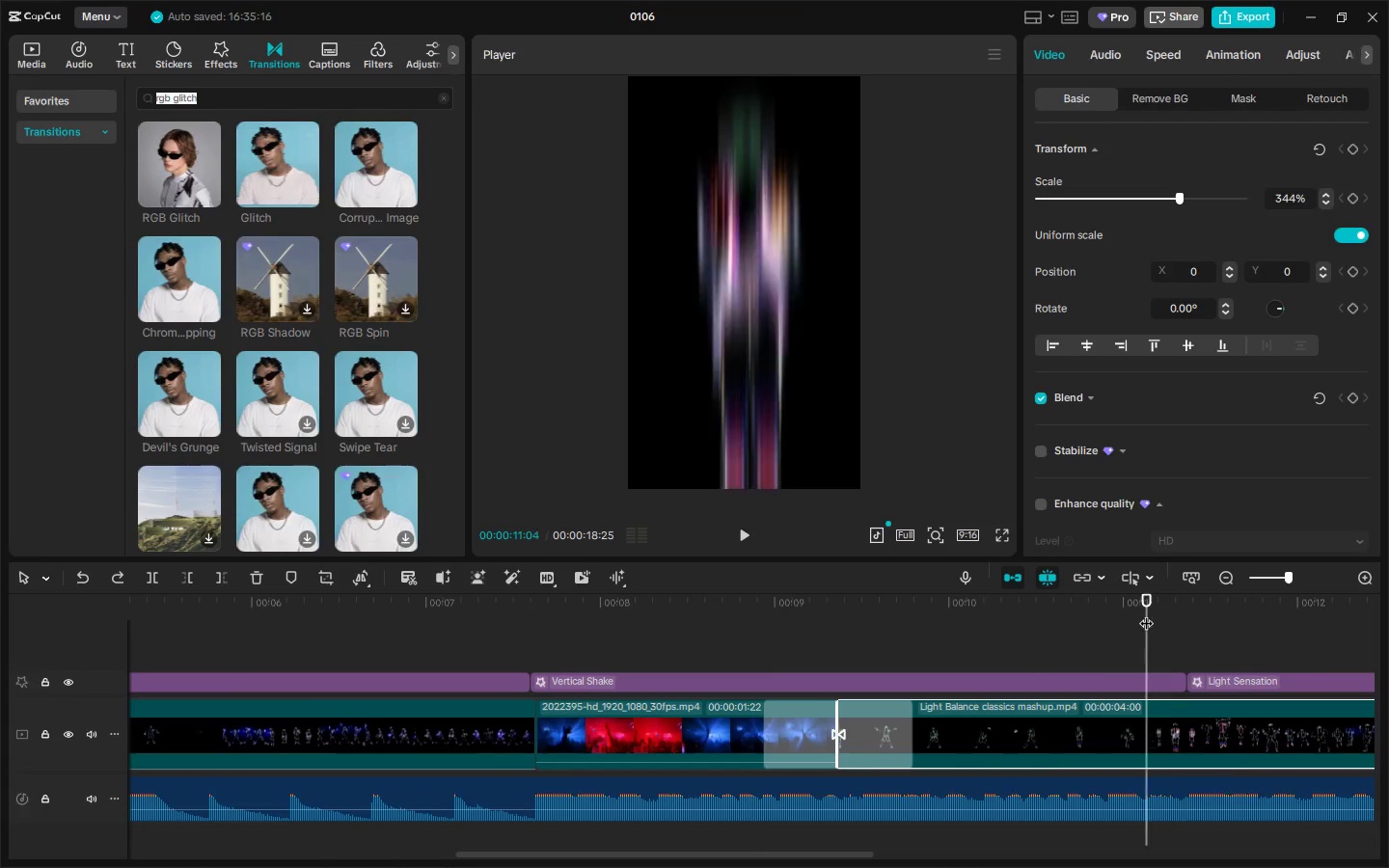 
key(Space)
 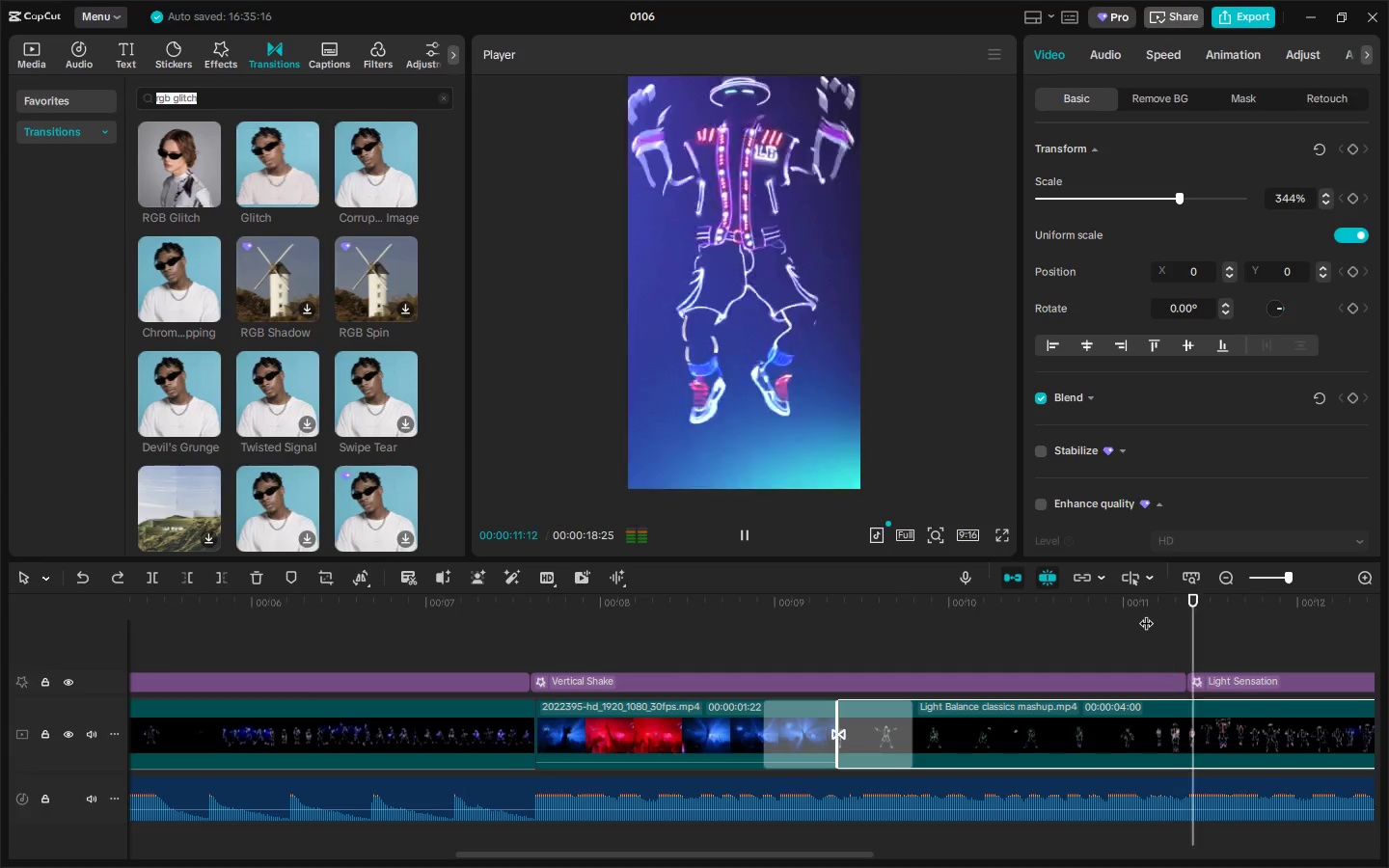 
key(Space)
 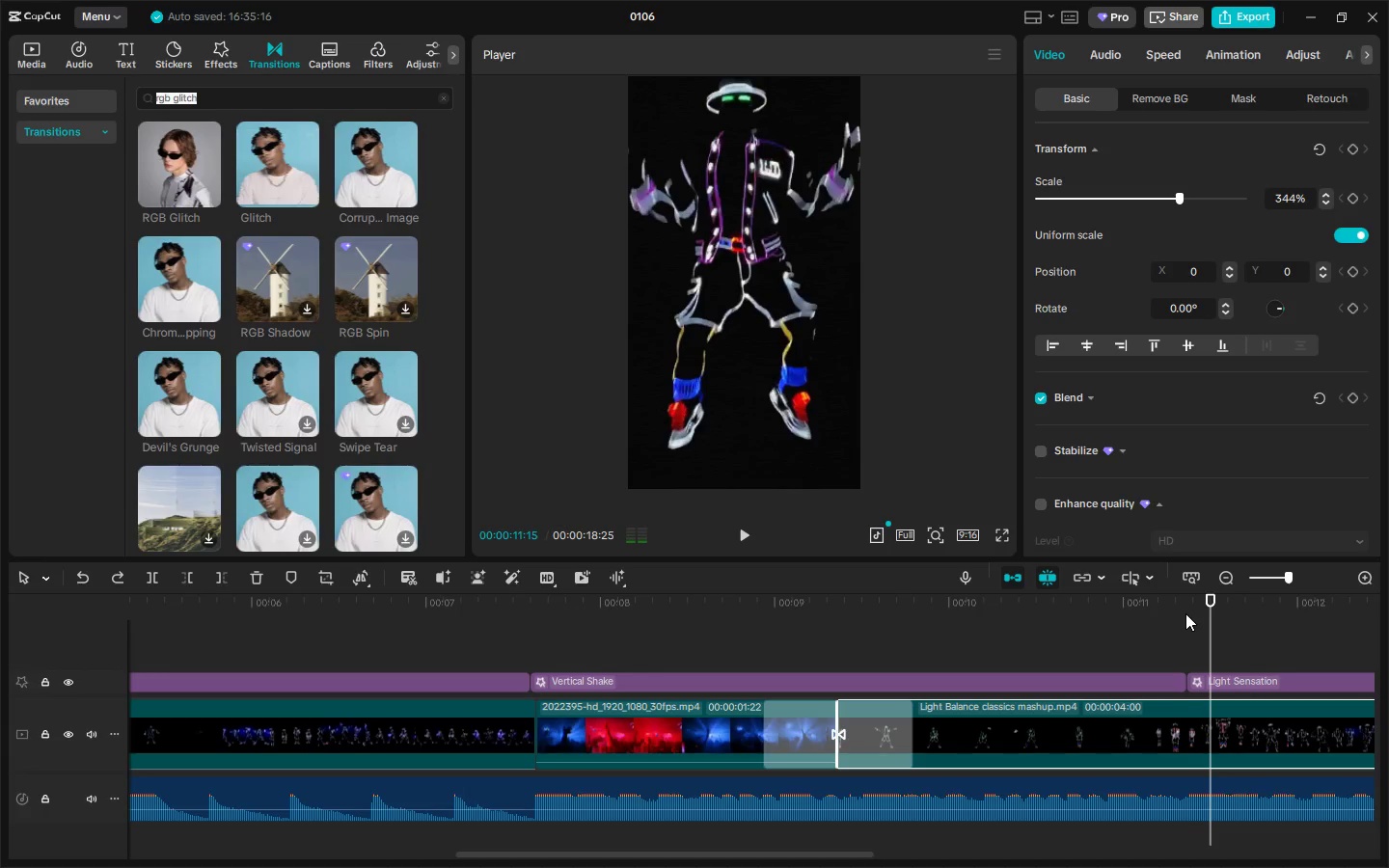 
left_click_drag(start_coordinate=[1183, 609], to_coordinate=[1172, 609])
 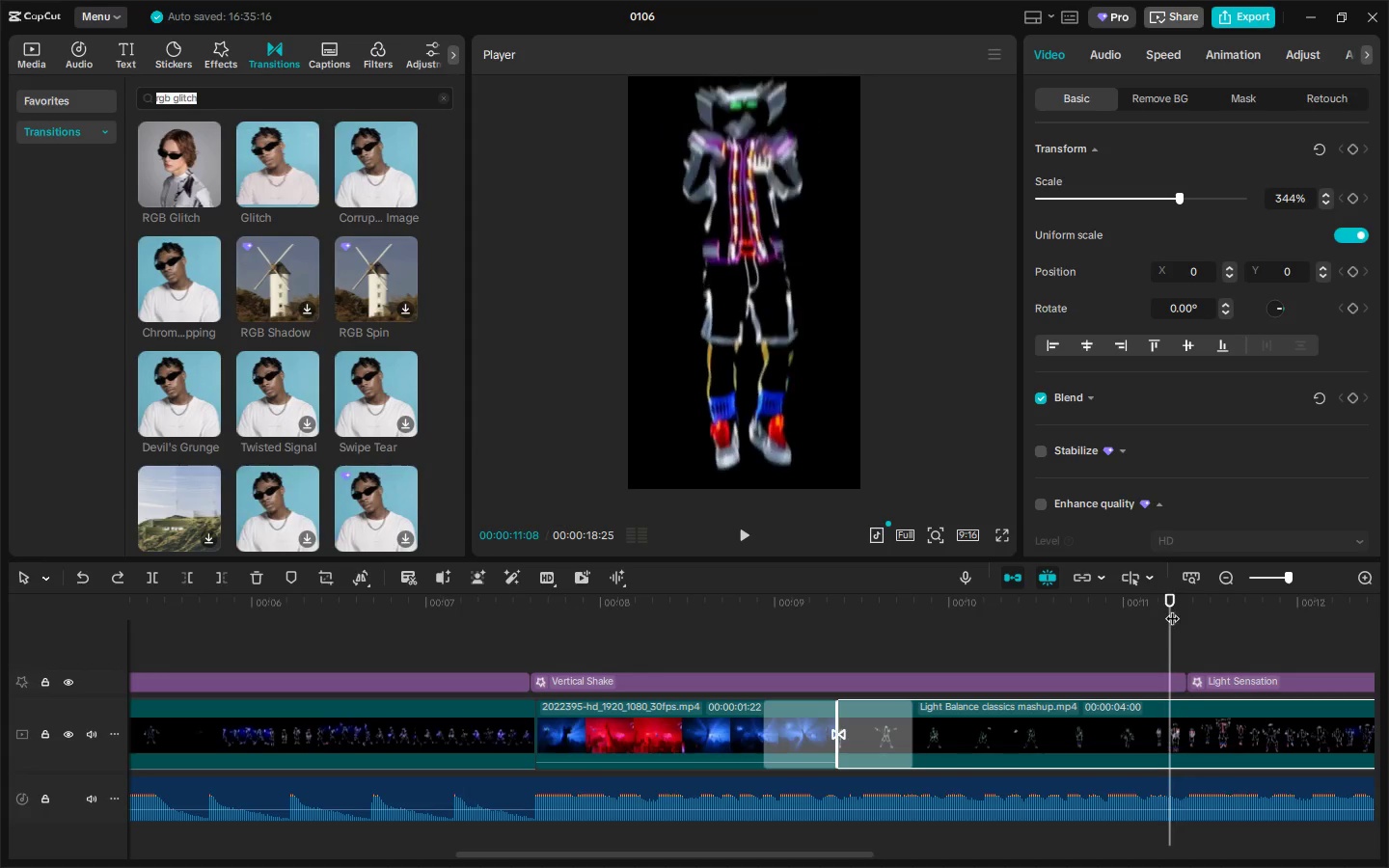 
key(Space)
 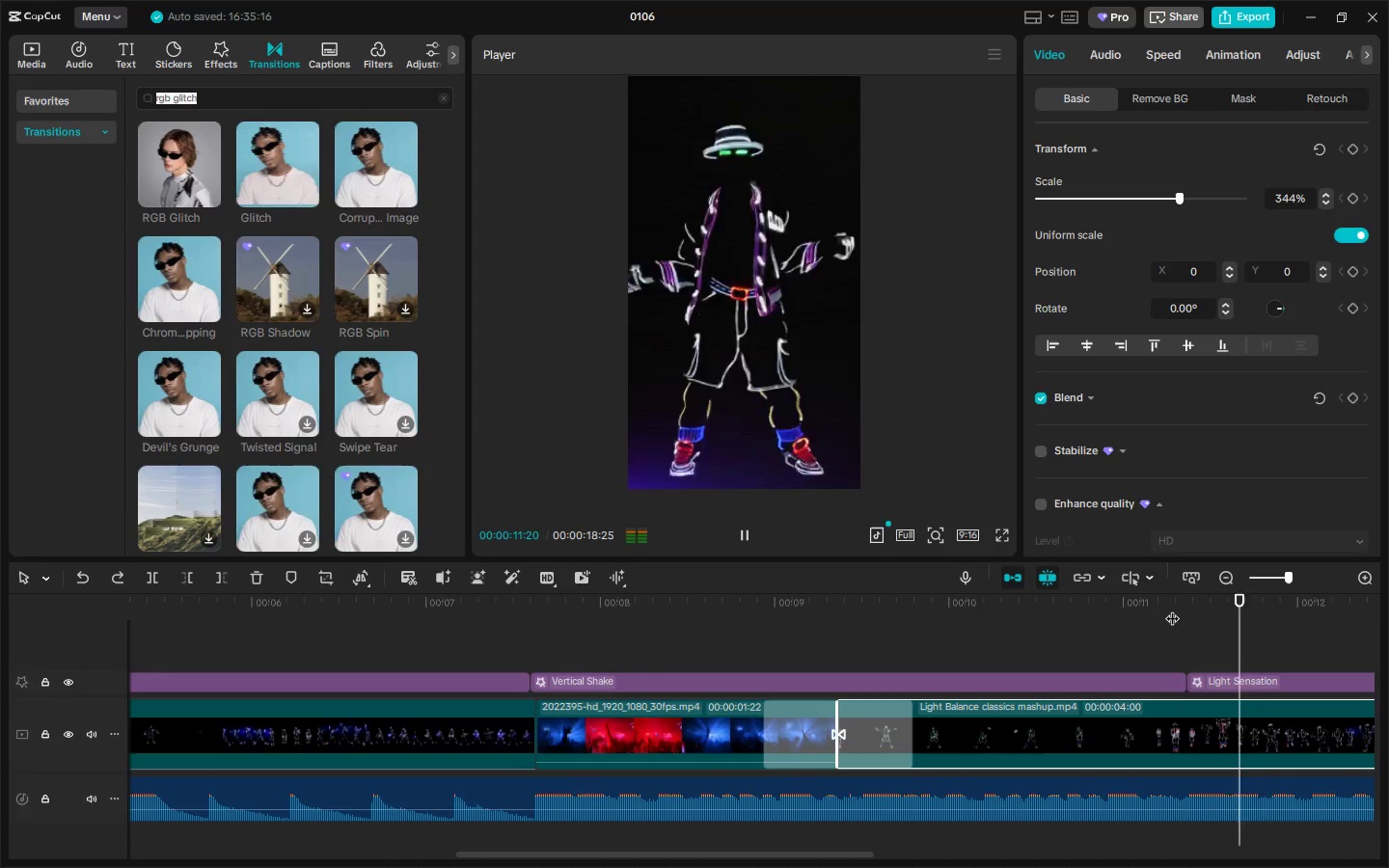 
key(Space)
 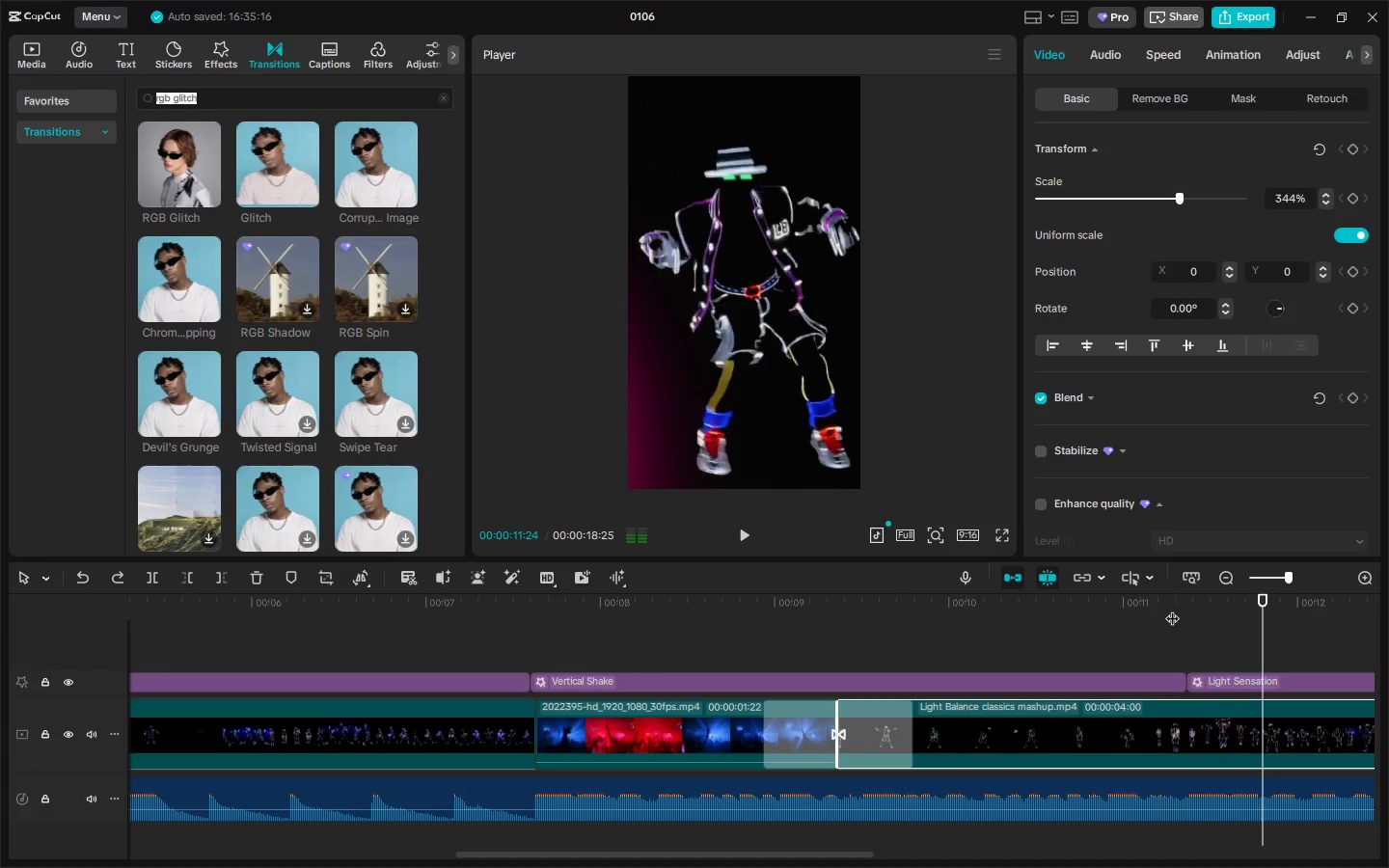 
left_click_drag(start_coordinate=[1172, 609], to_coordinate=[1184, 609])
 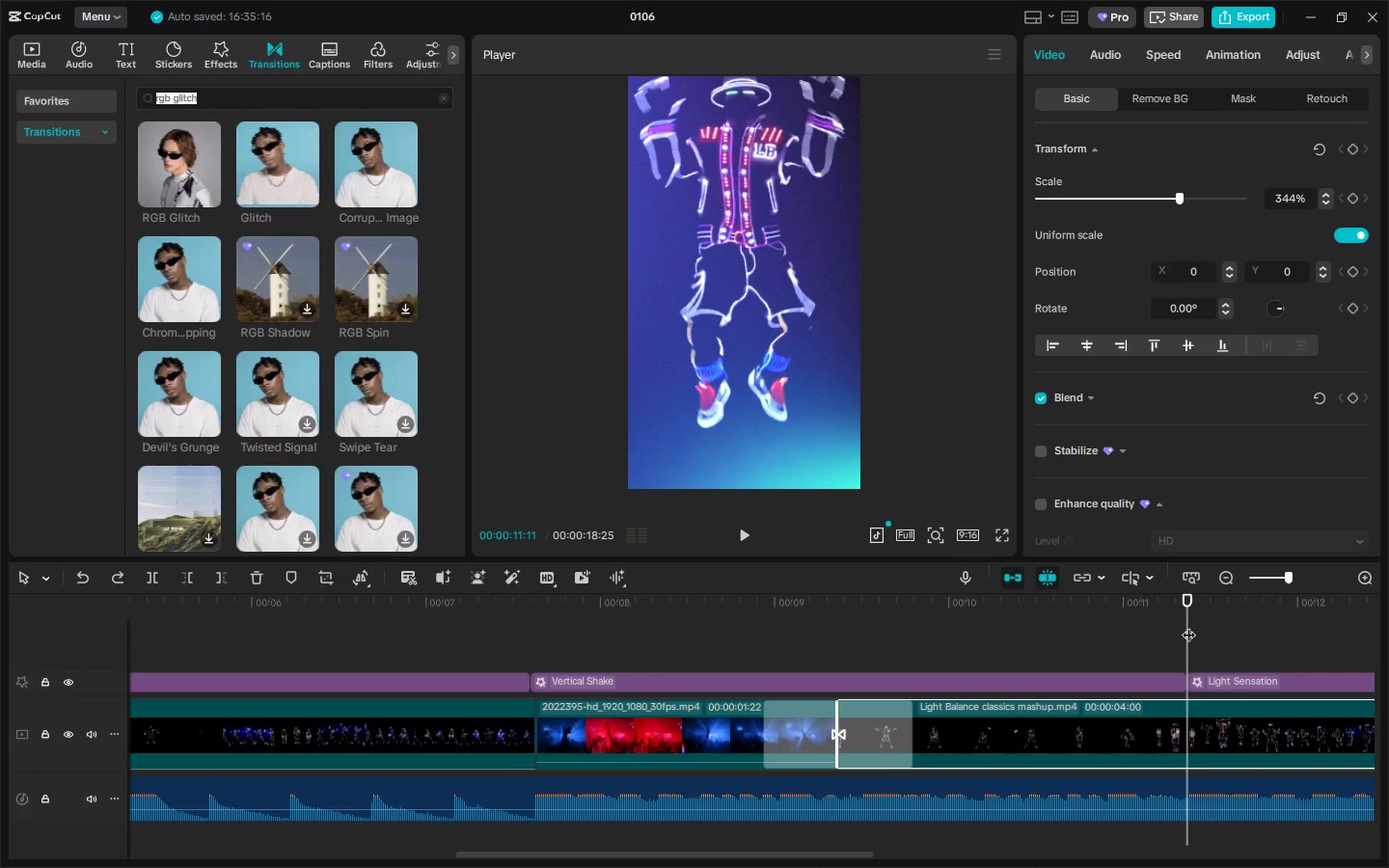 
key(Control+B)
 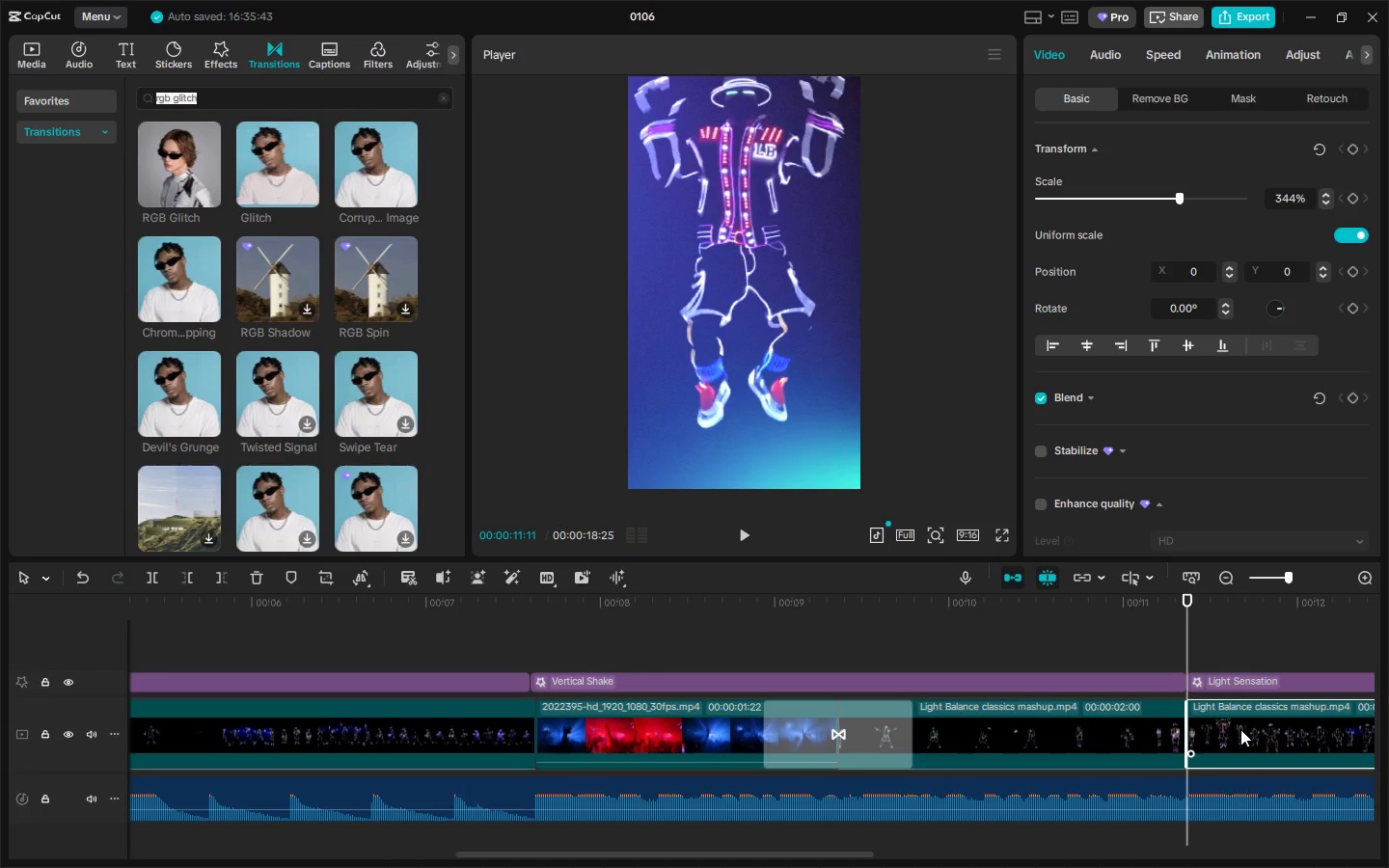 
left_click([1240, 732])
 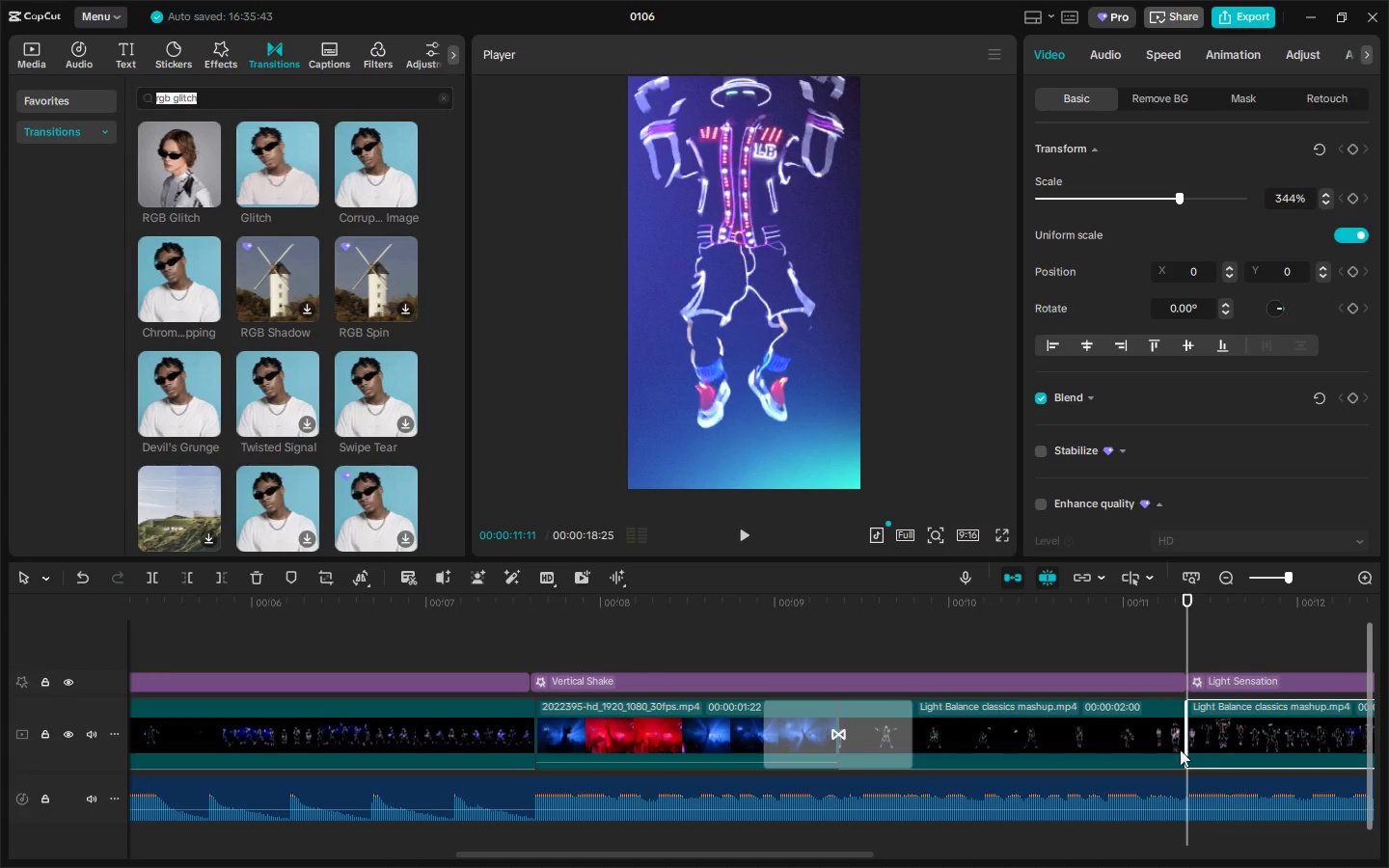 
left_click_drag(start_coordinate=[732, 855], to_coordinate=[834, 854])
 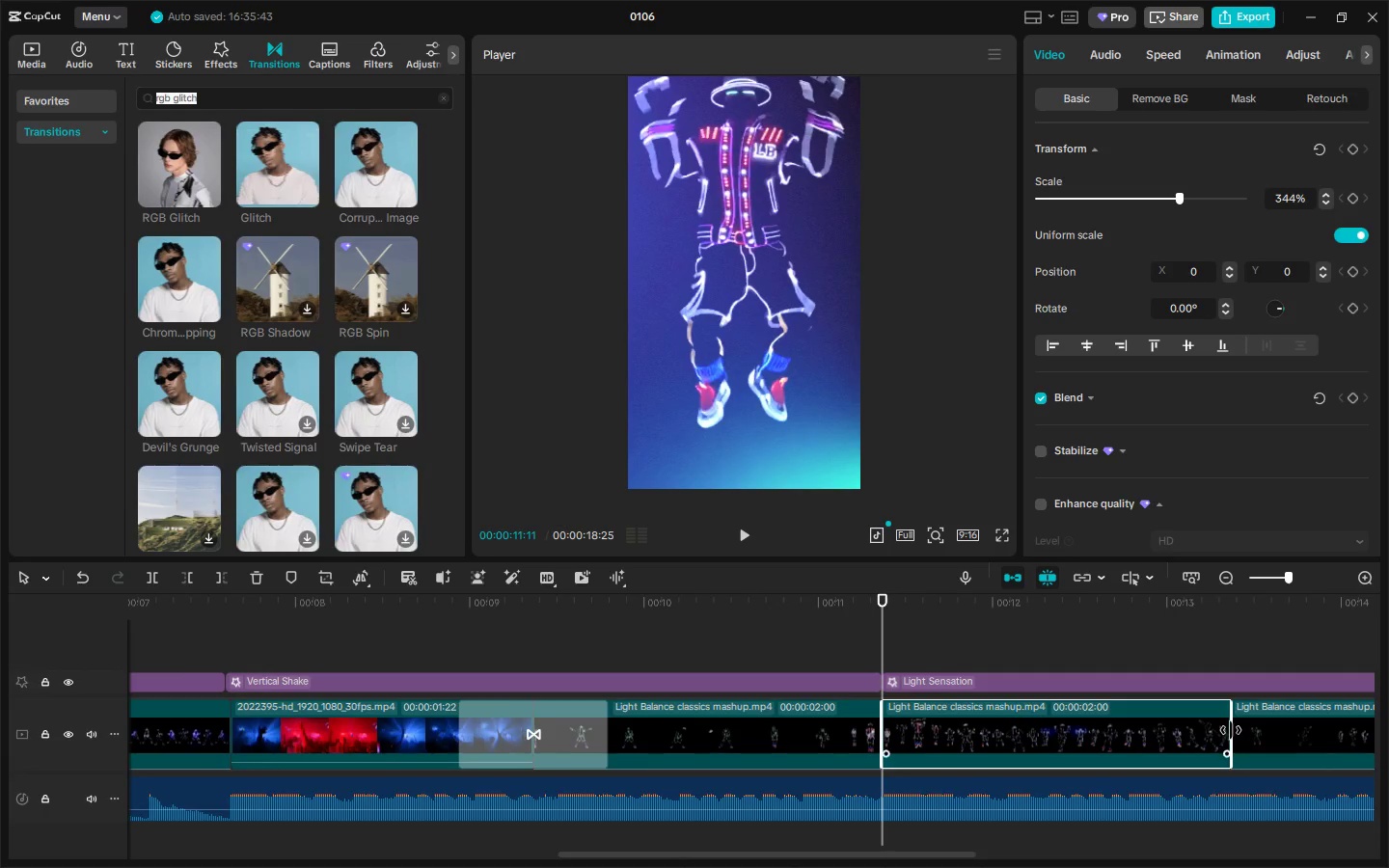 
left_click_drag(start_coordinate=[1231, 730], to_coordinate=[1194, 728])
 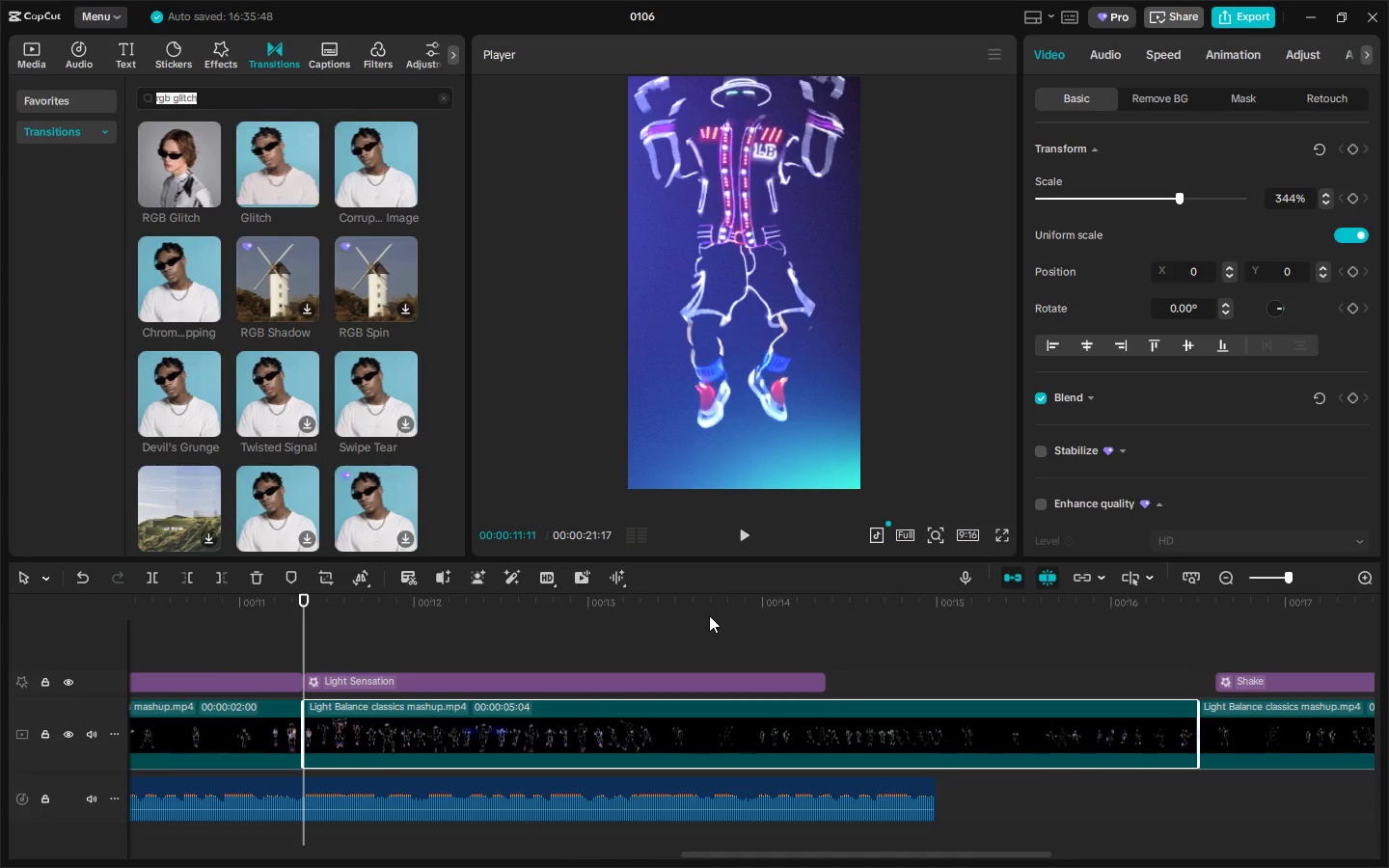 
left_click_drag(start_coordinate=[709, 604], to_coordinate=[727, 607])
 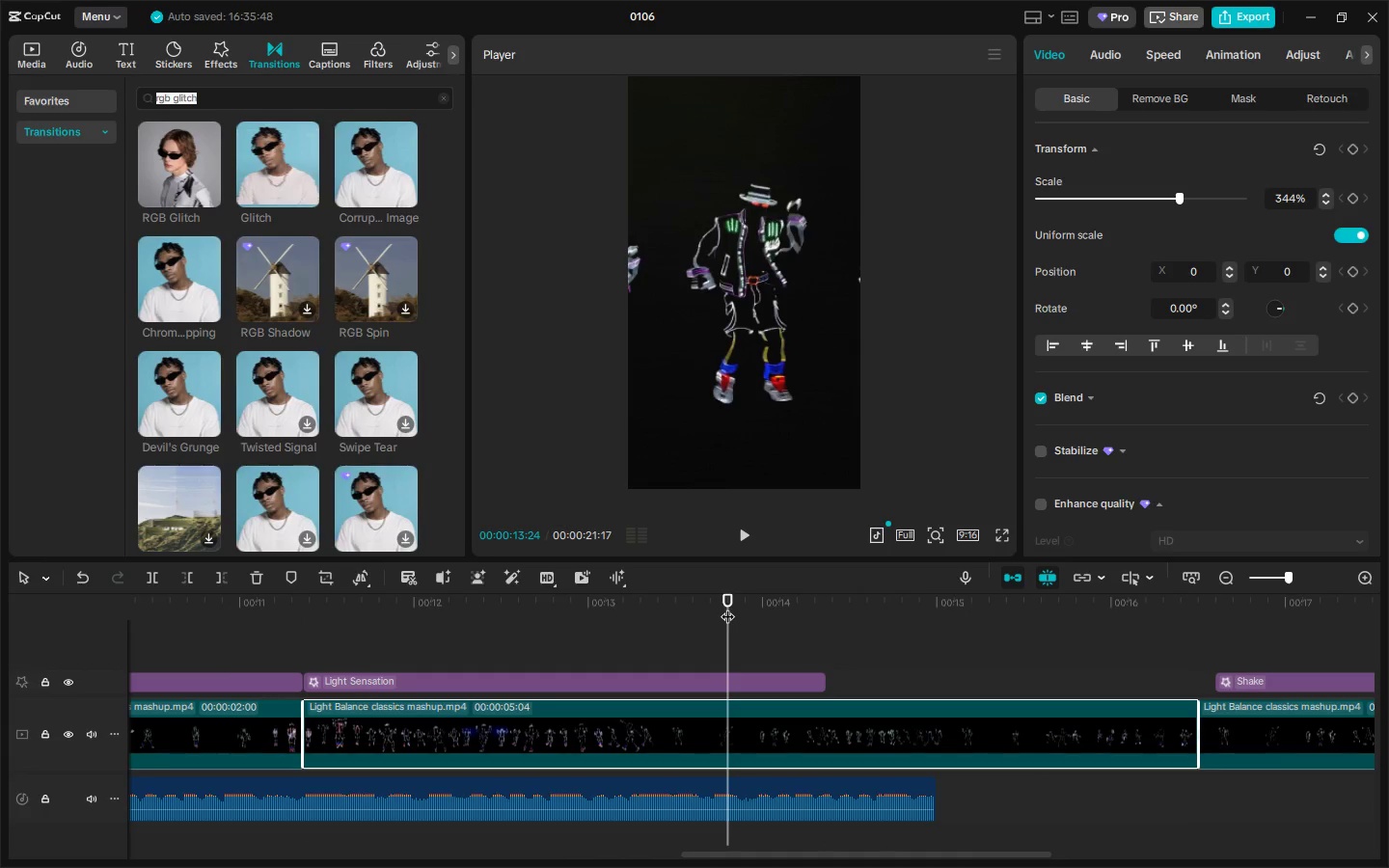 
key(Control+ControlLeft)
 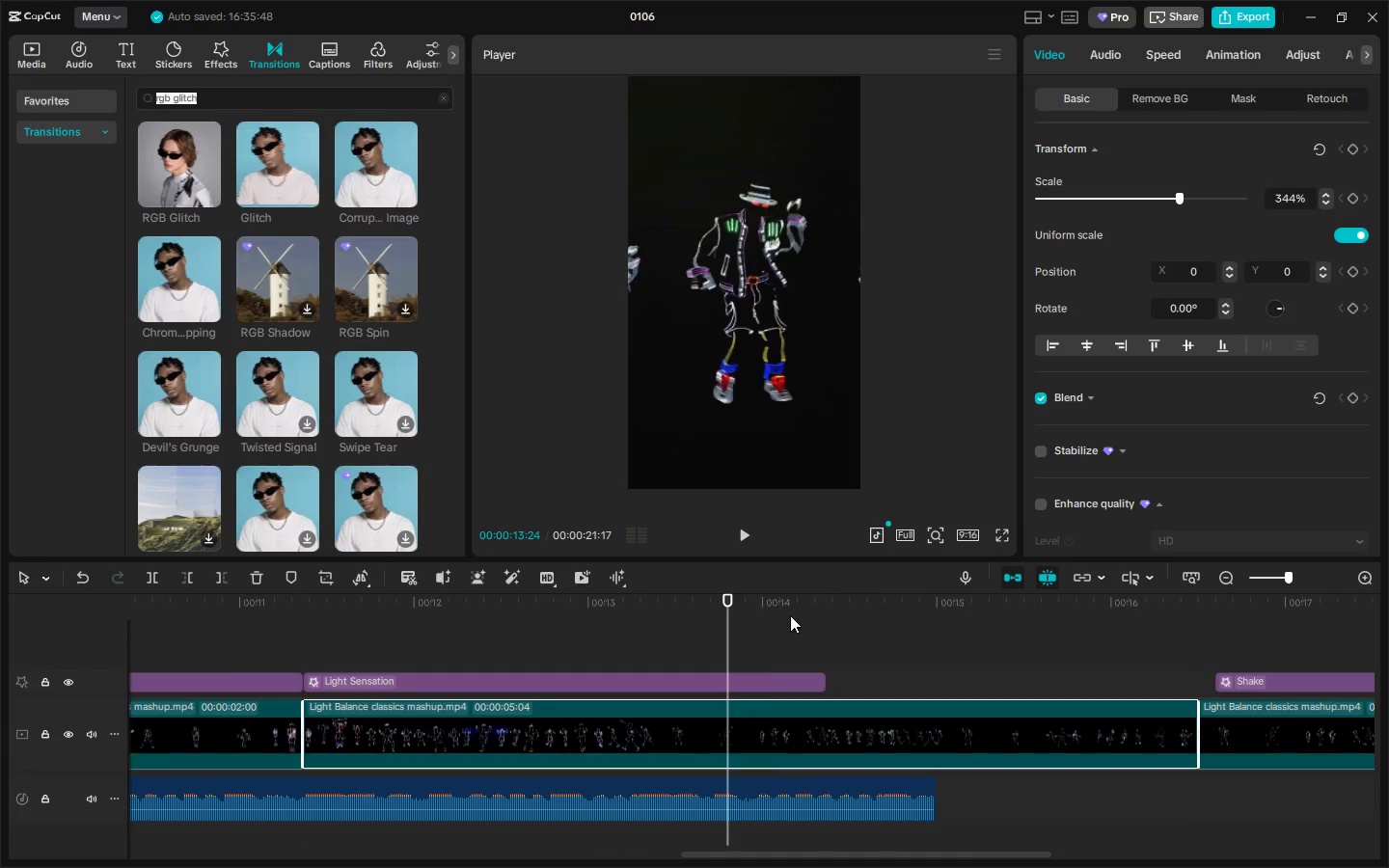 
left_click_drag(start_coordinate=[799, 615], to_coordinate=[1112, 610])
 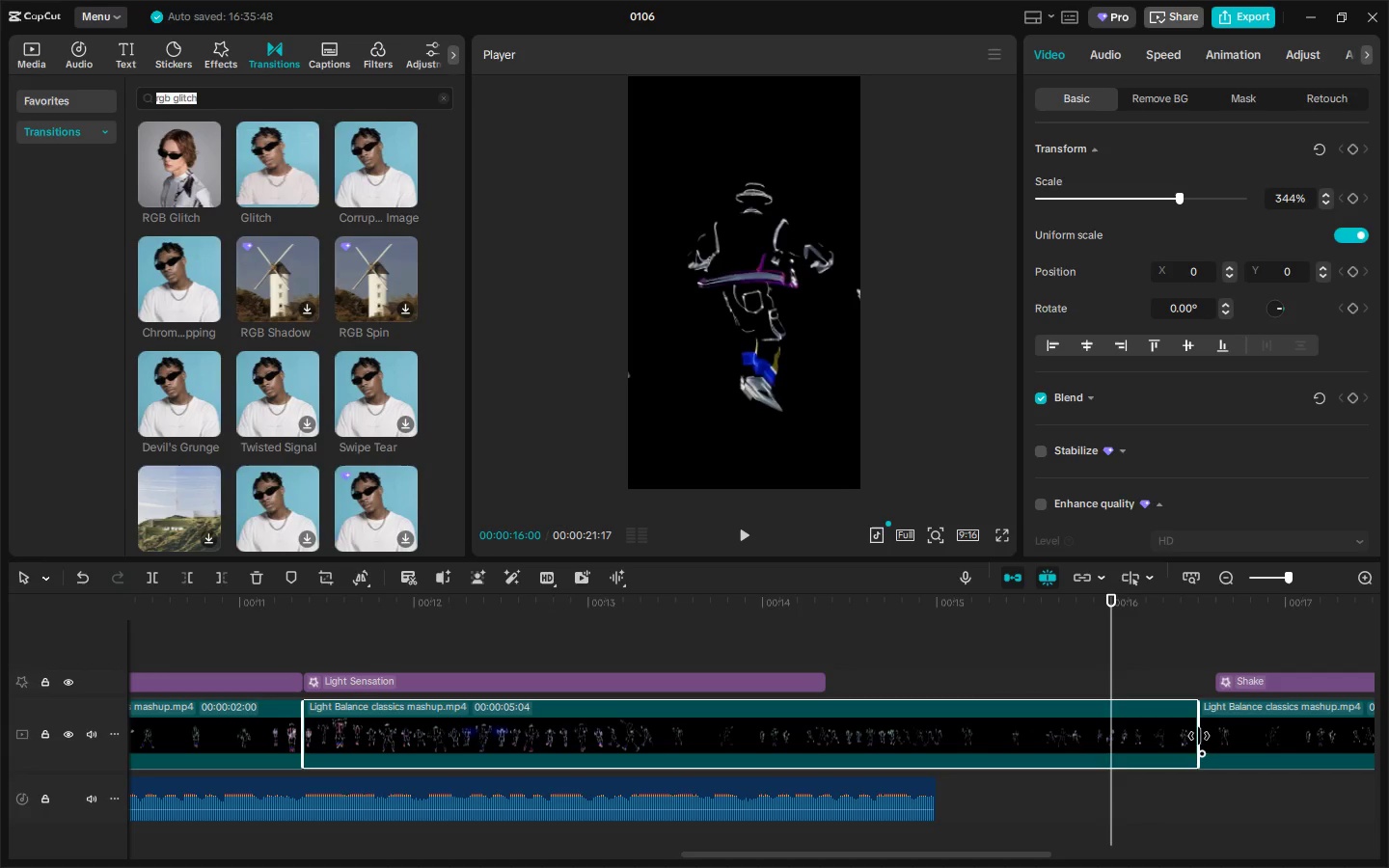 
left_click_drag(start_coordinate=[1199, 734], to_coordinate=[1388, 730])
 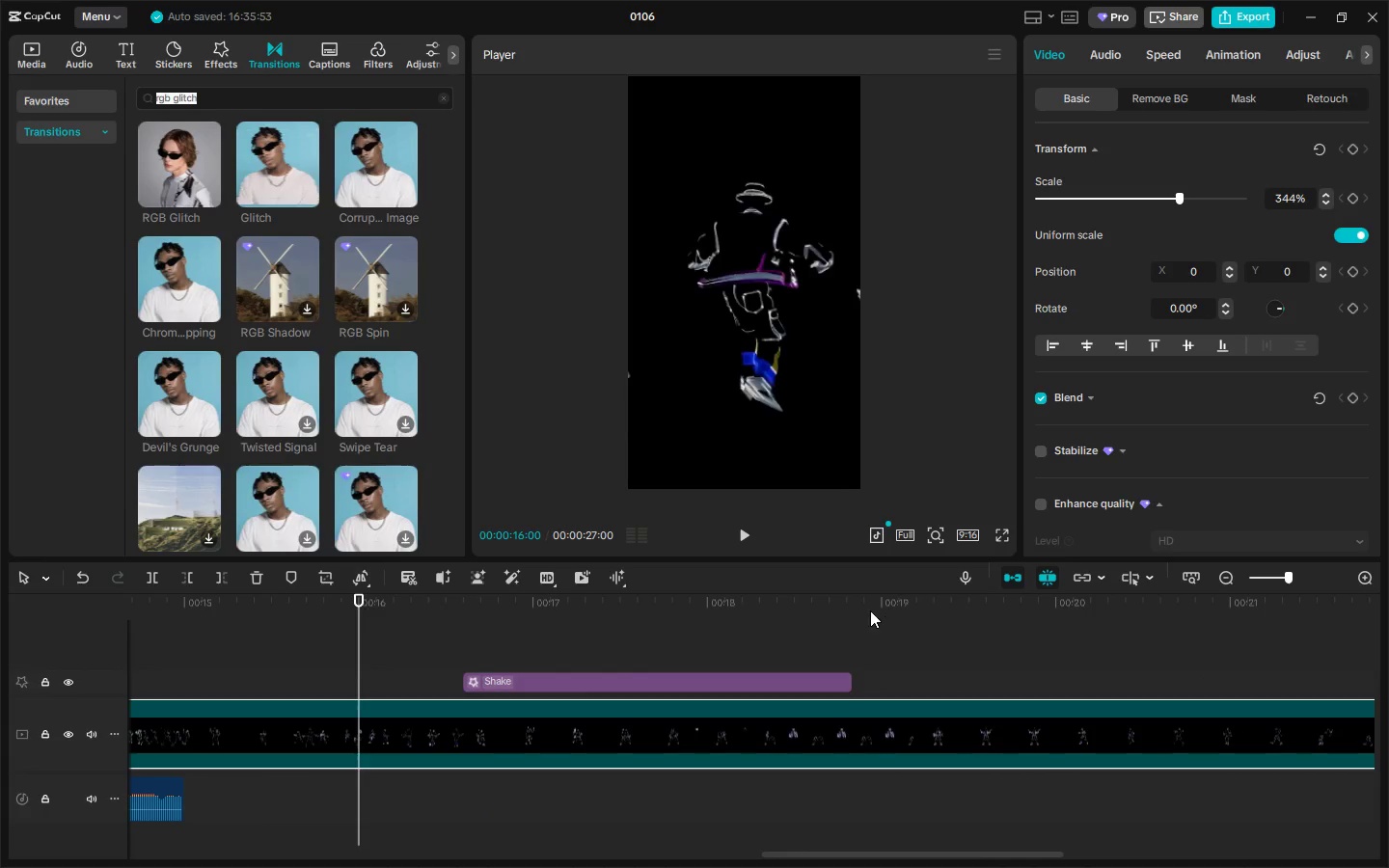 
left_click_drag(start_coordinate=[870, 610], to_coordinate=[934, 605])
 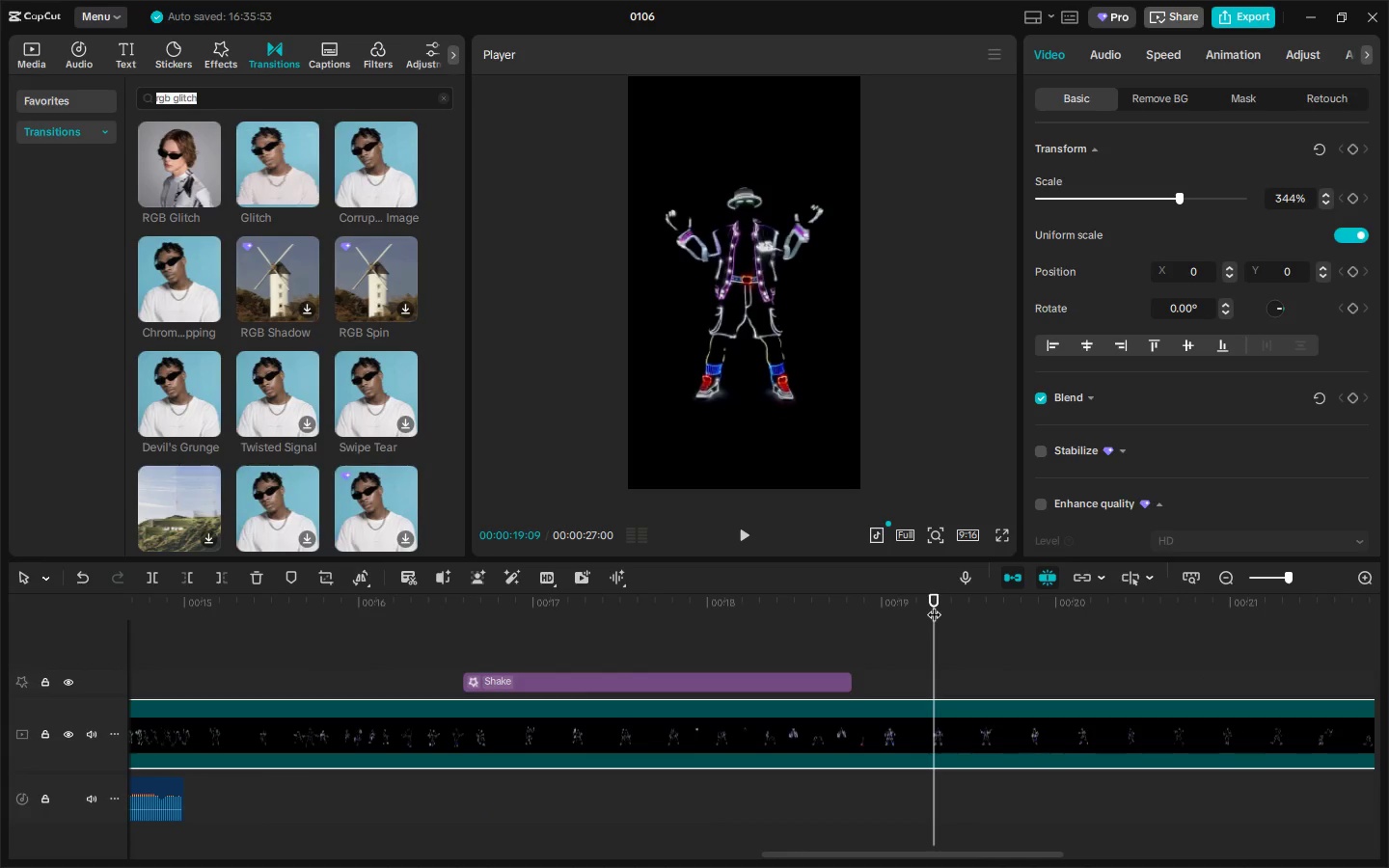 
key(Control+ControlLeft)
 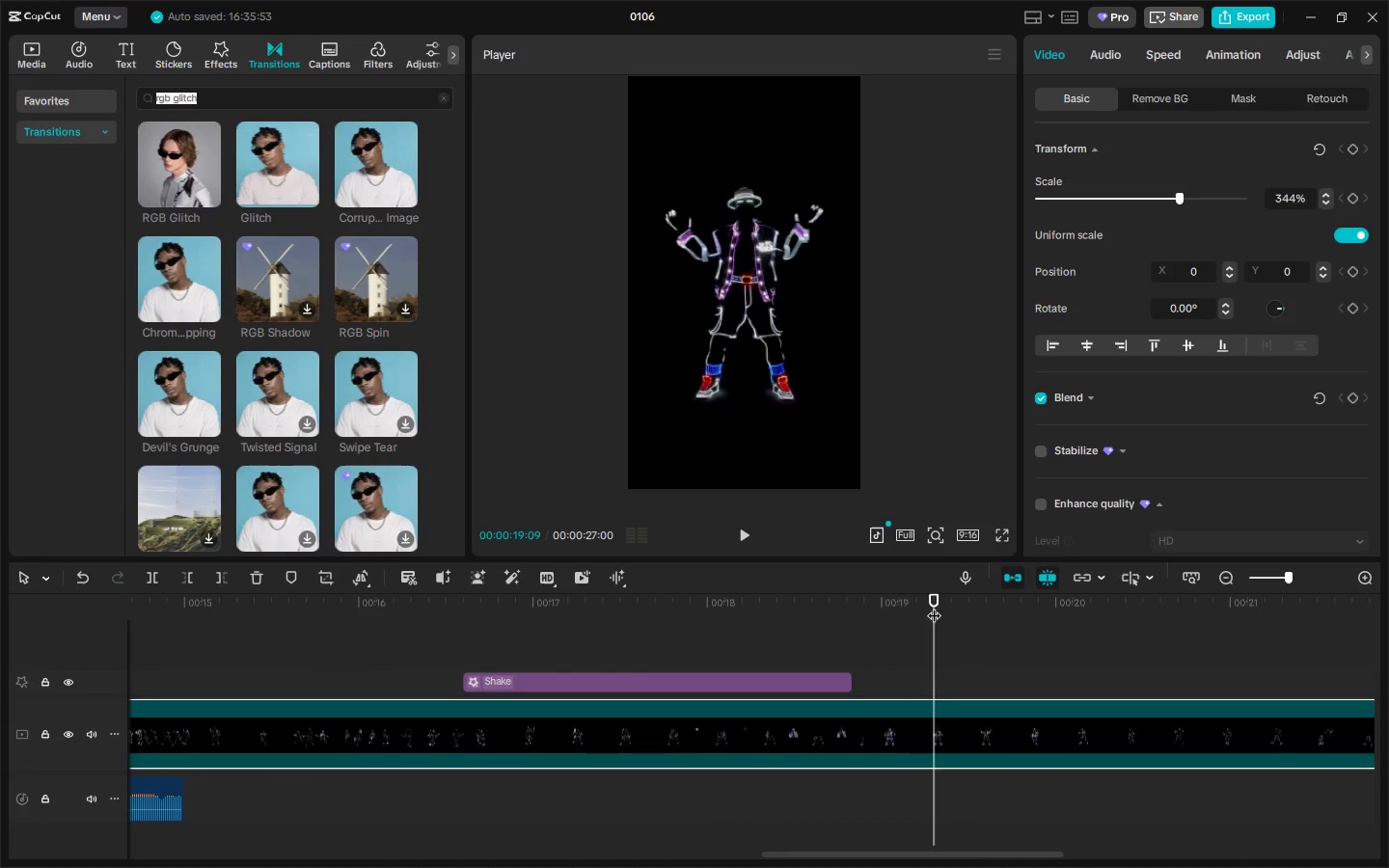 
key(Control+B)
 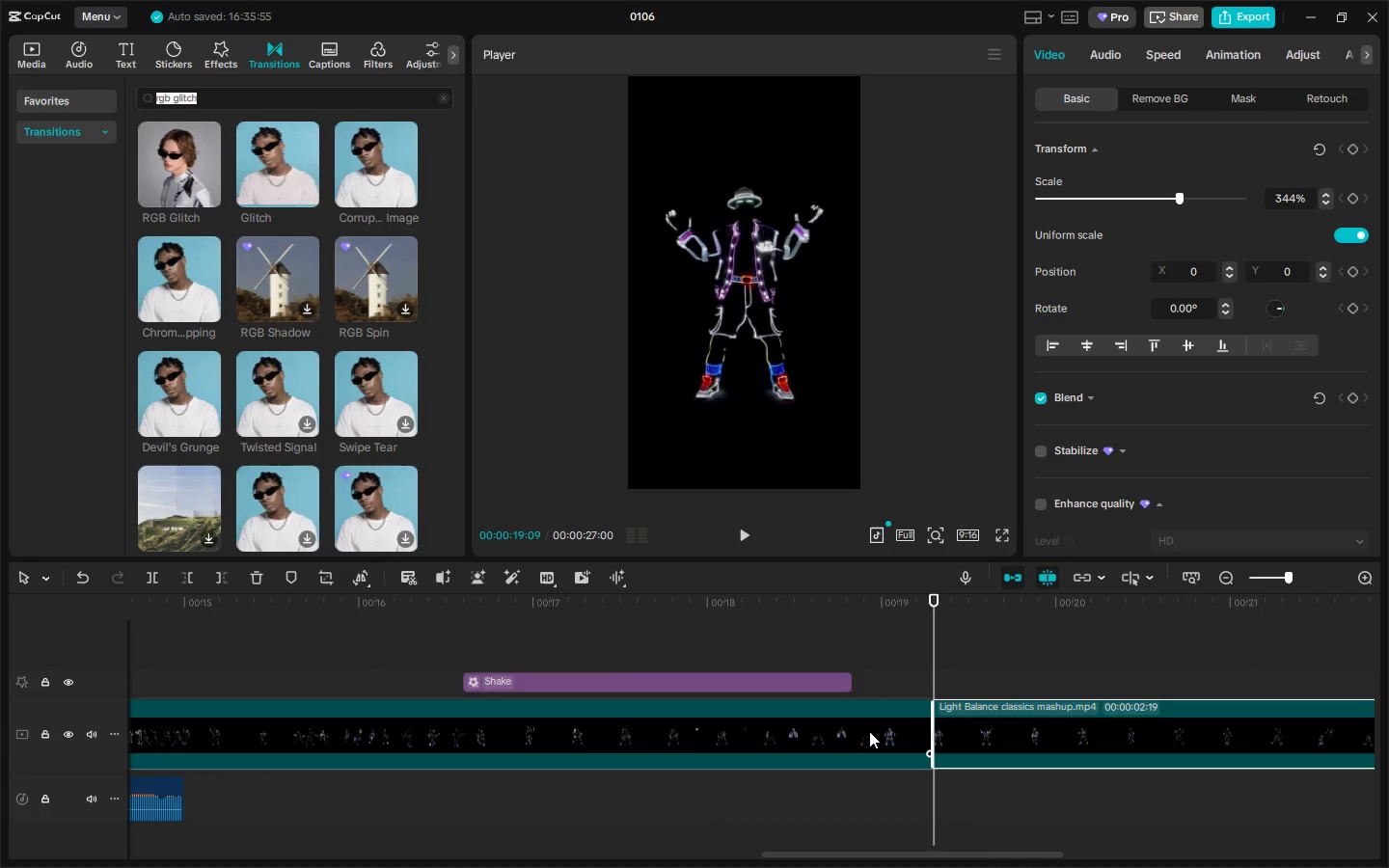 
left_click([858, 731])
 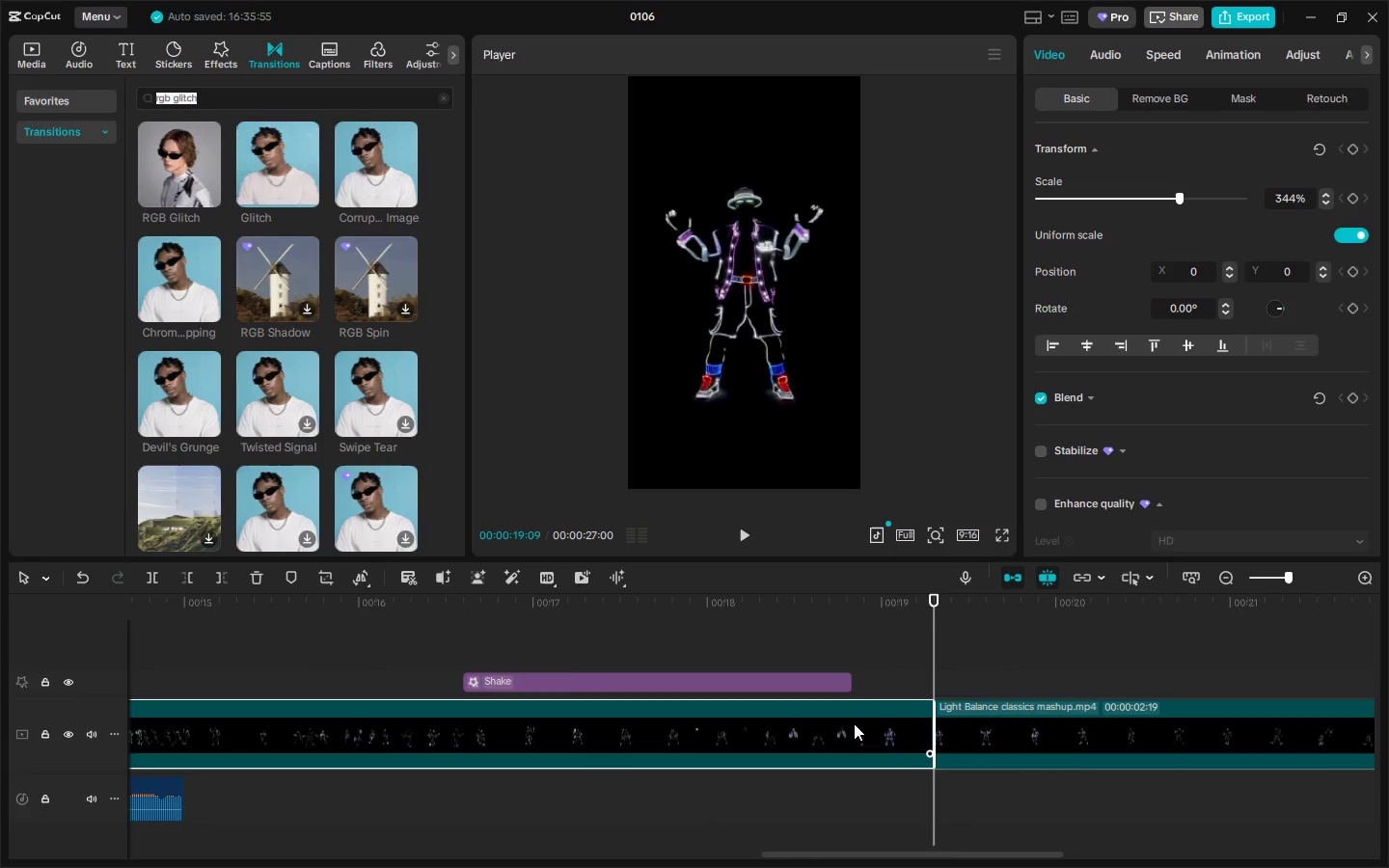 
key(Delete)
 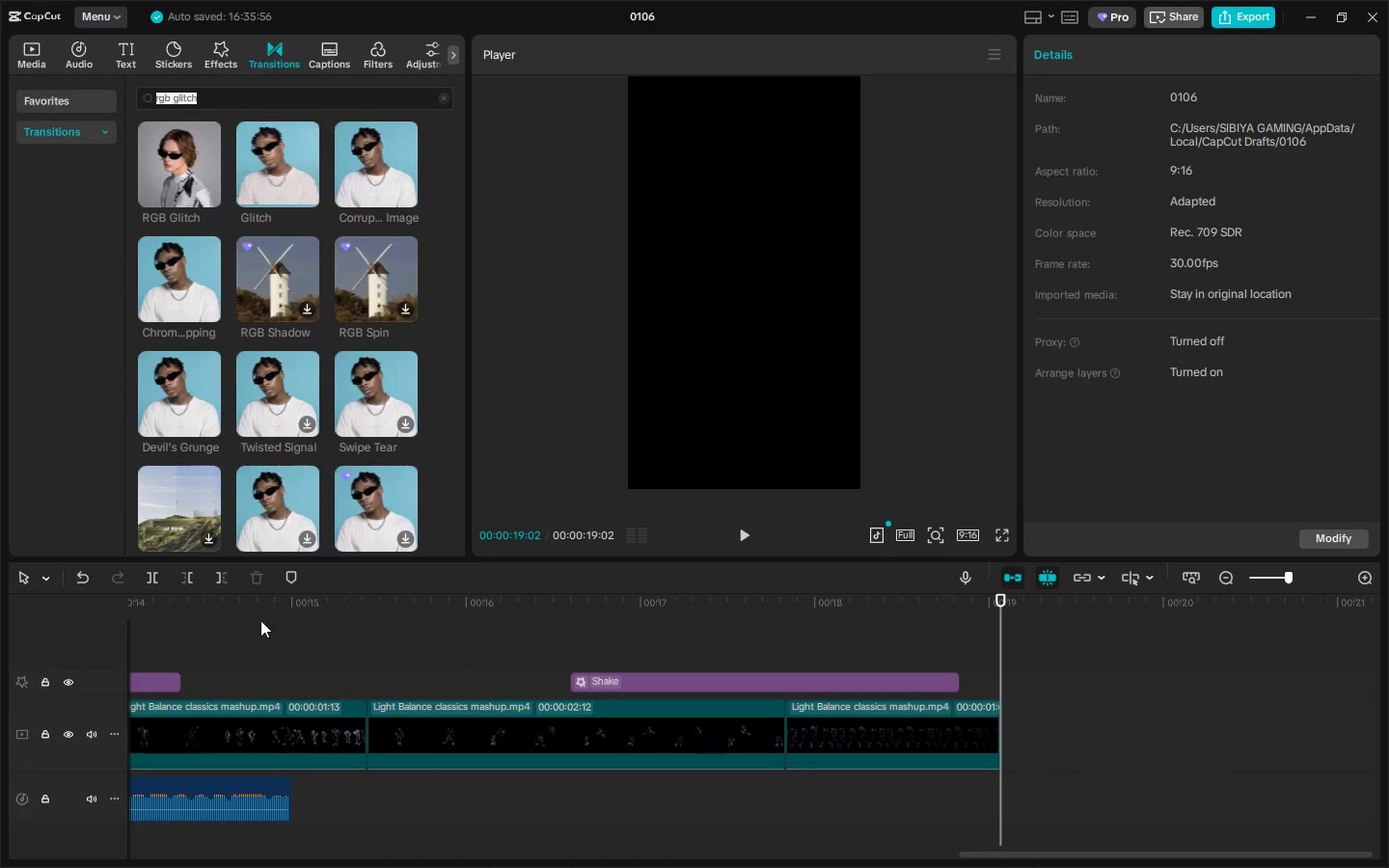 
left_click_drag(start_coordinate=[239, 605], to_coordinate=[0, 601])
 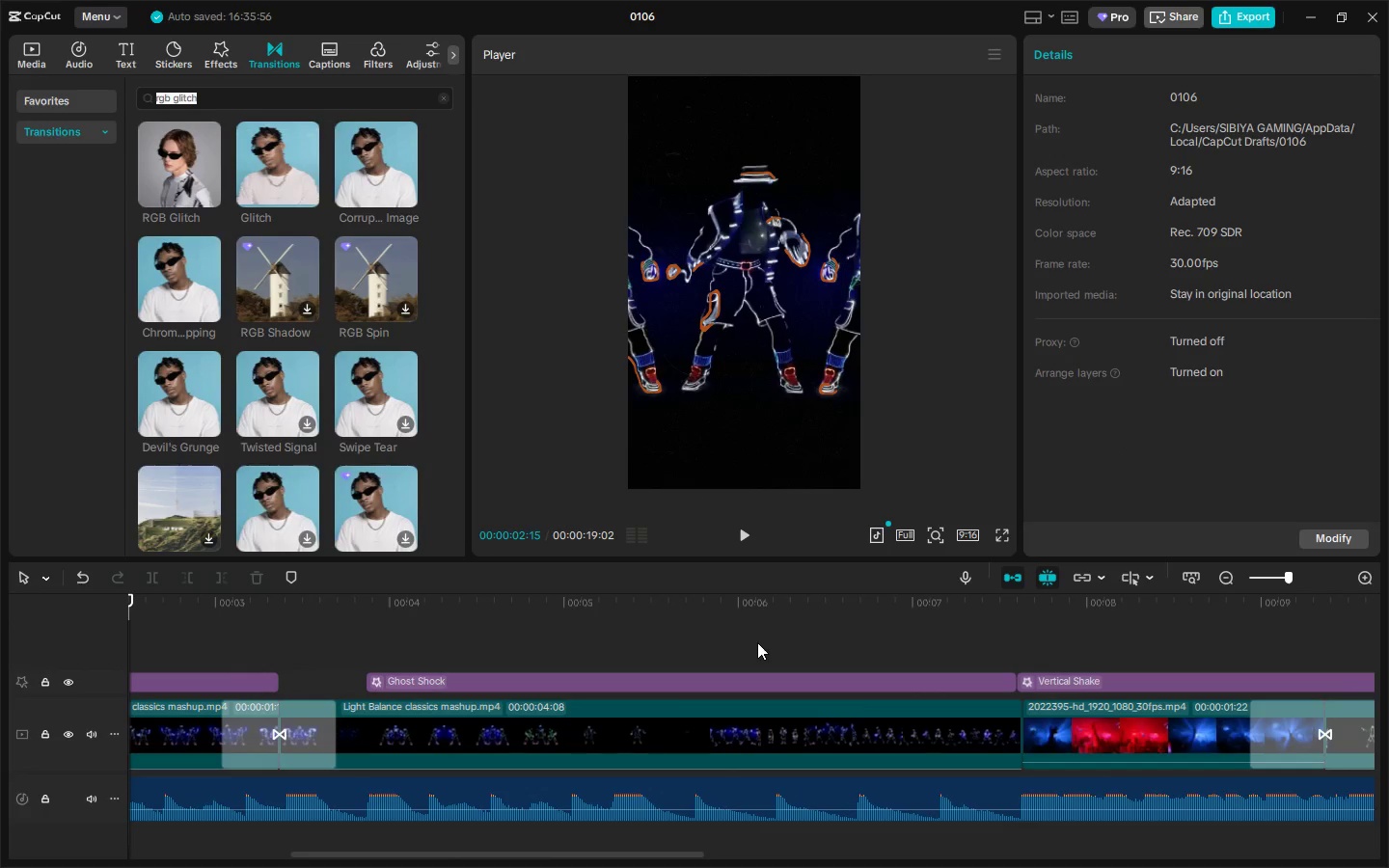 
left_click([752, 620])
 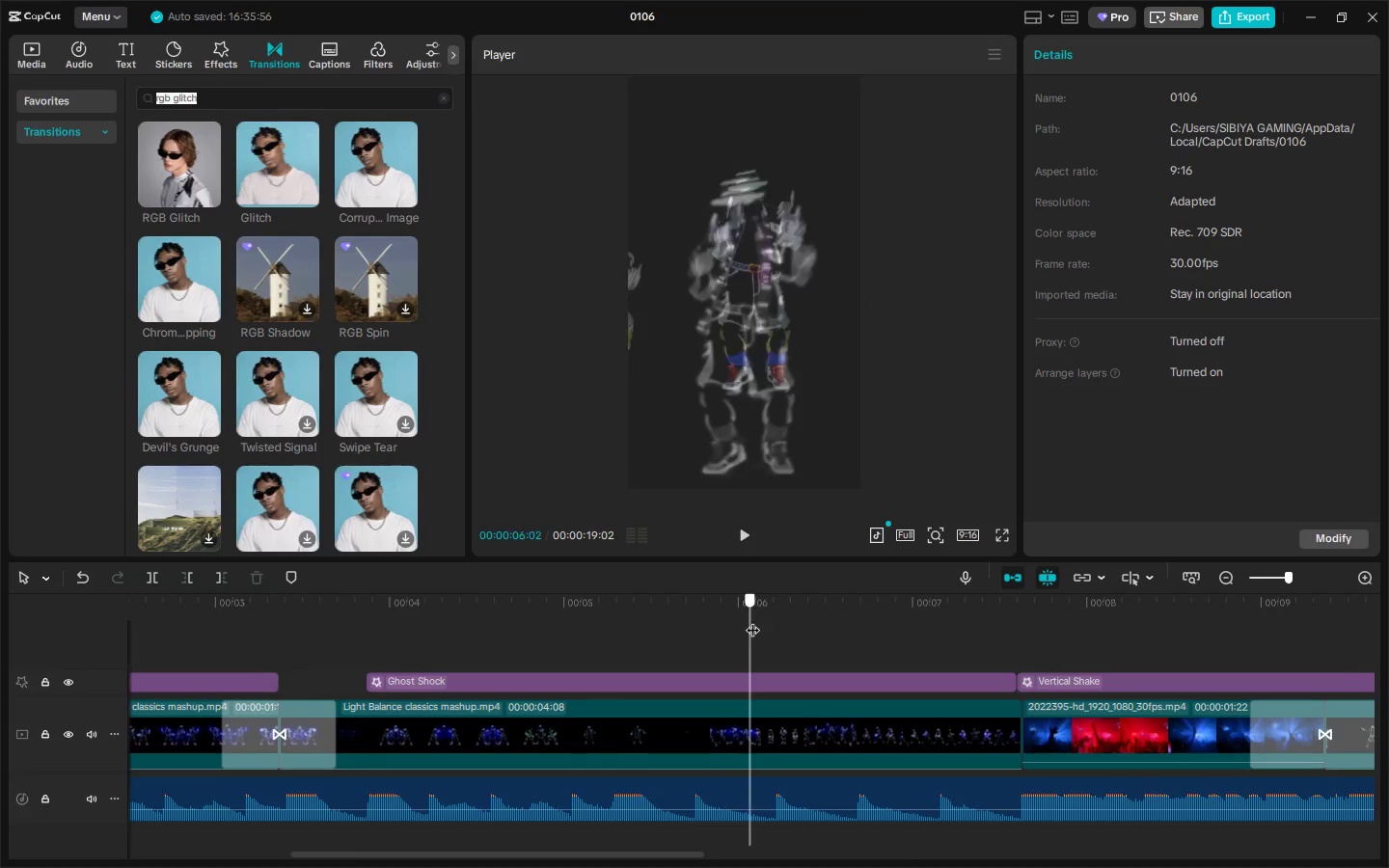 
key(Space)
 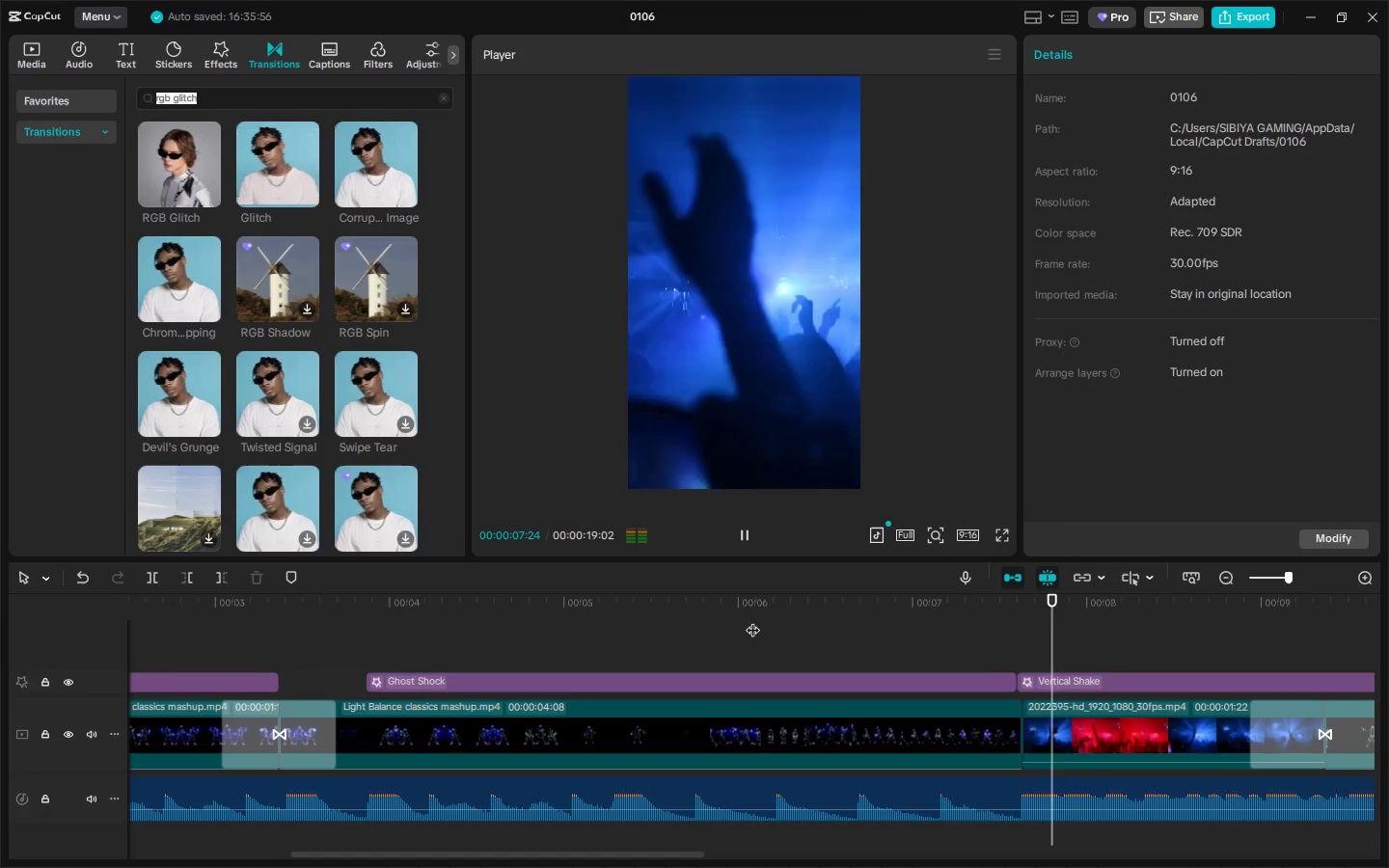 
left_click_drag(start_coordinate=[640, 856], to_coordinate=[958, 859])
 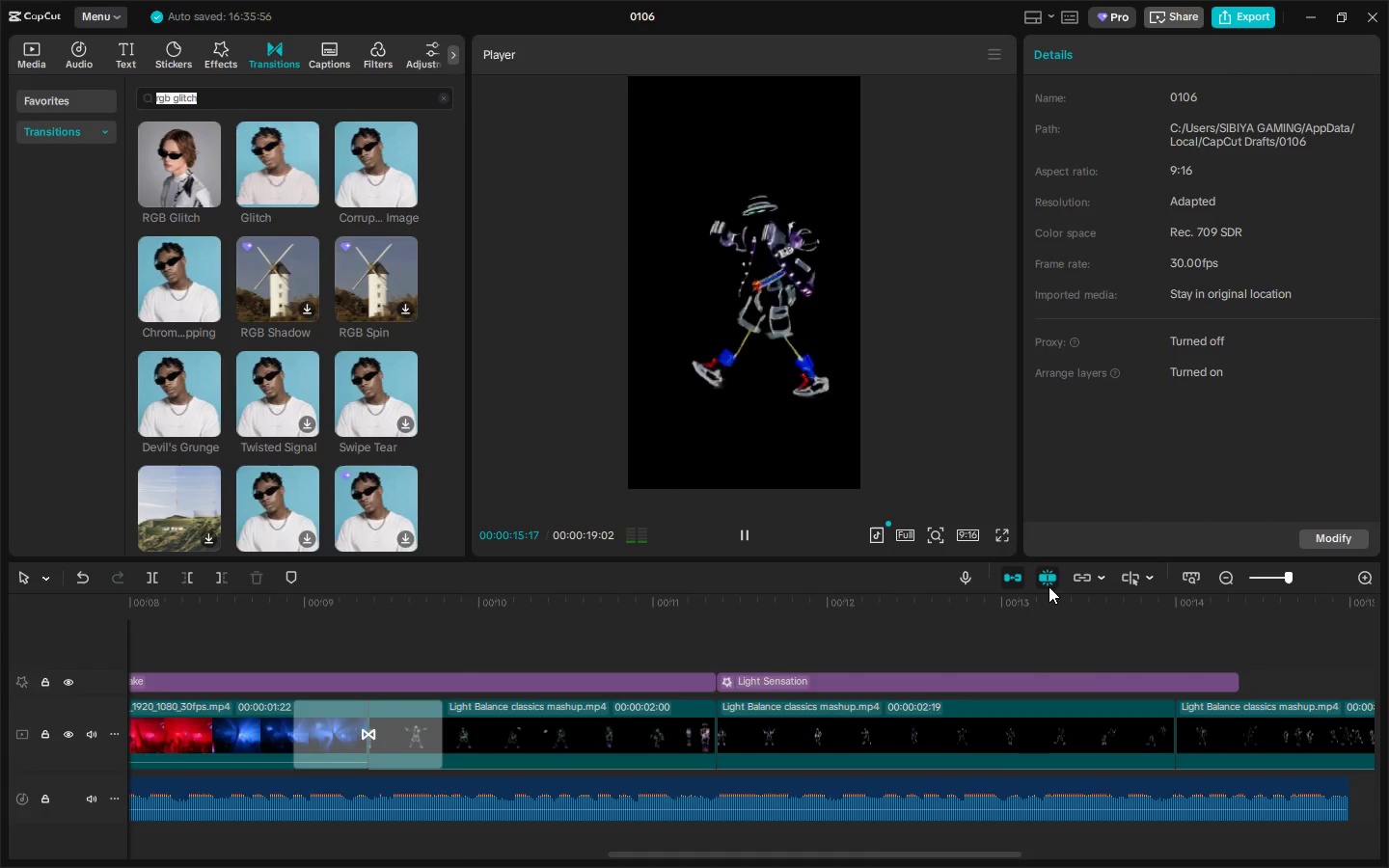 
key(Space)
 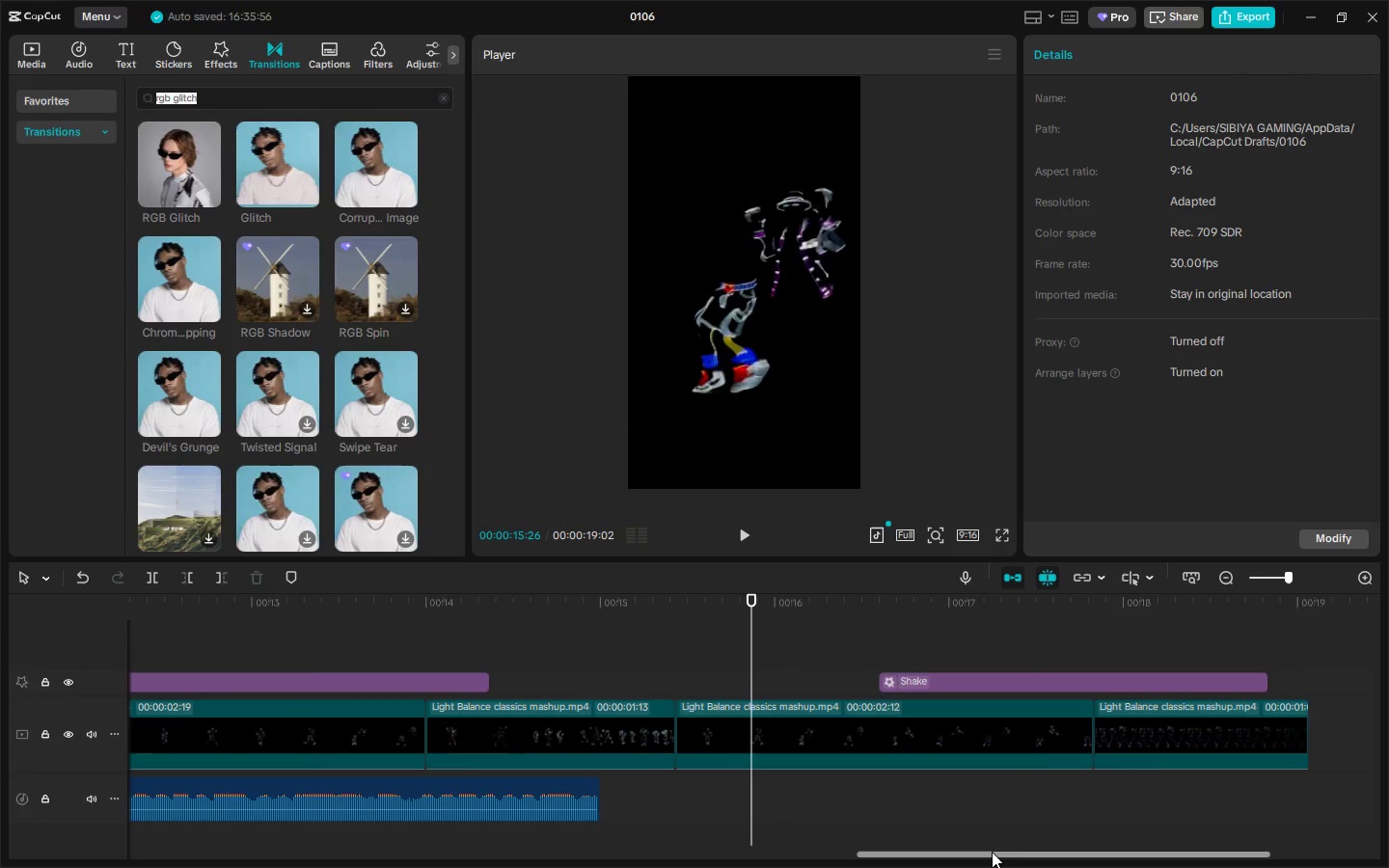 
key(Space)
 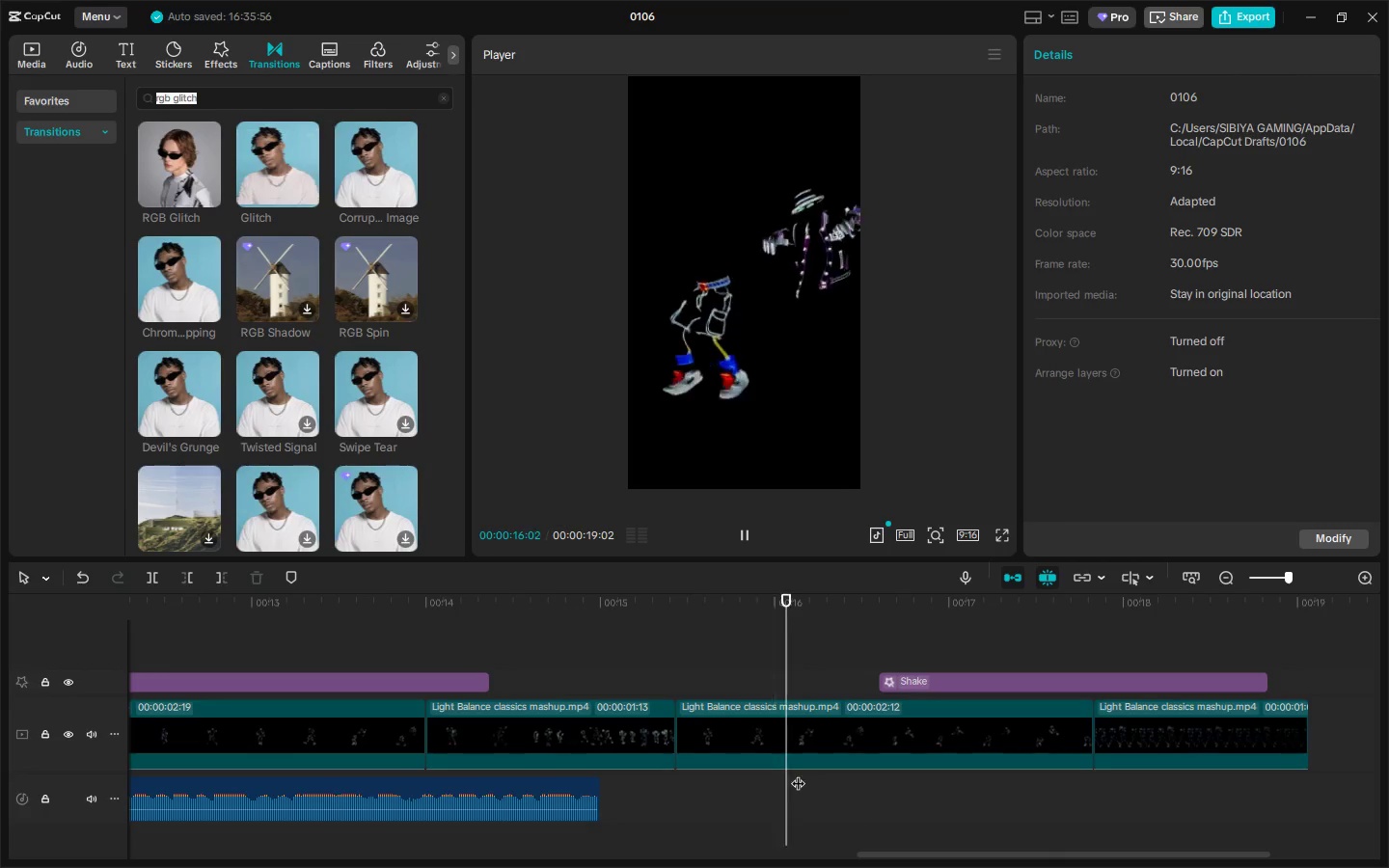 
key(Space)
 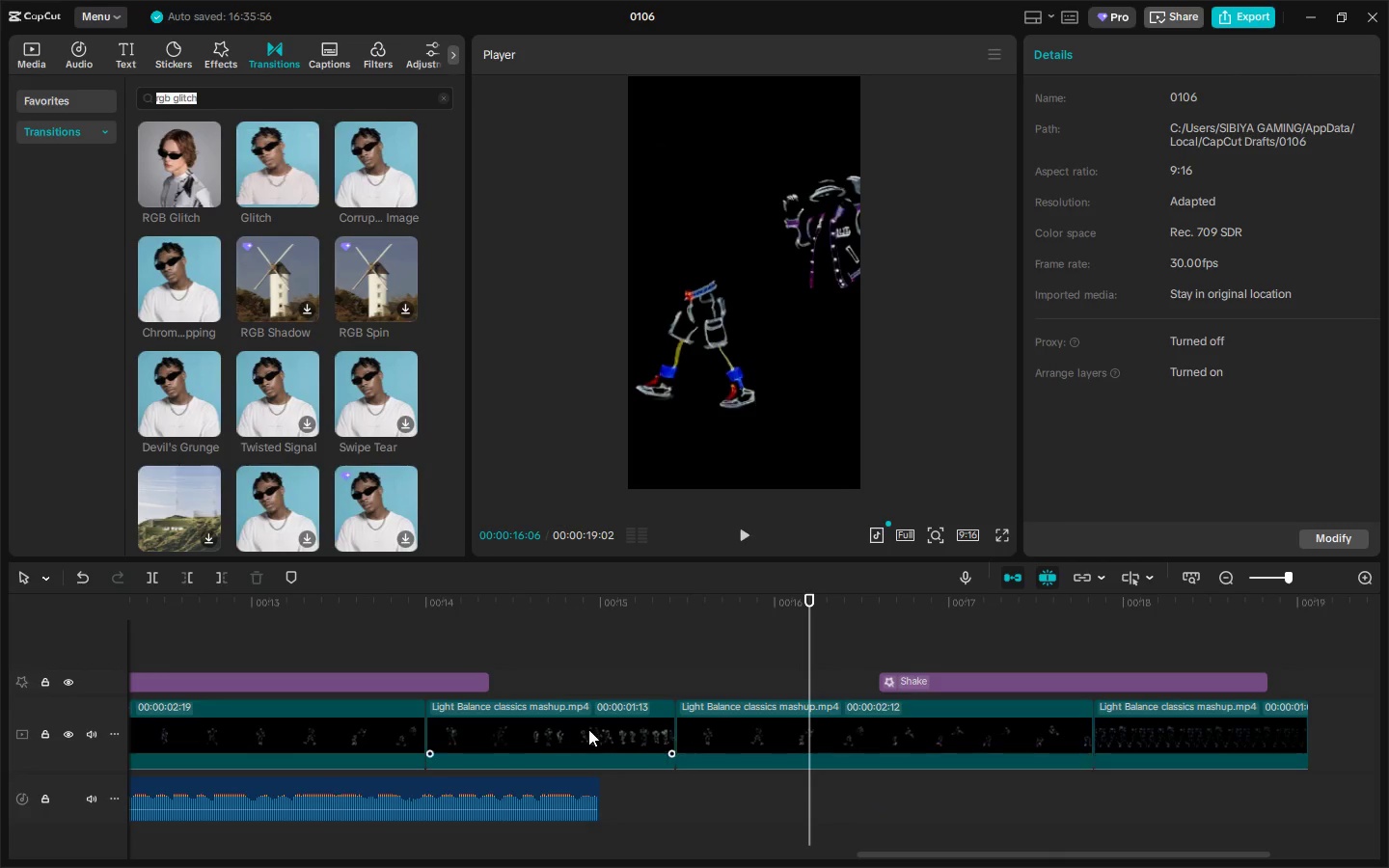 
left_click([588, 729])
 